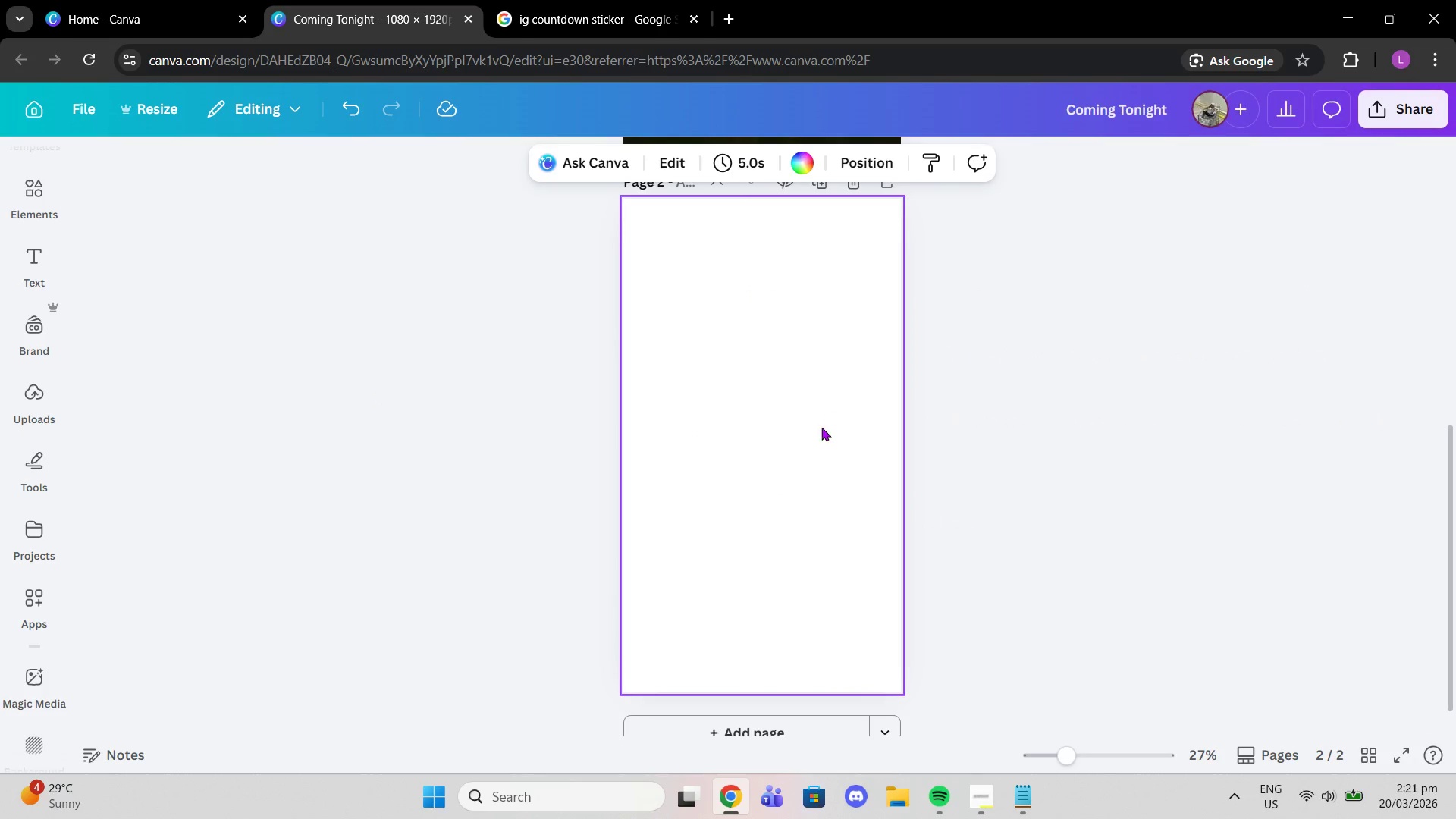 
scroll: coordinate [820, 429], scroll_direction: up, amount: 2.0
 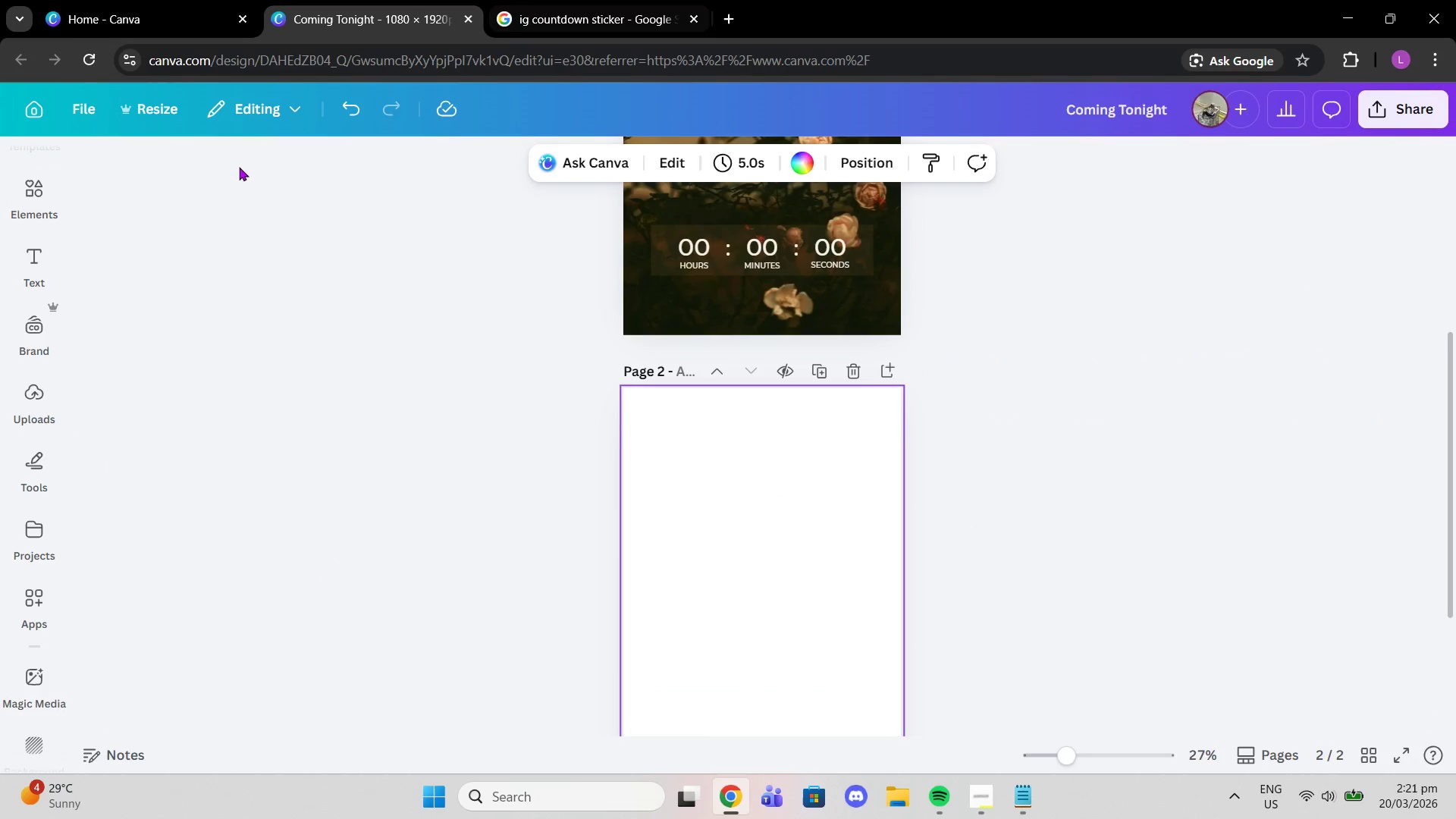 
left_click([45, 185])
 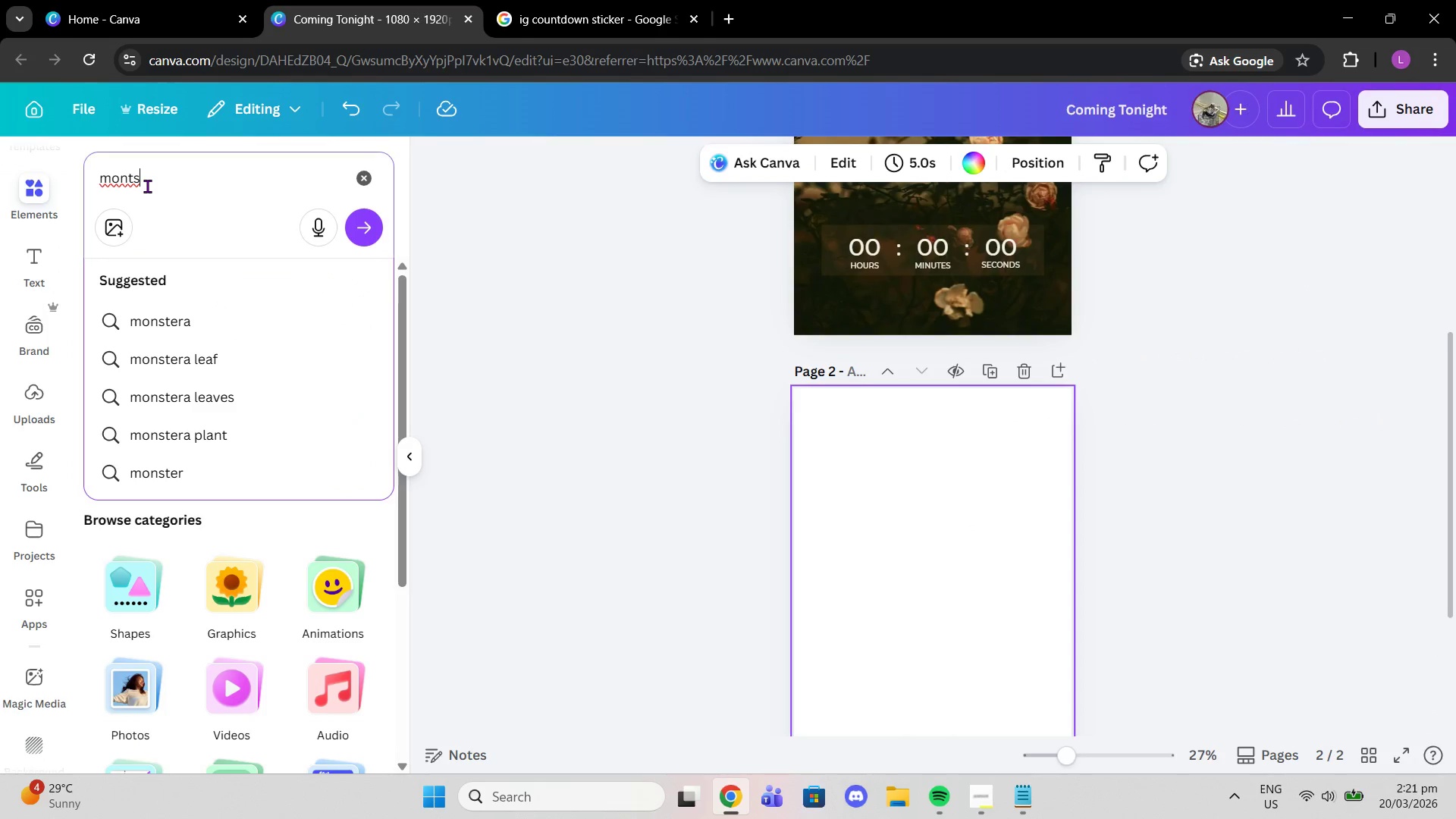 
left_click([147, 186])
 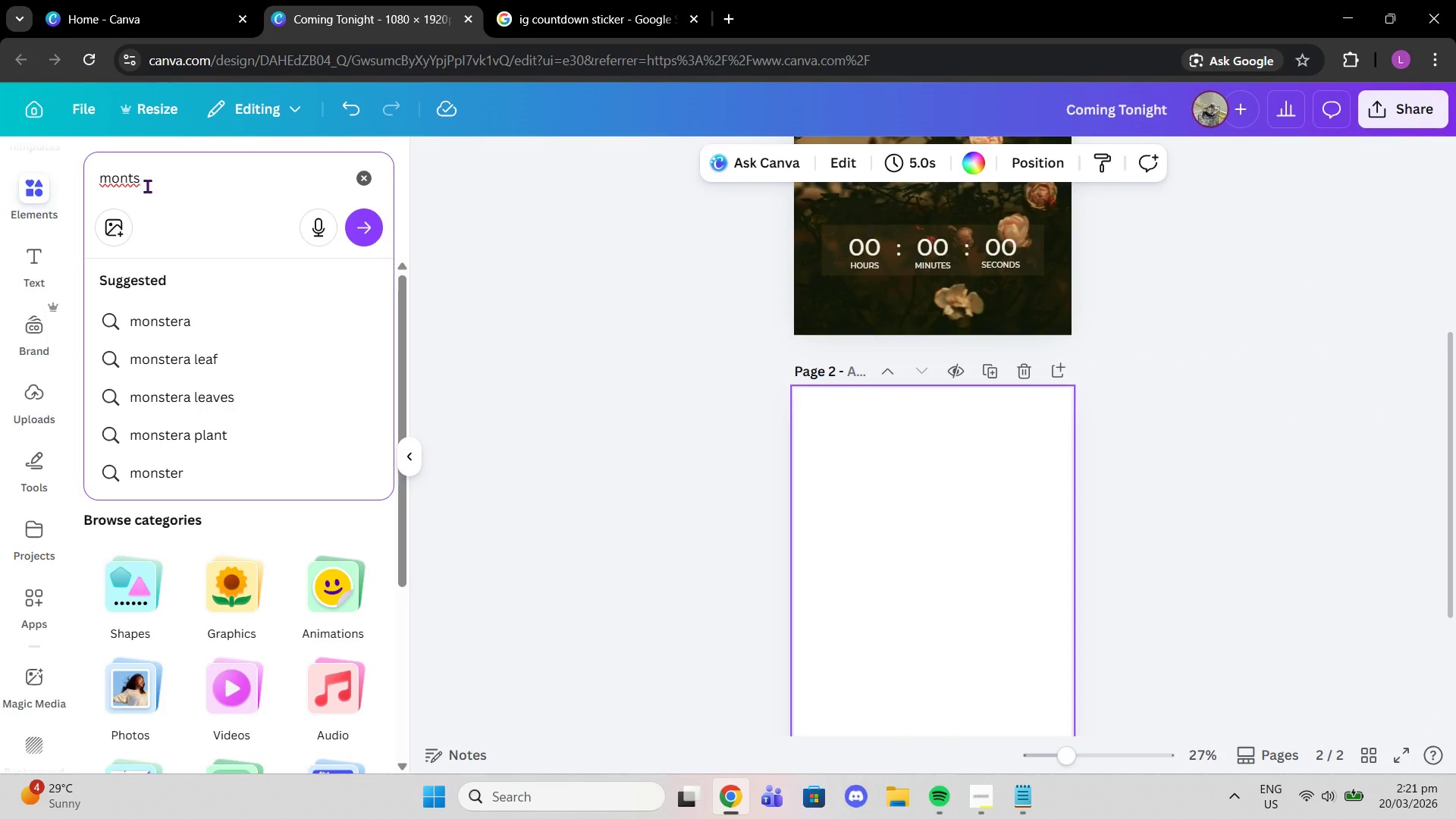 
left_click_drag(start_coordinate=[147, 186], to_coordinate=[82, 177])
 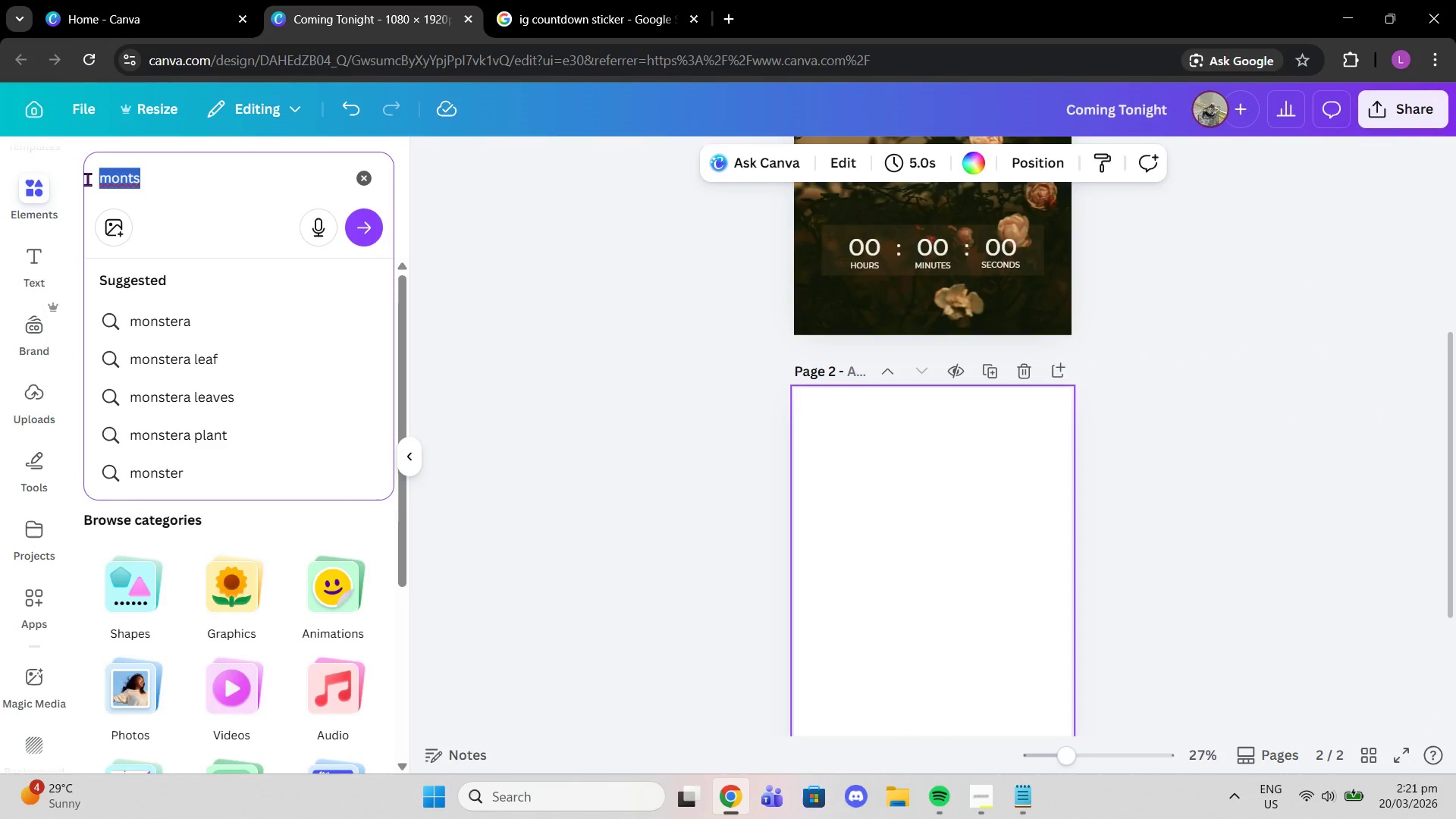 
type(soil backgroi)
key(Backspace)
type(und)
 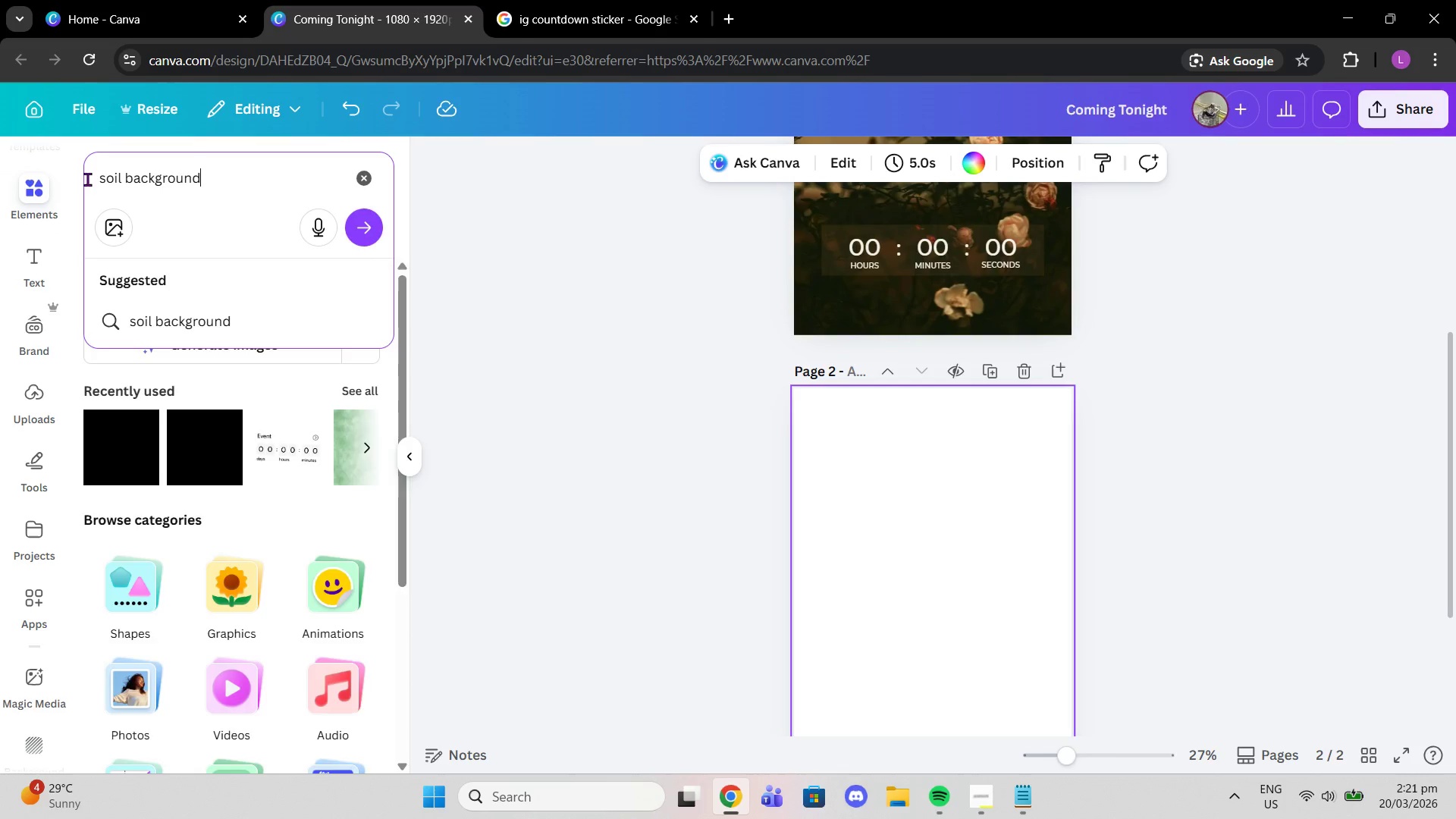 
key(Enter)
 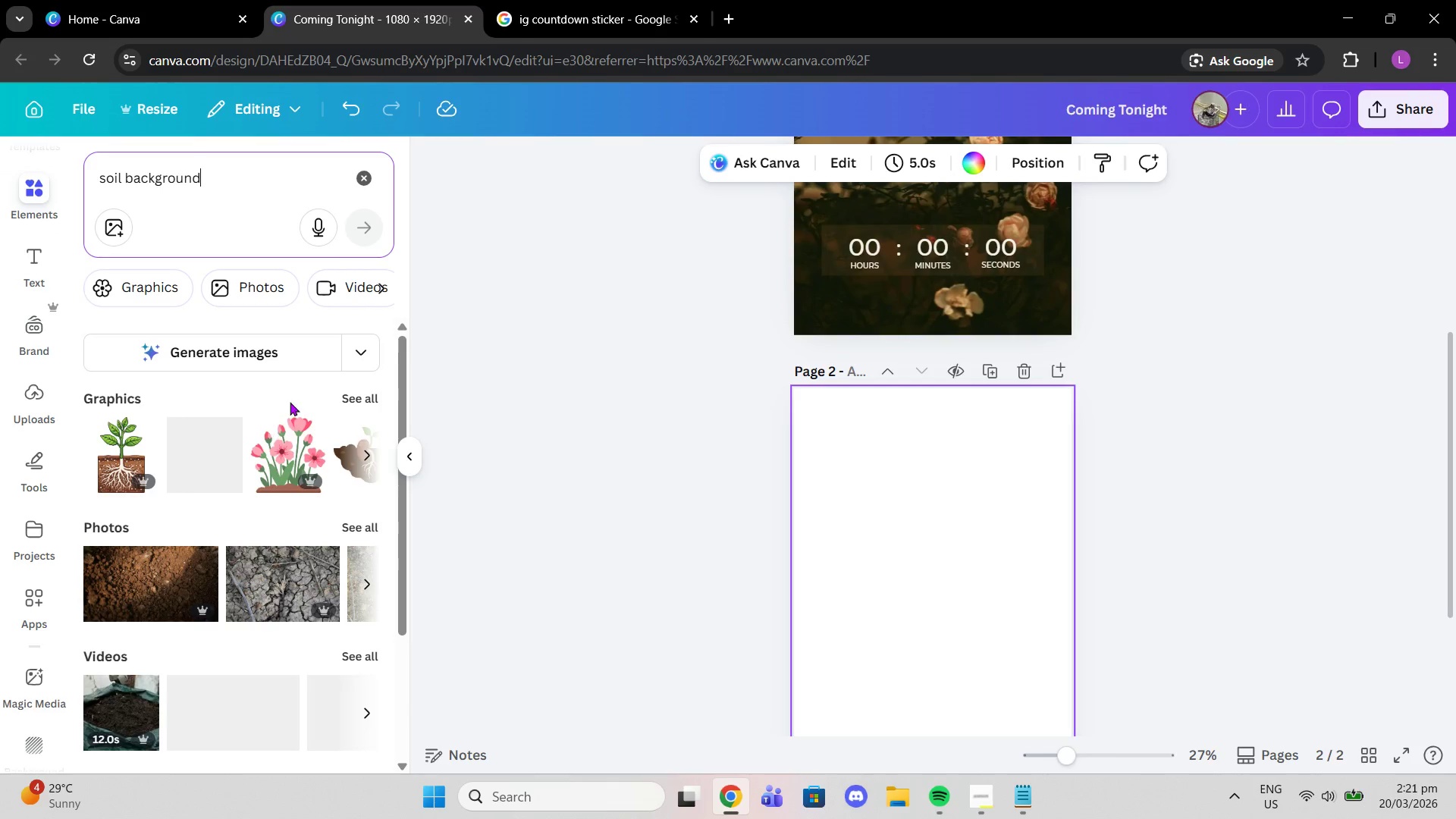 
left_click([362, 394])
 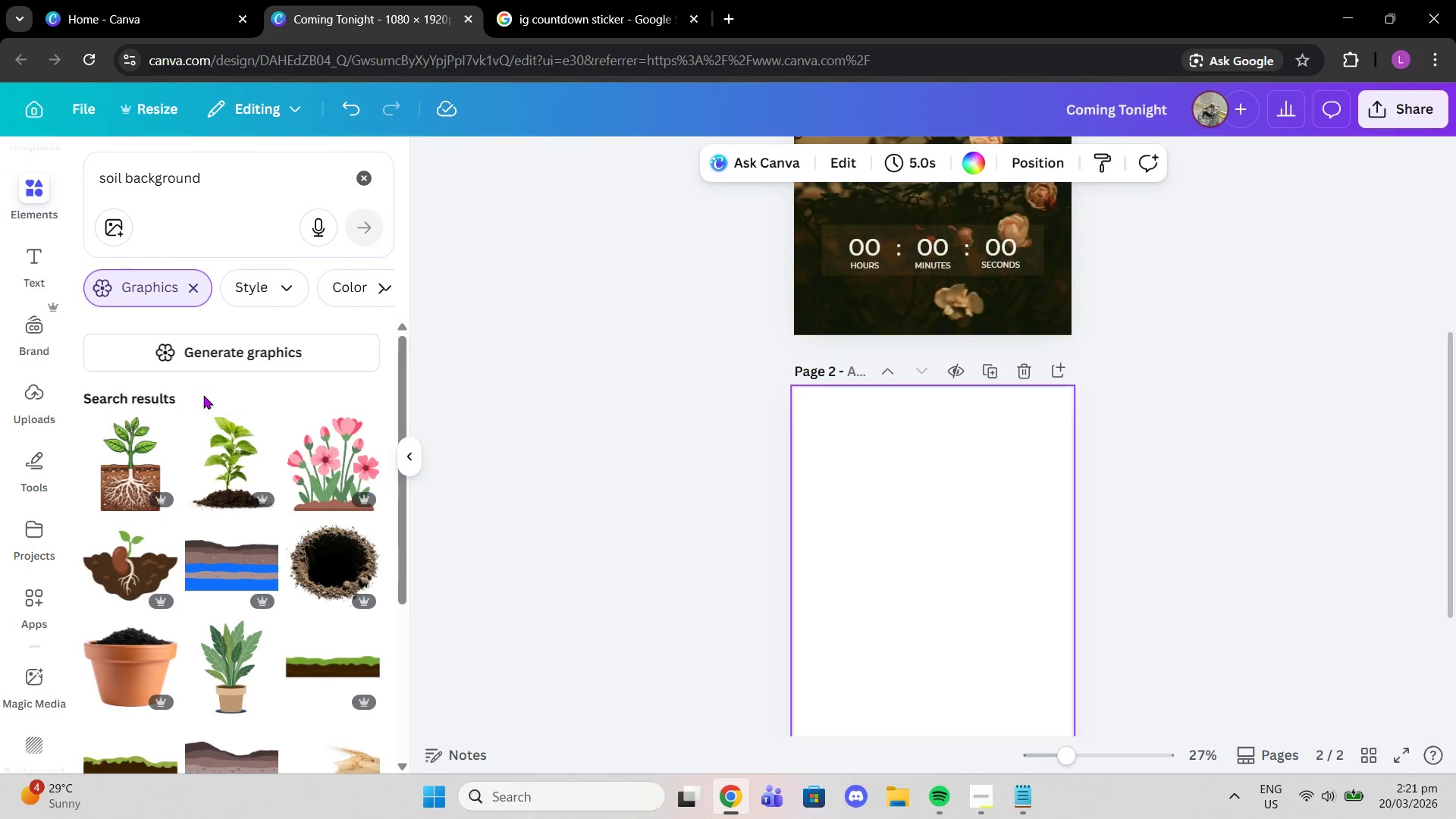 
left_click([194, 292])
 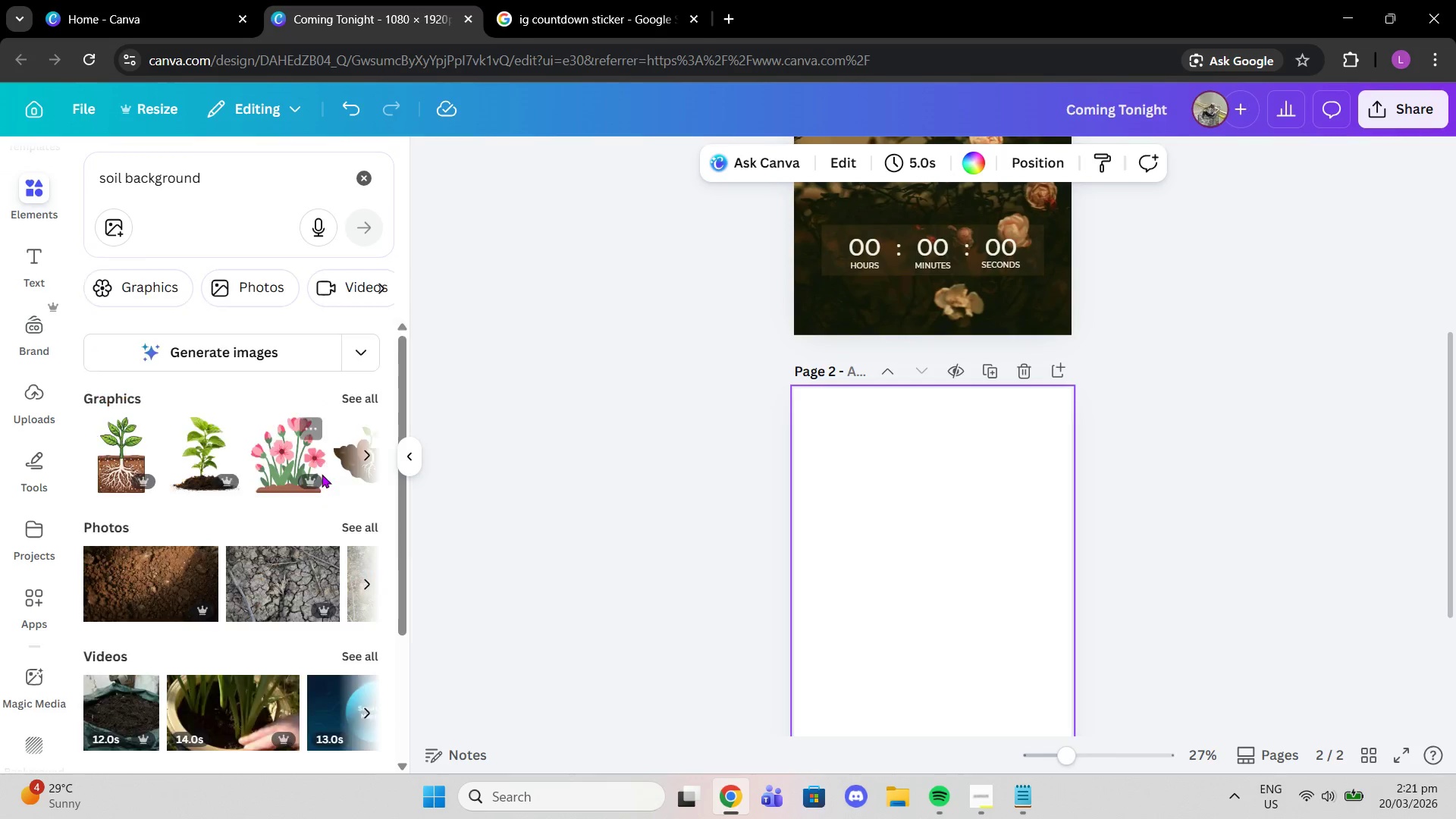 
left_click([352, 532])
 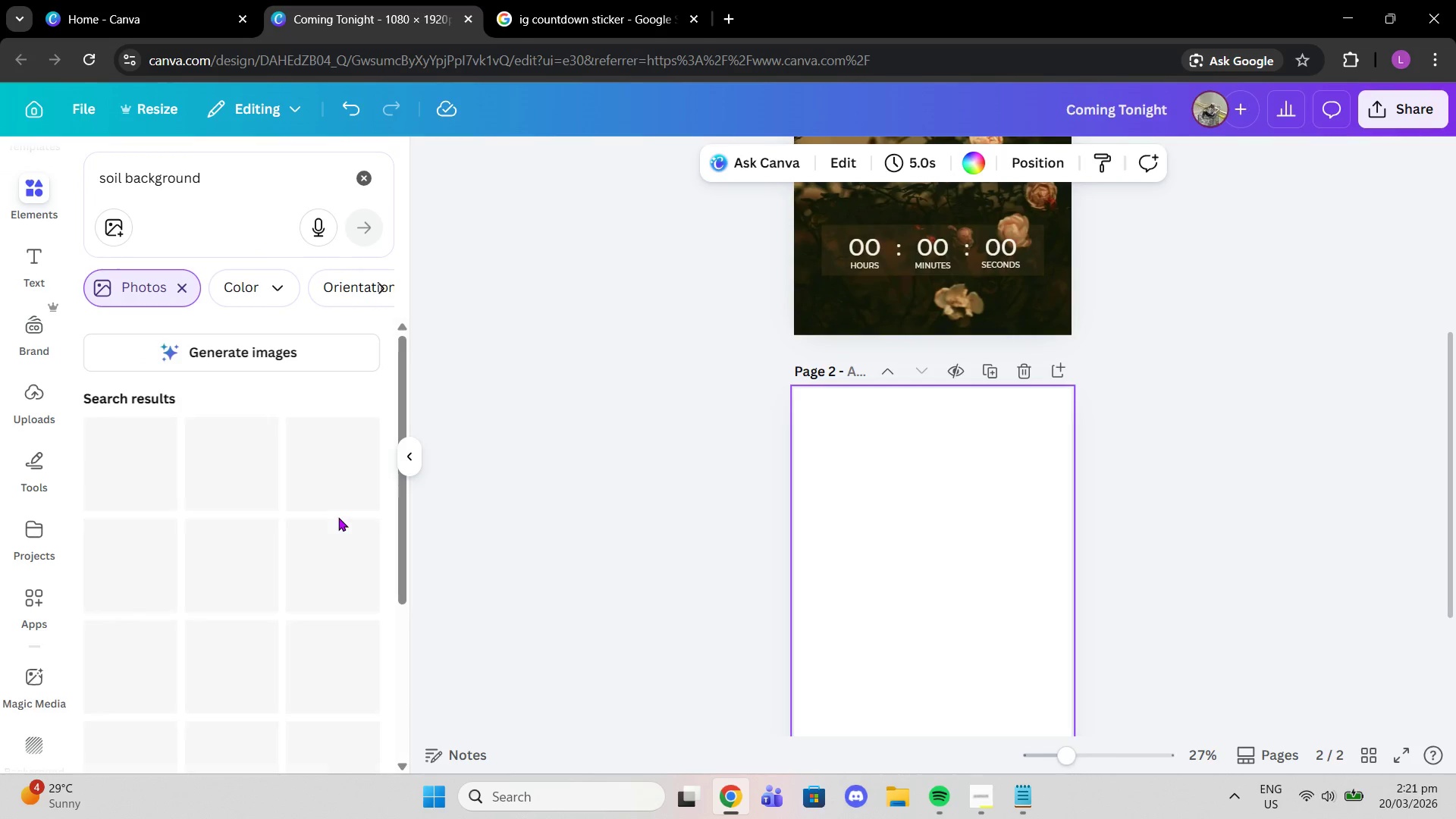 
scroll: coordinate [323, 504], scroll_direction: down, amount: 2.0
 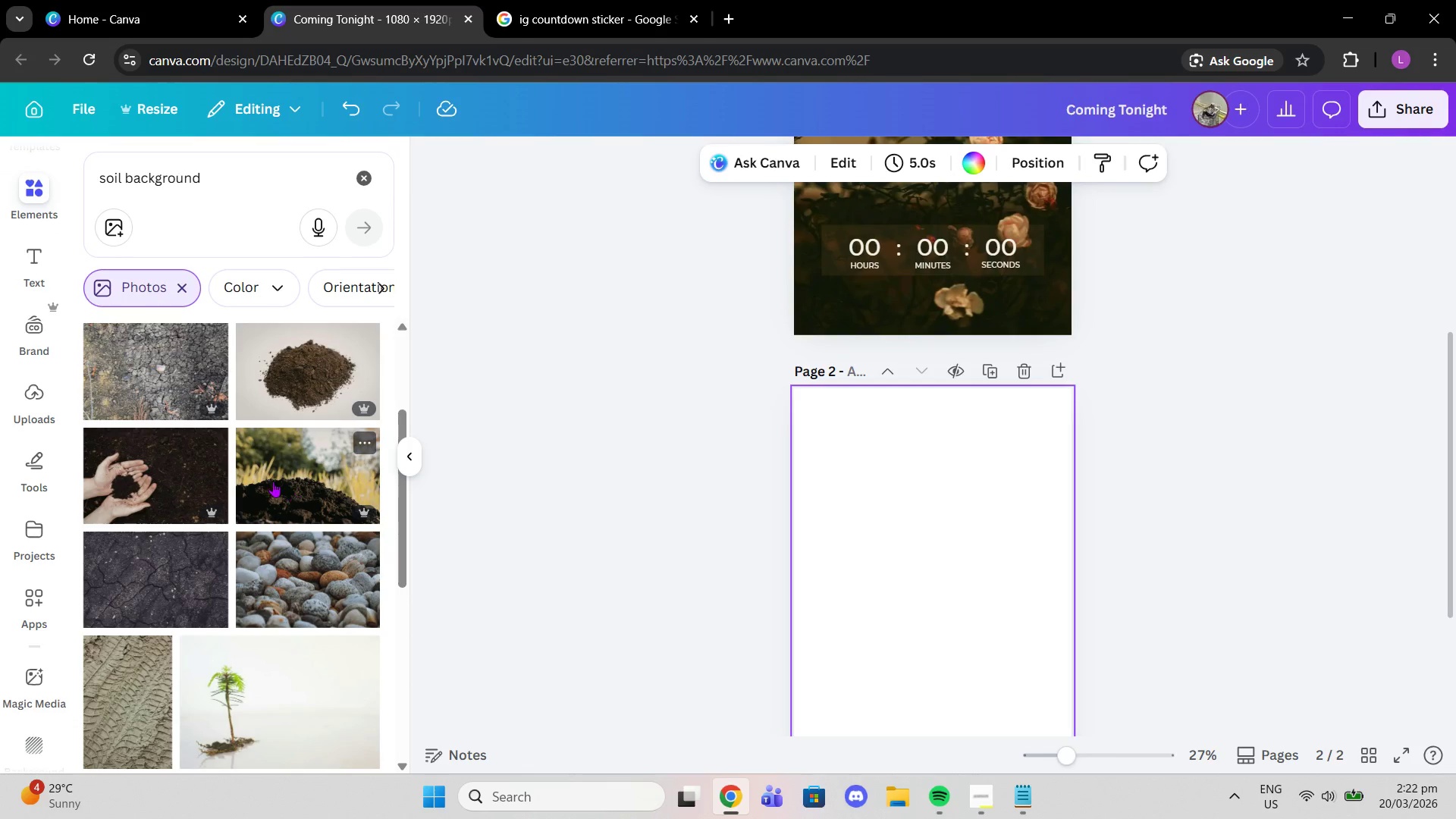 
left_click([207, 471])
 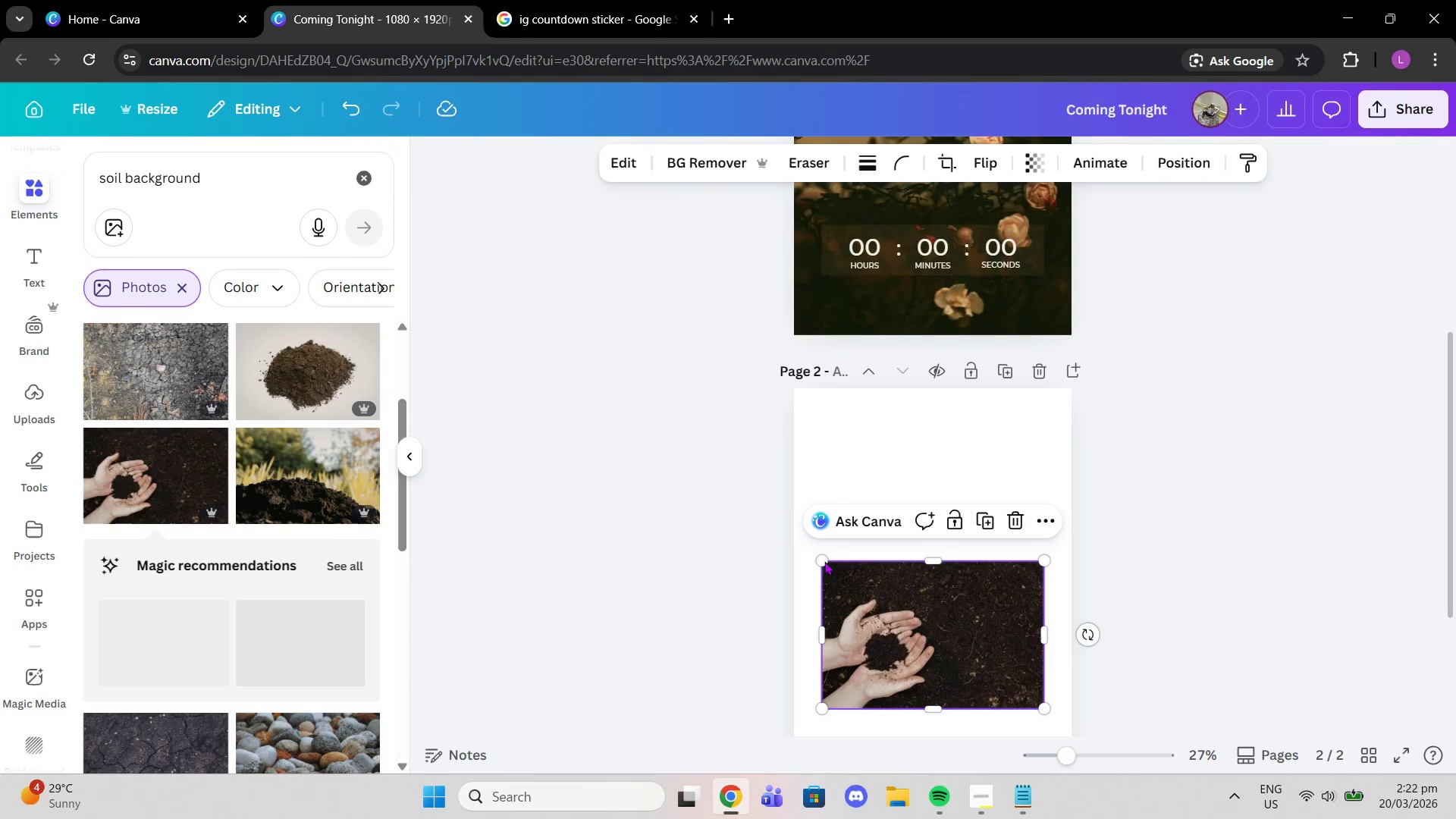 
left_click_drag(start_coordinate=[824, 560], to_coordinate=[664, 414])
 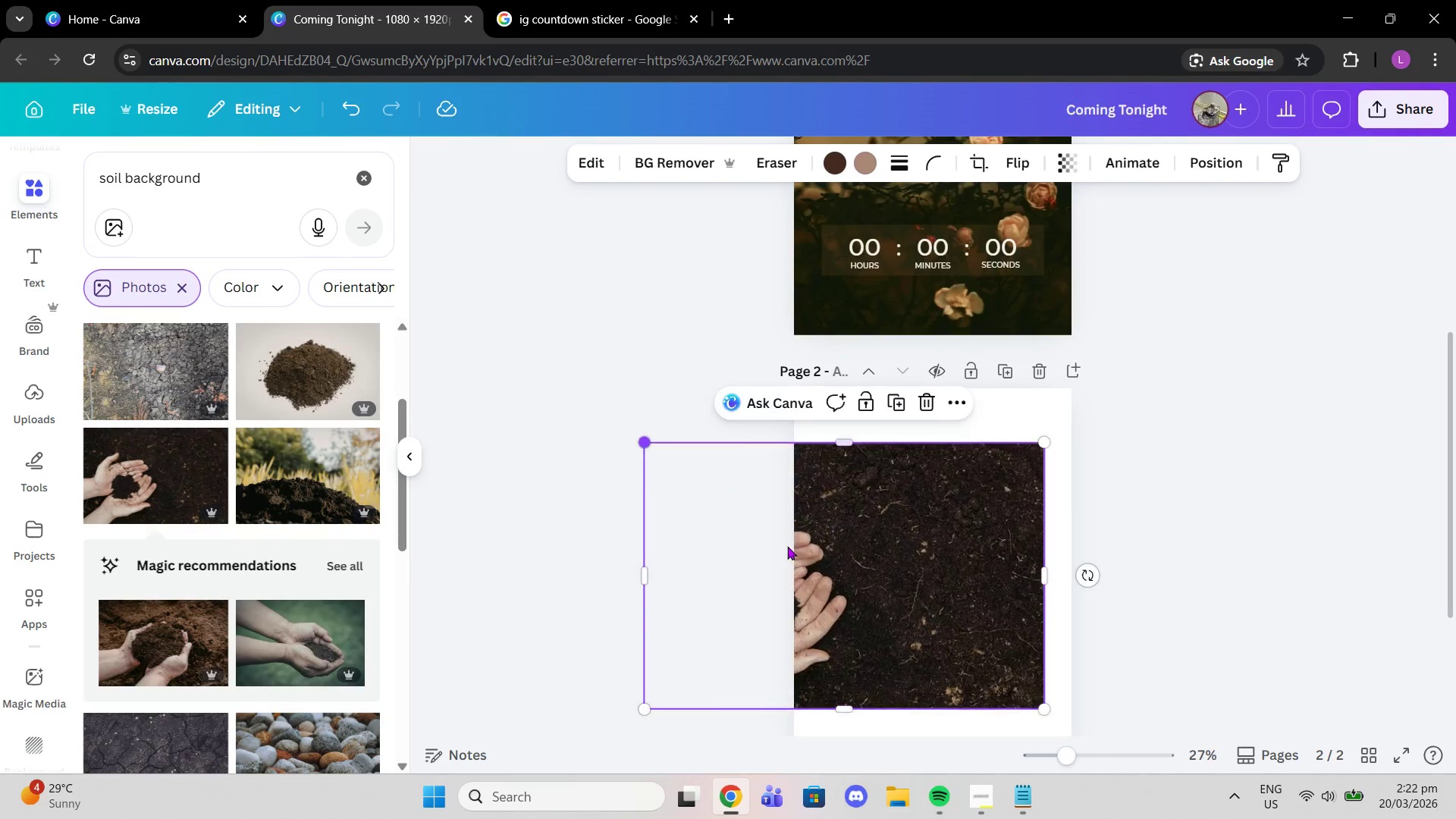 
left_click_drag(start_coordinate=[834, 599], to_coordinate=[936, 549])
 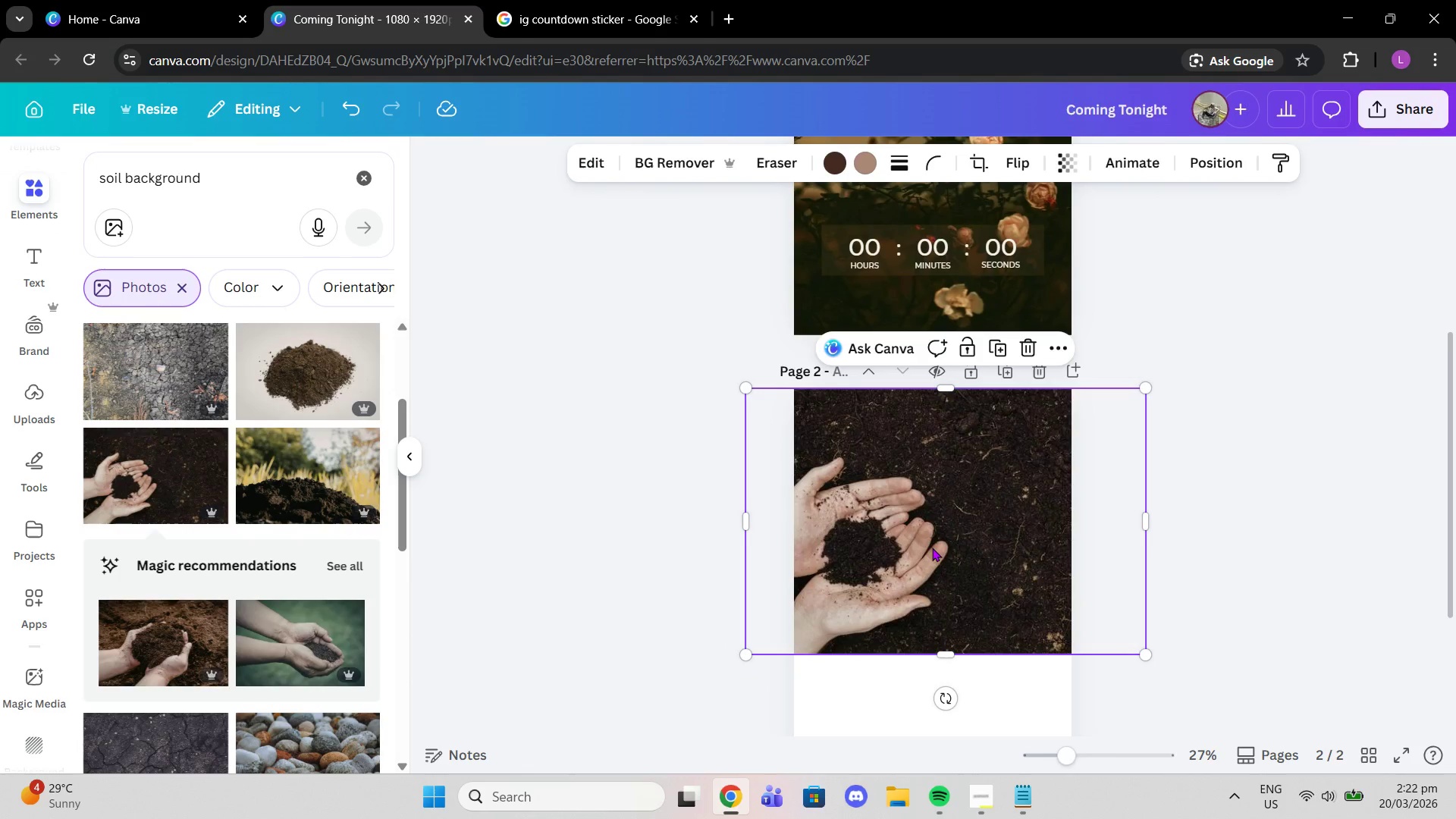 
scroll: coordinate [933, 548], scroll_direction: down, amount: 2.0
 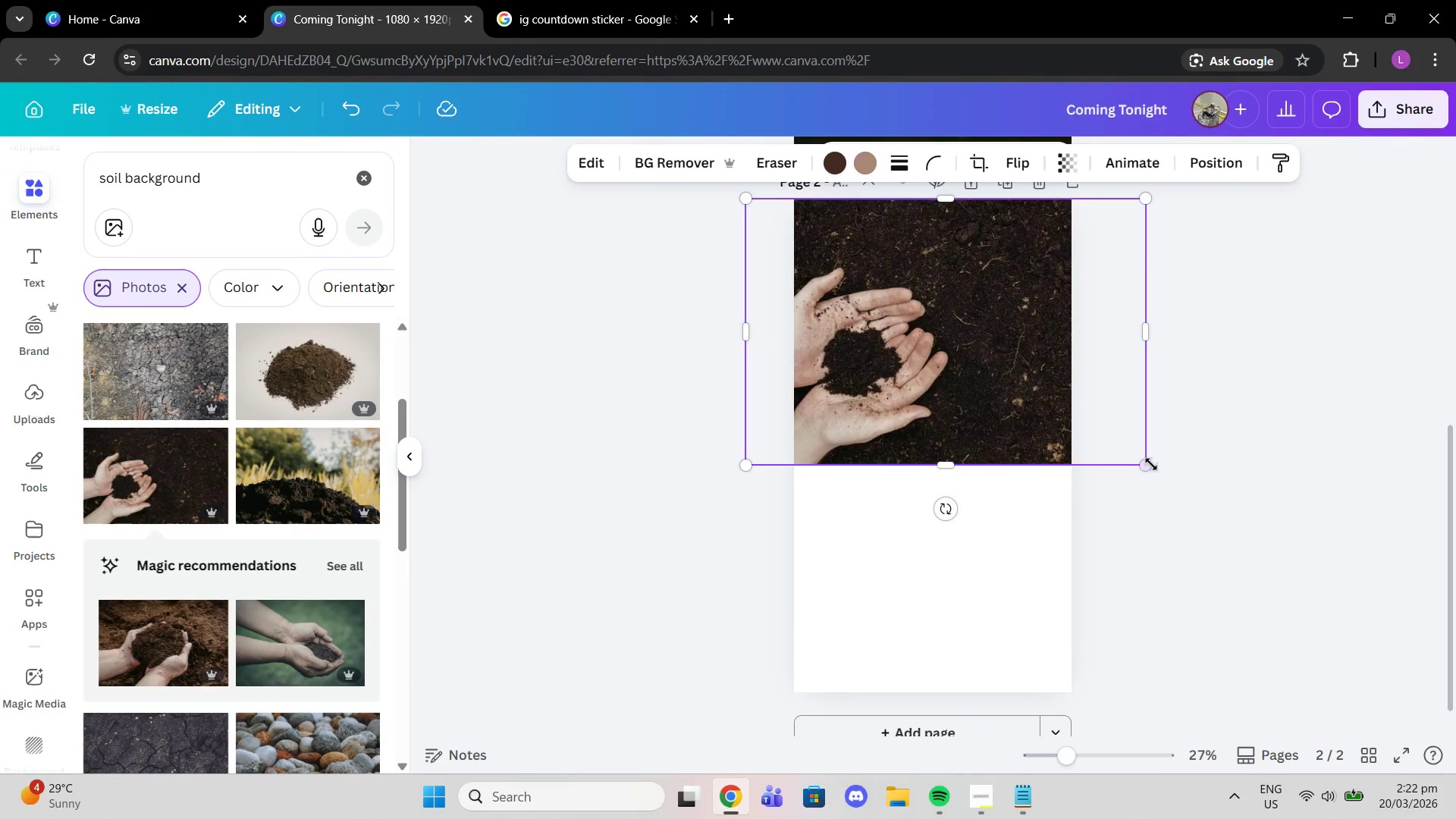 
left_click_drag(start_coordinate=[1147, 463], to_coordinate=[1409, 805])
 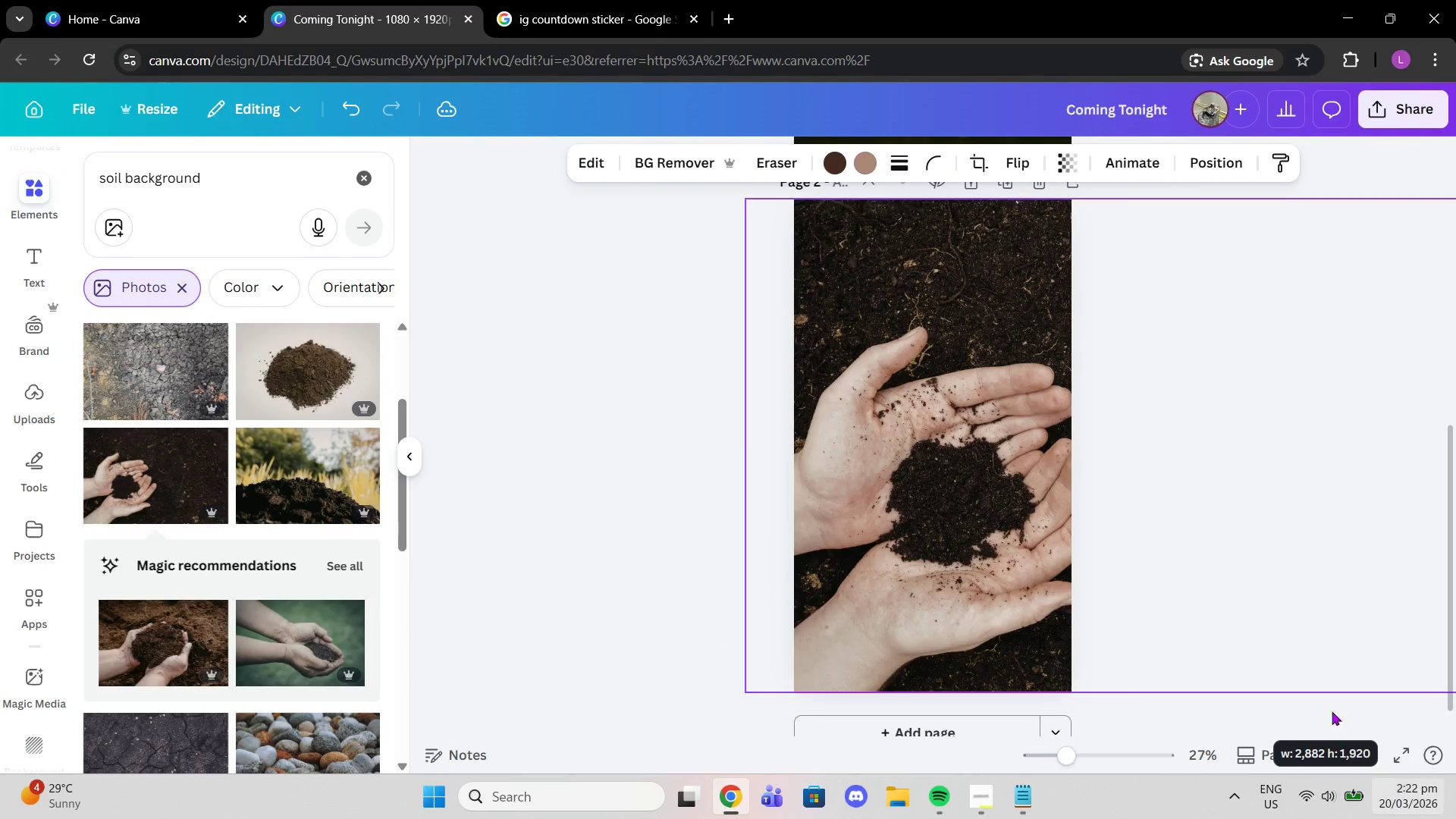 
left_click_drag(start_coordinate=[1288, 637], to_coordinate=[1166, 620])
 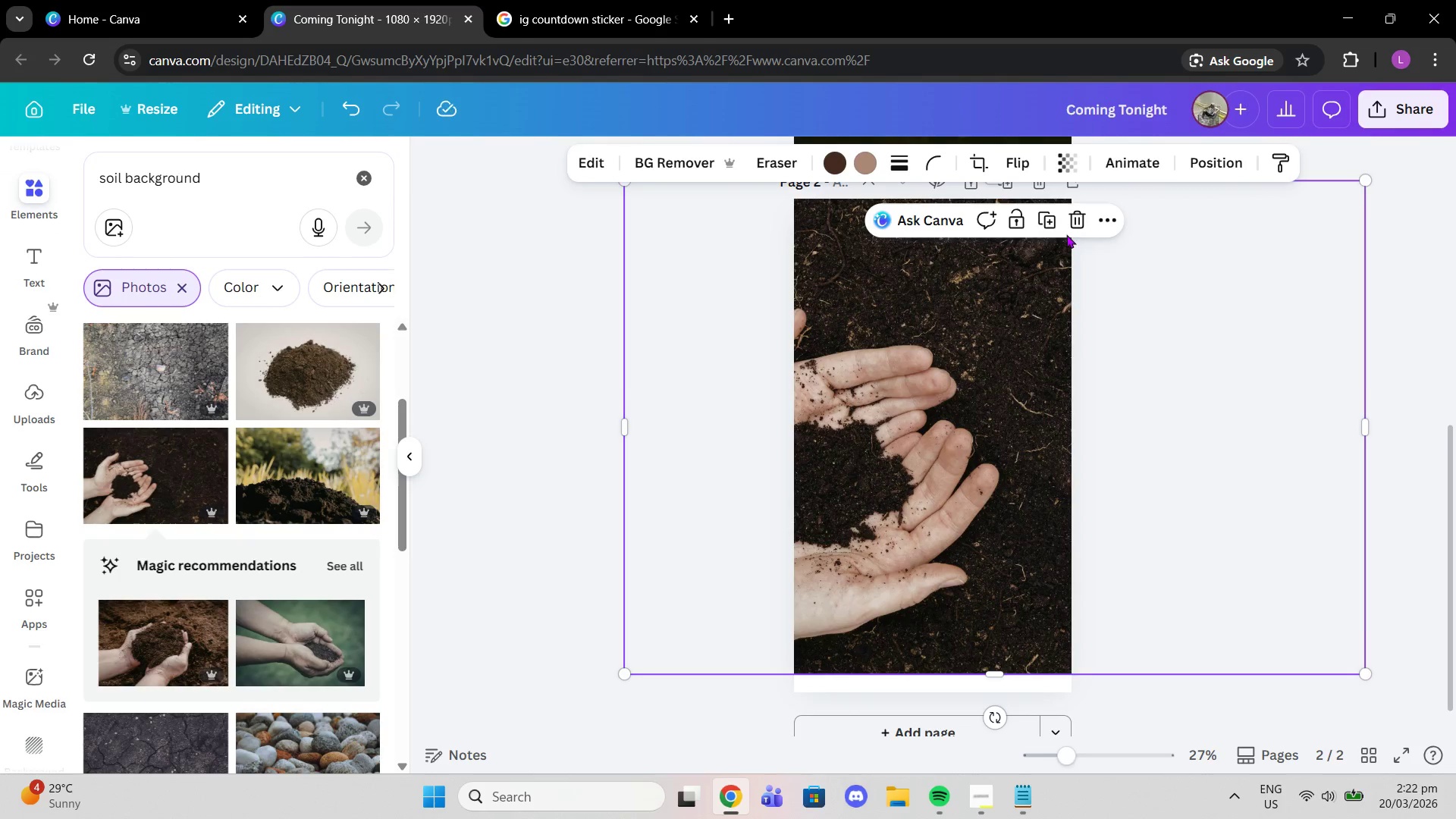 
left_click([1066, 224])
 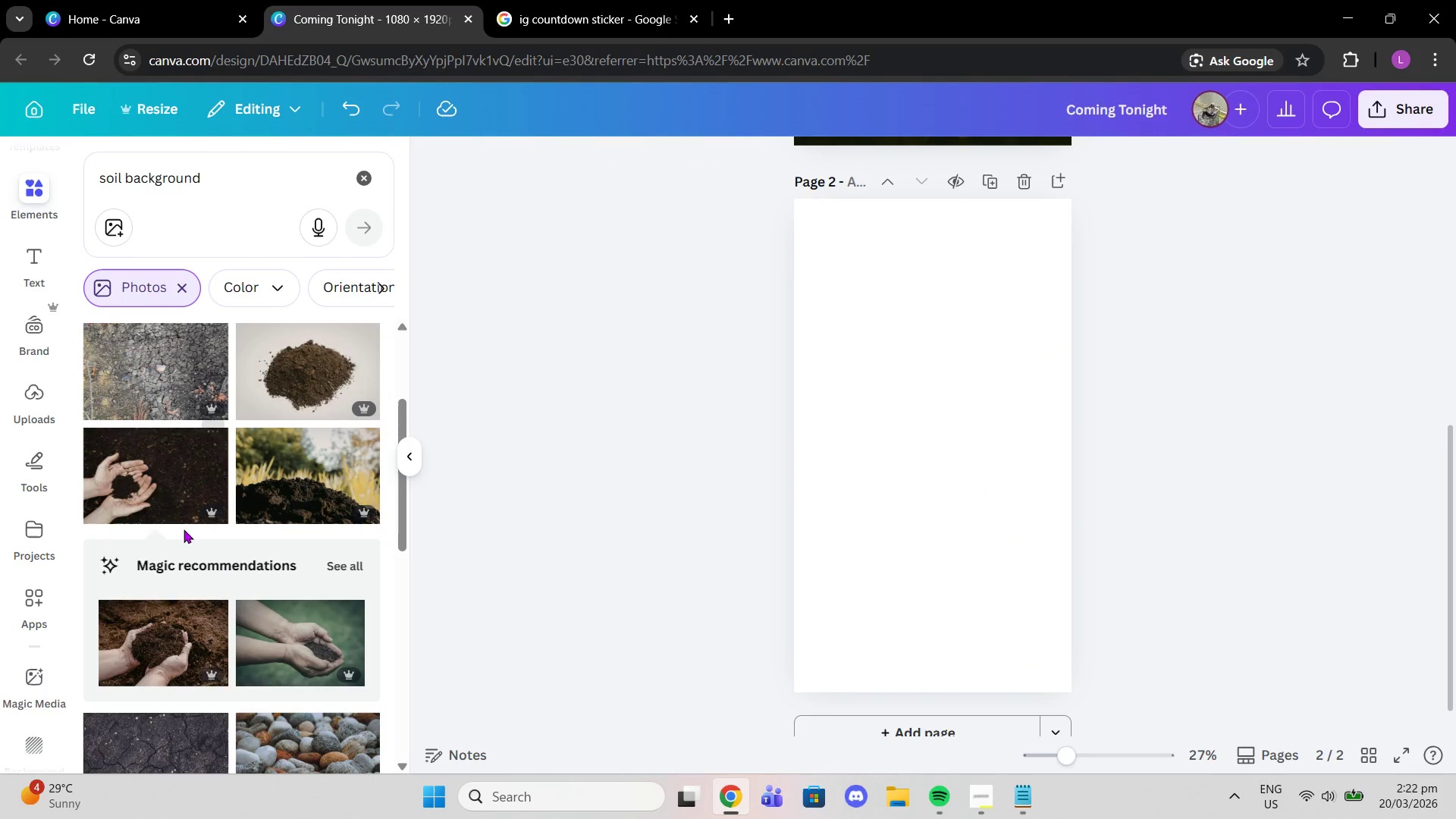 
scroll: coordinate [245, 487], scroll_direction: down, amount: 4.0
 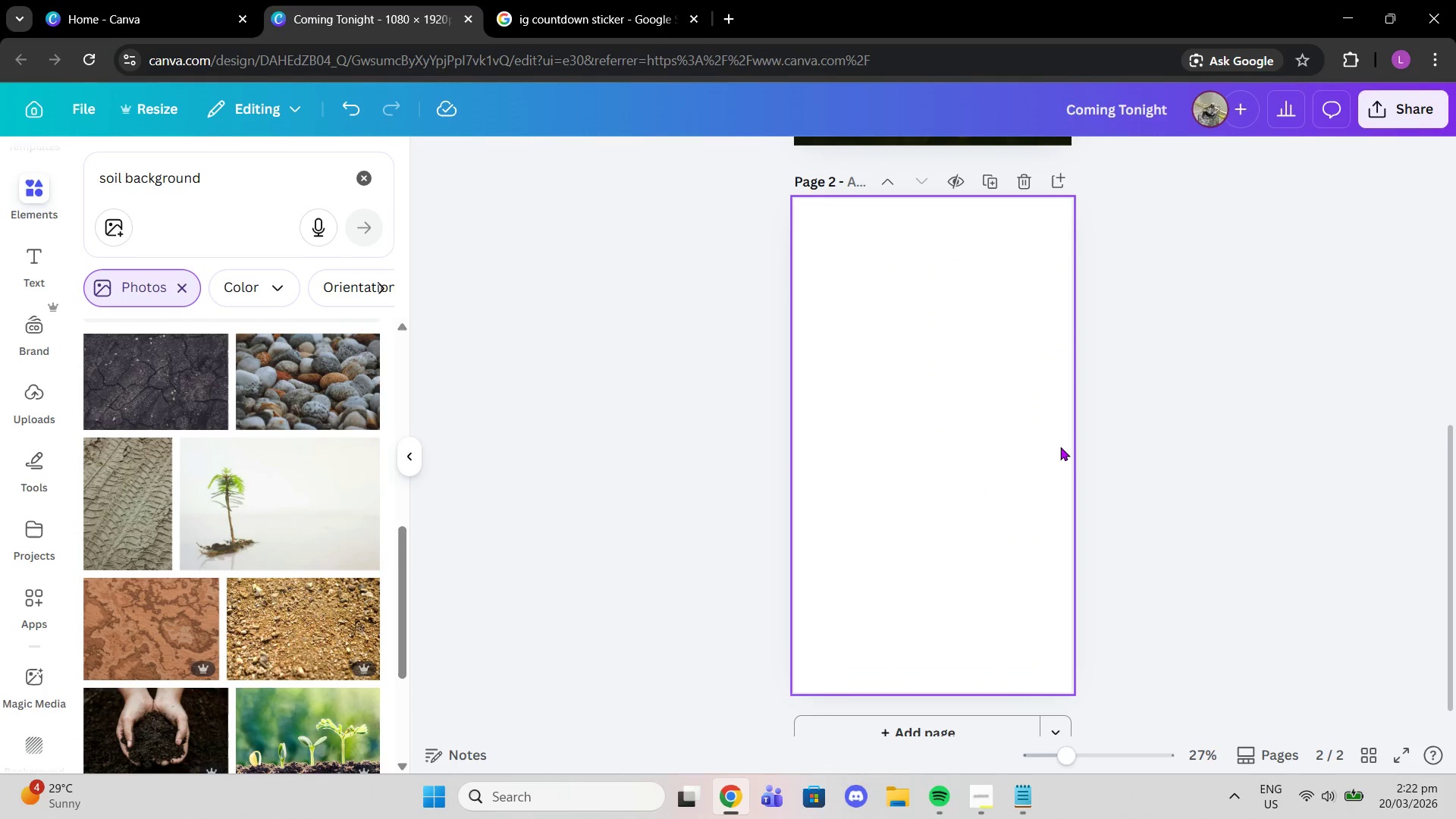 
left_click([965, 475])
 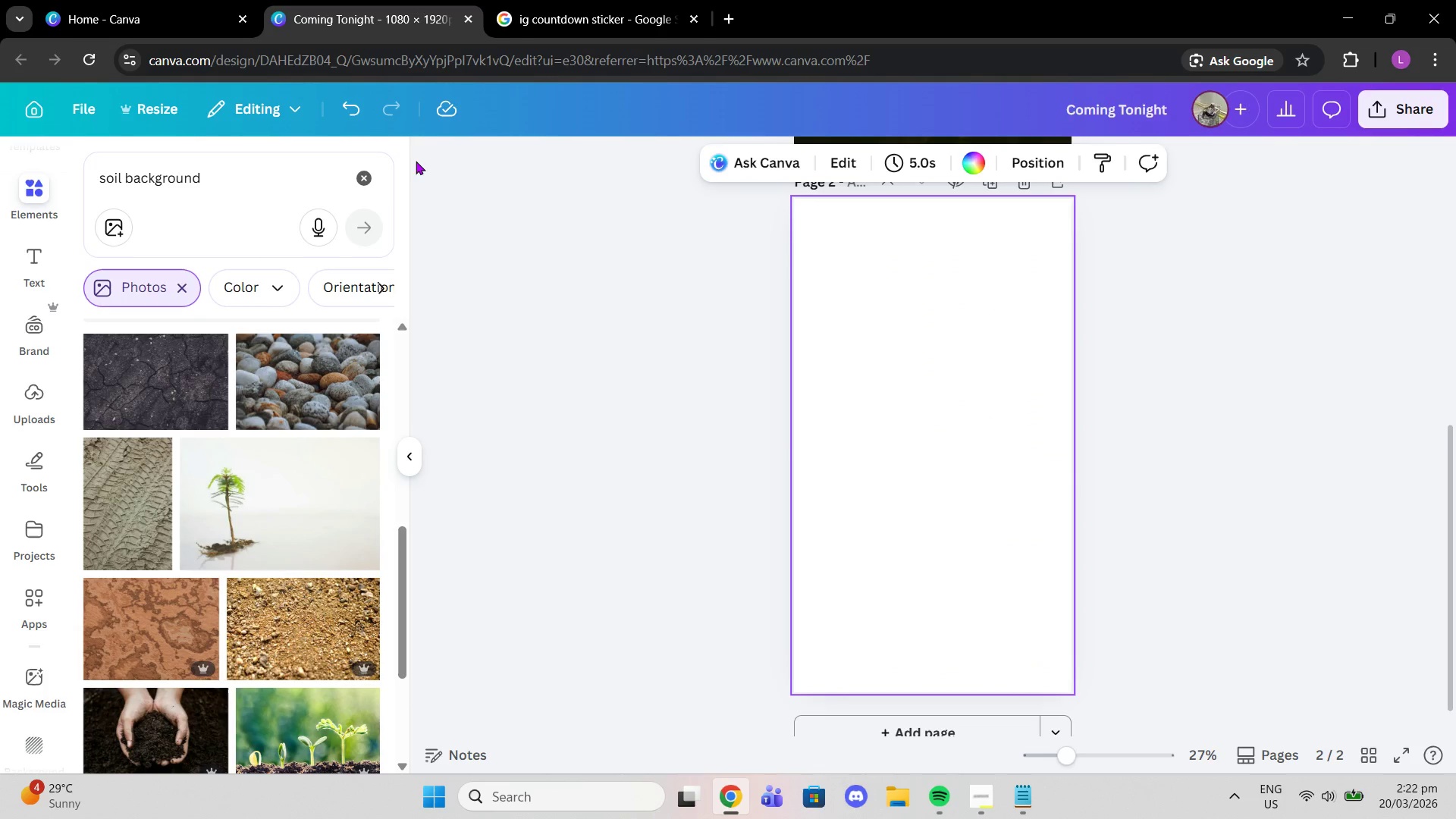 
left_click([370, 169])
 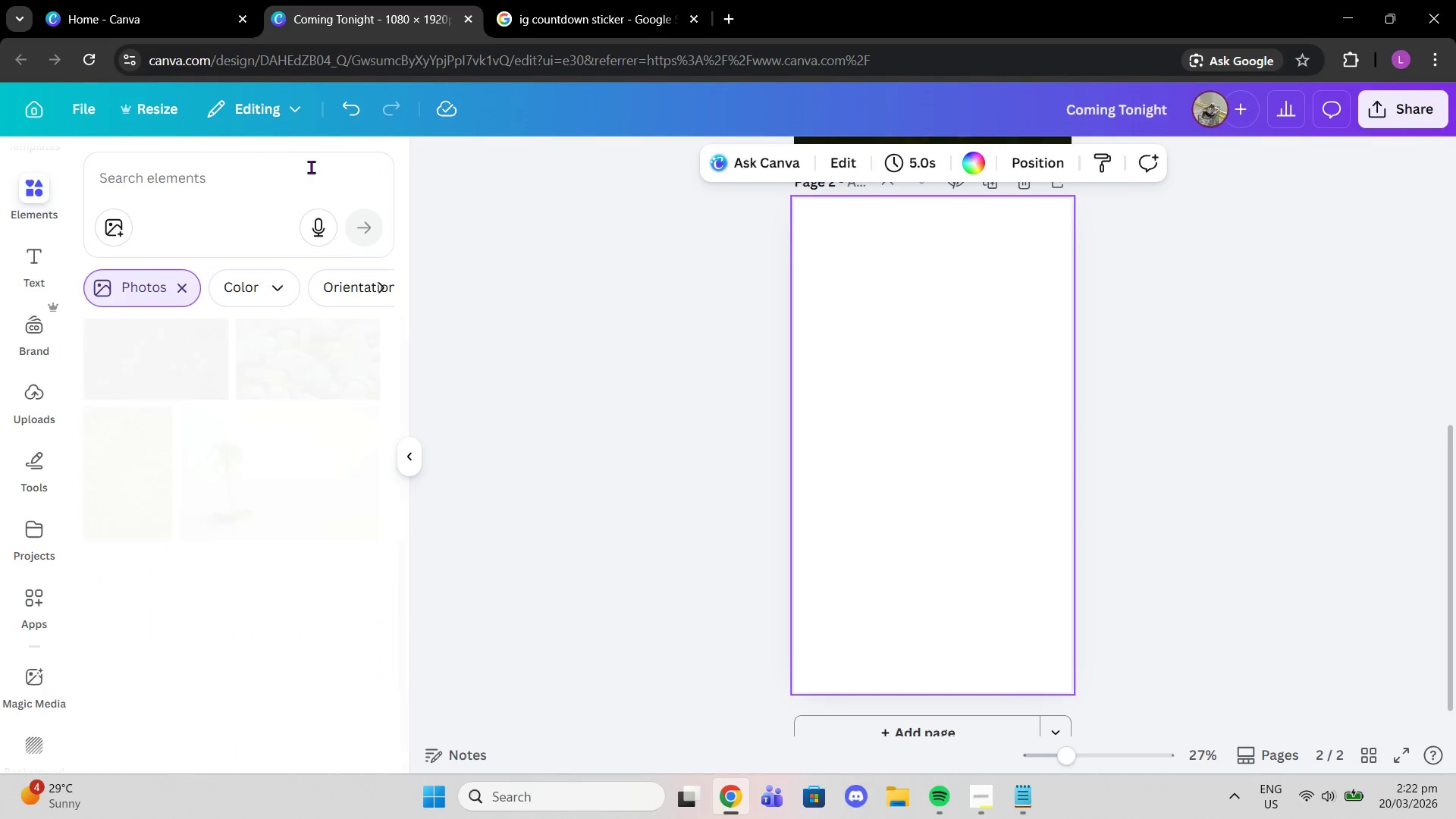 
left_click([302, 171])
 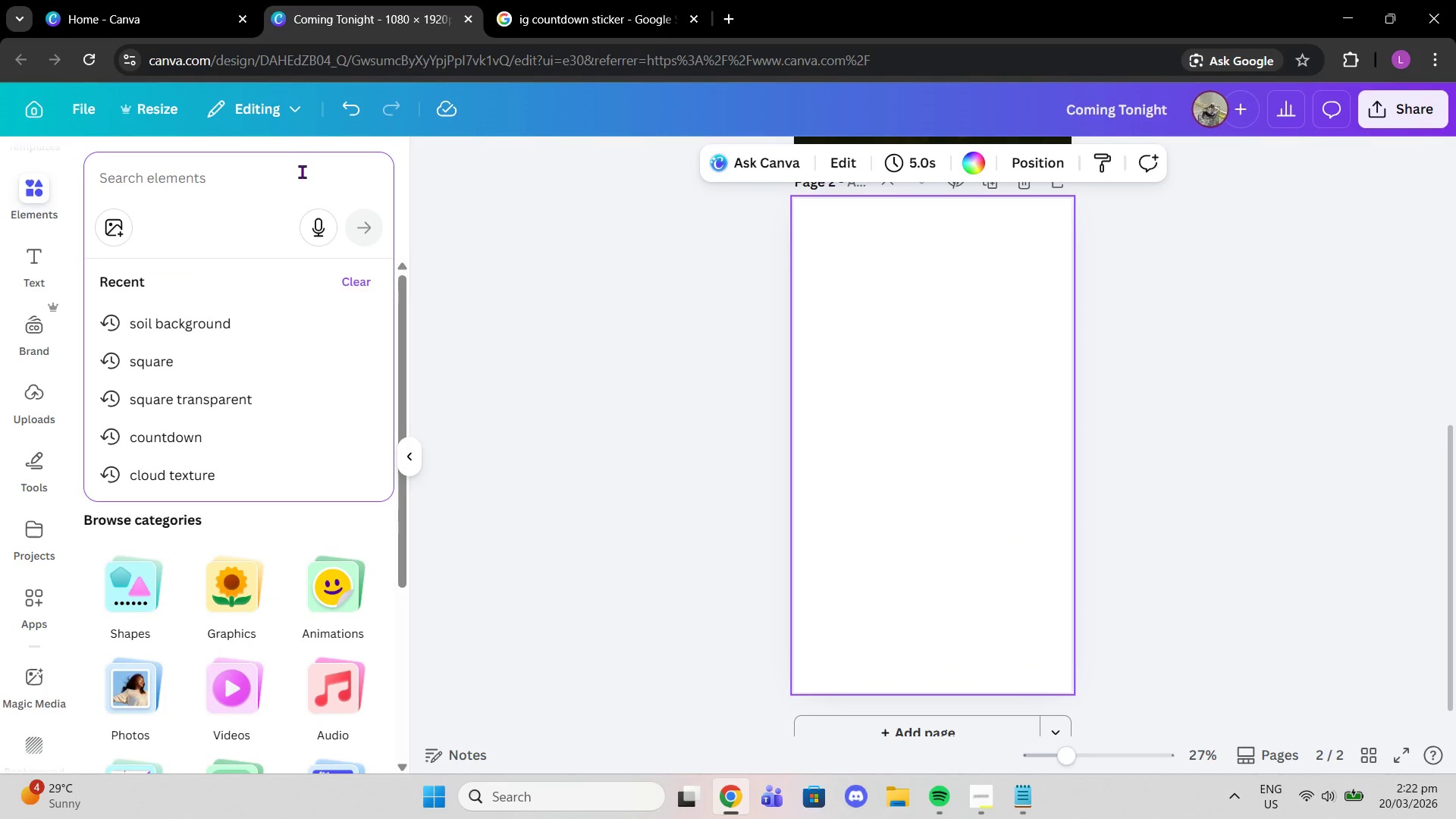 
type(bn)
key(Backspace)
 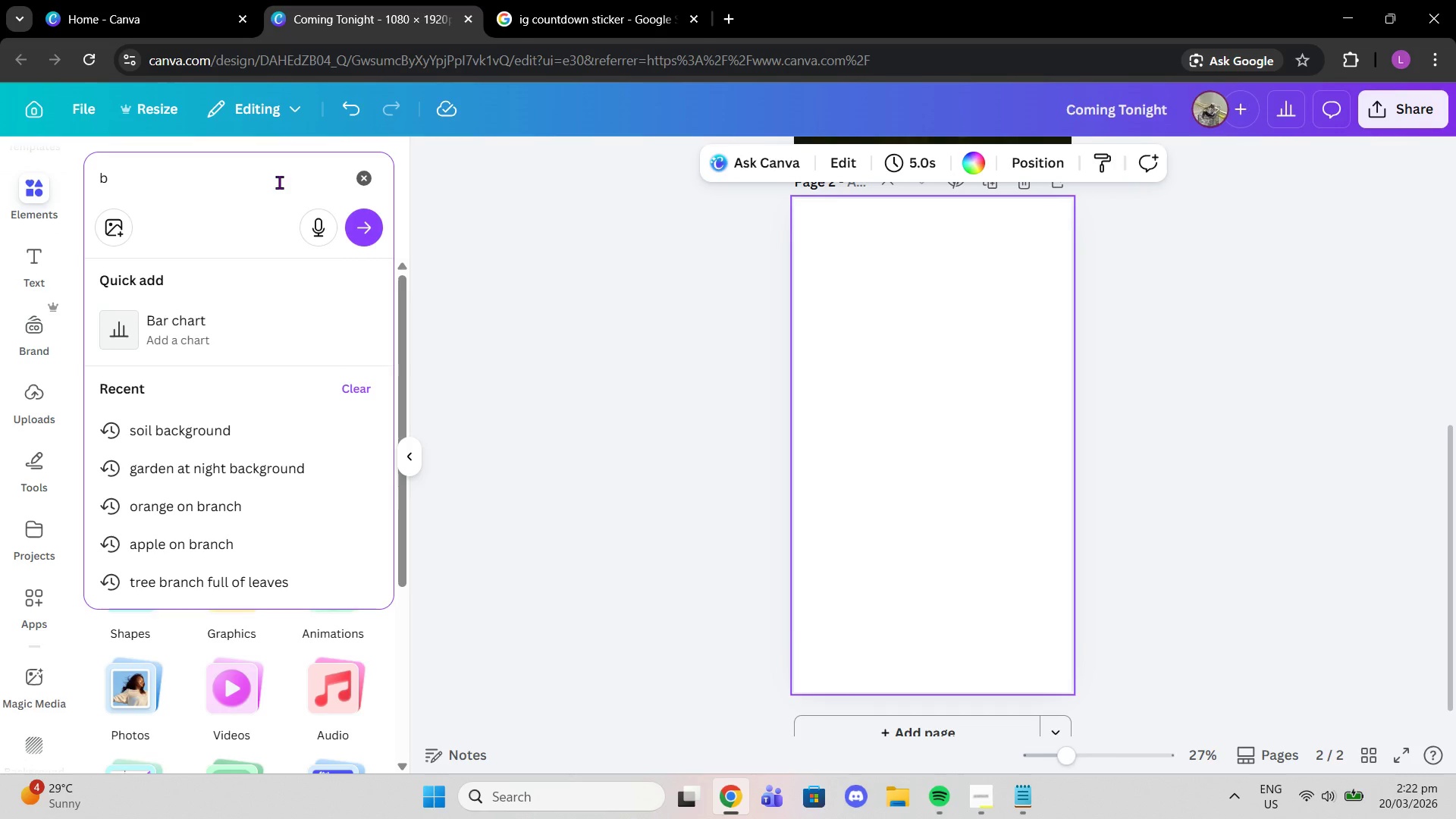 
wait(18.69)
 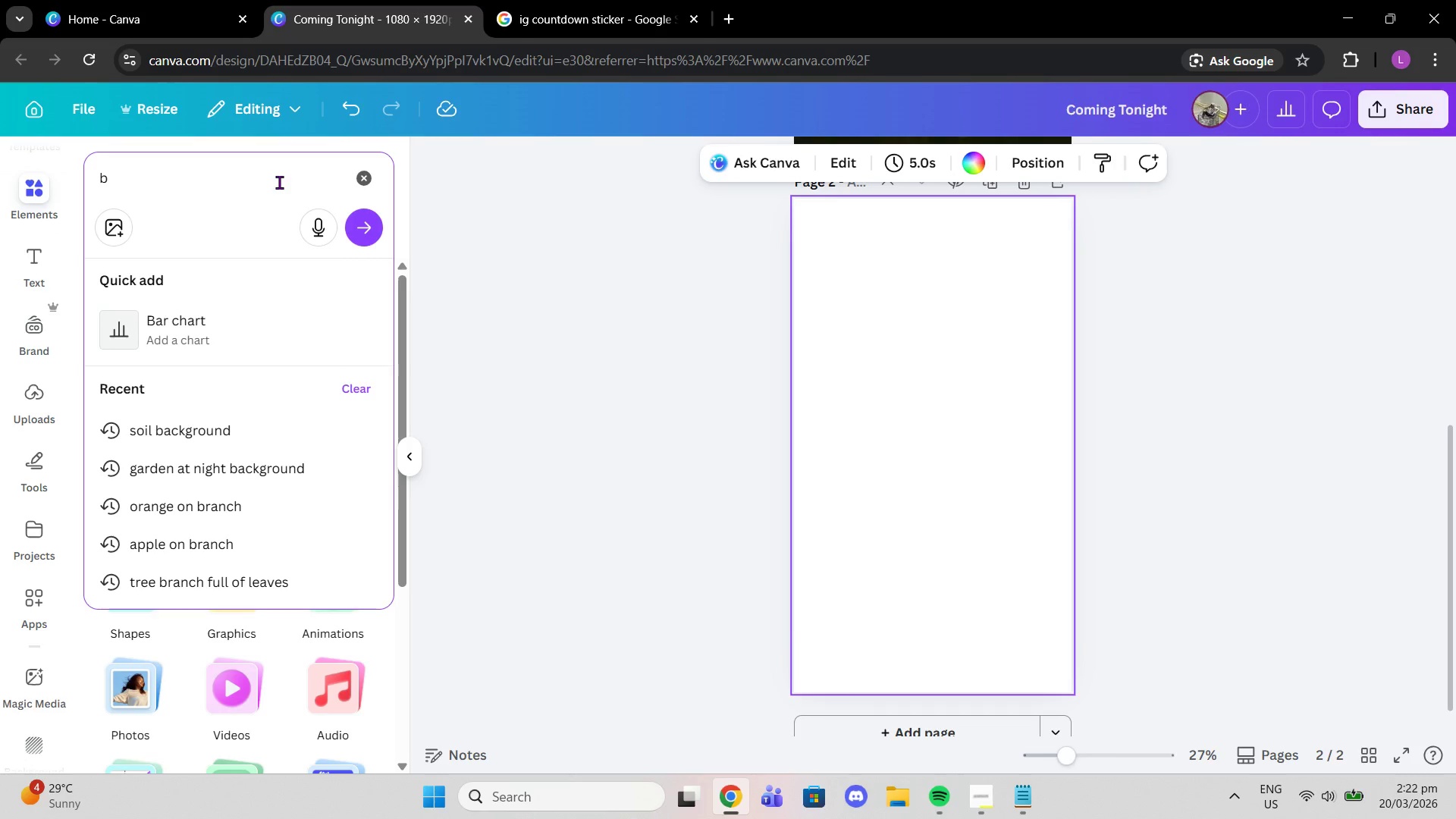 
left_click([974, 171])
 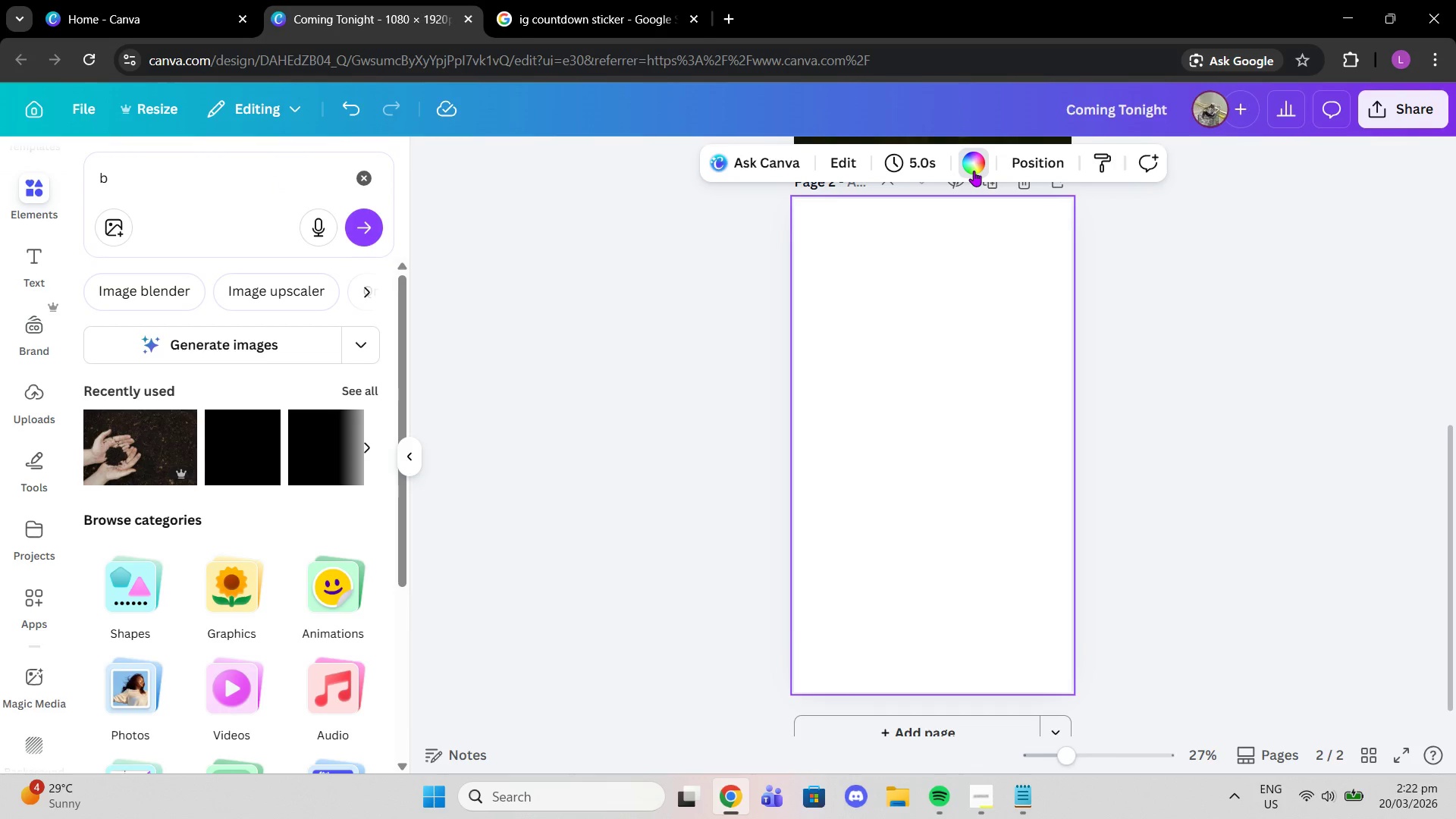 
left_click([974, 171])
 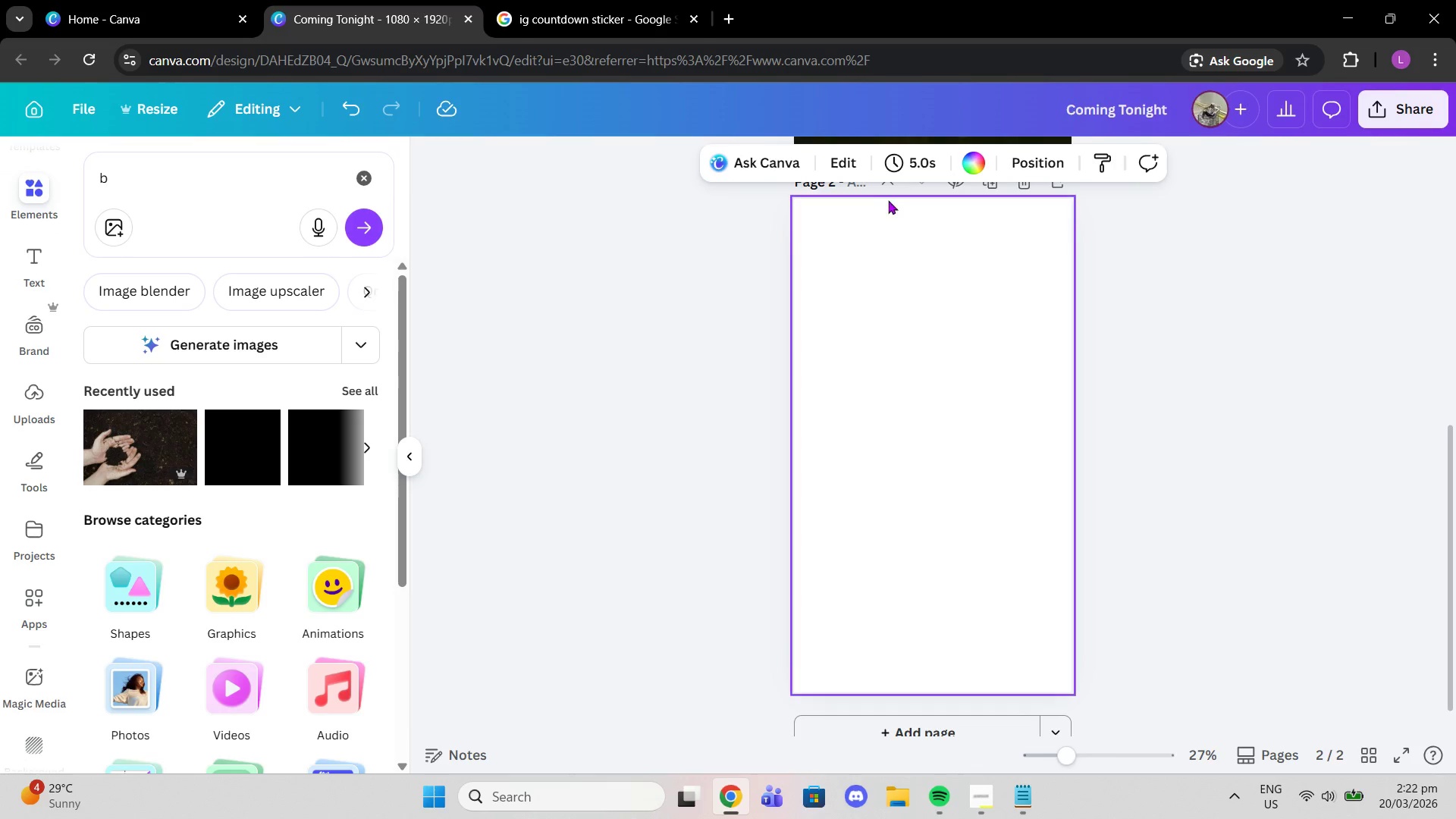 
left_click([971, 162])
 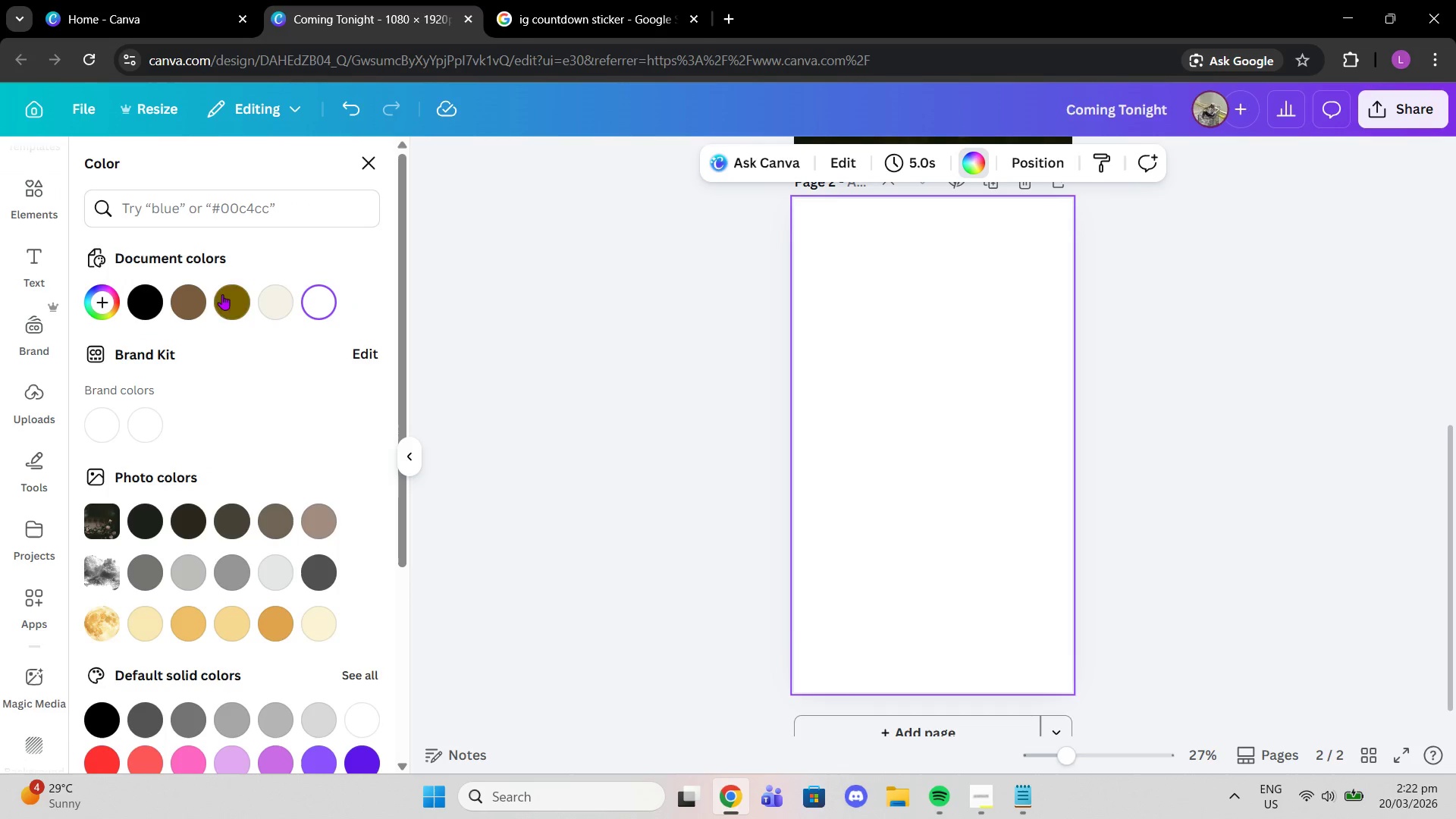 
left_click([190, 297])
 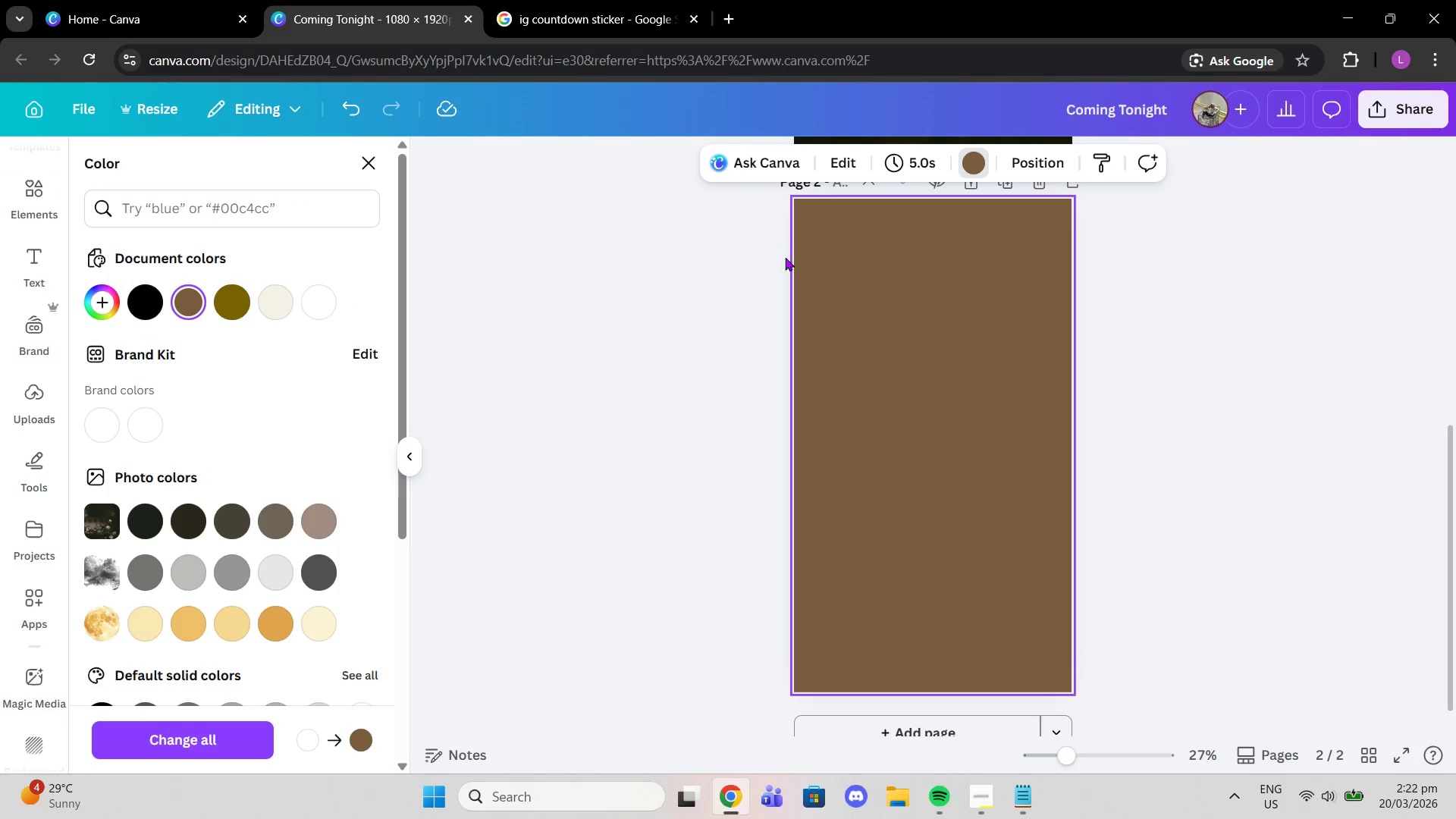 
left_click([548, 0])
 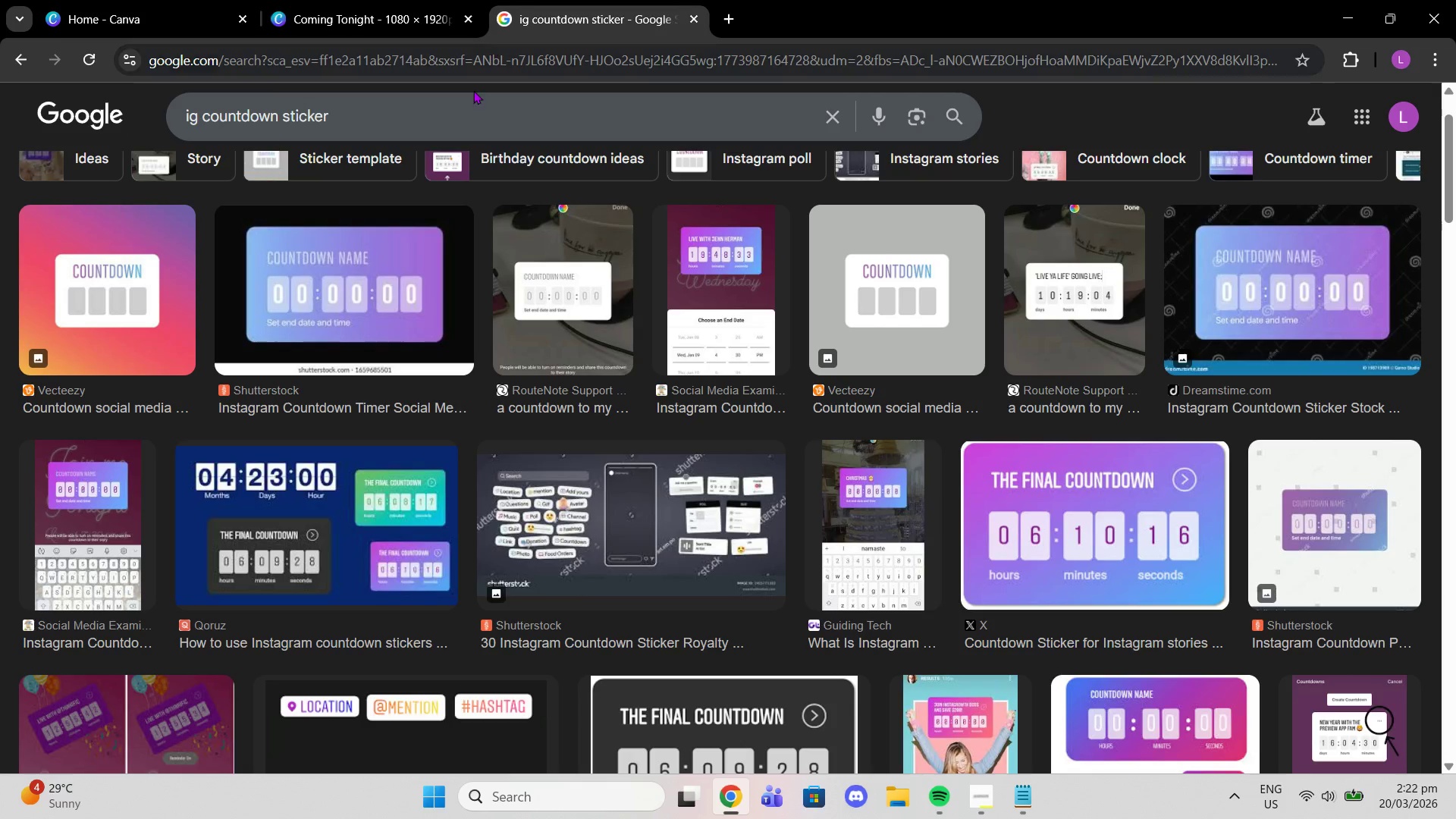 
left_click_drag(start_coordinate=[463, 106], to_coordinate=[0, 128])
 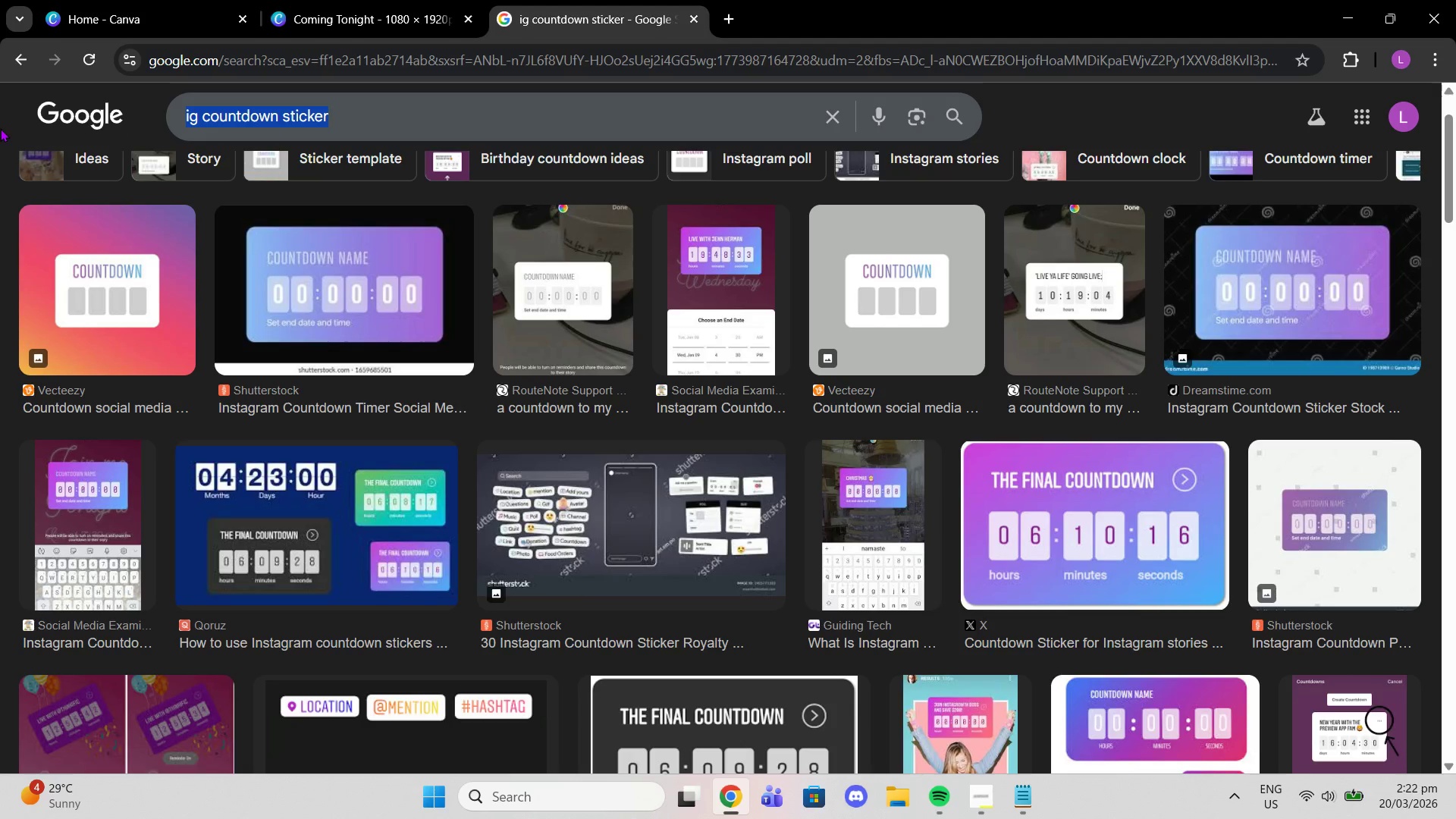 
type(soil background)
 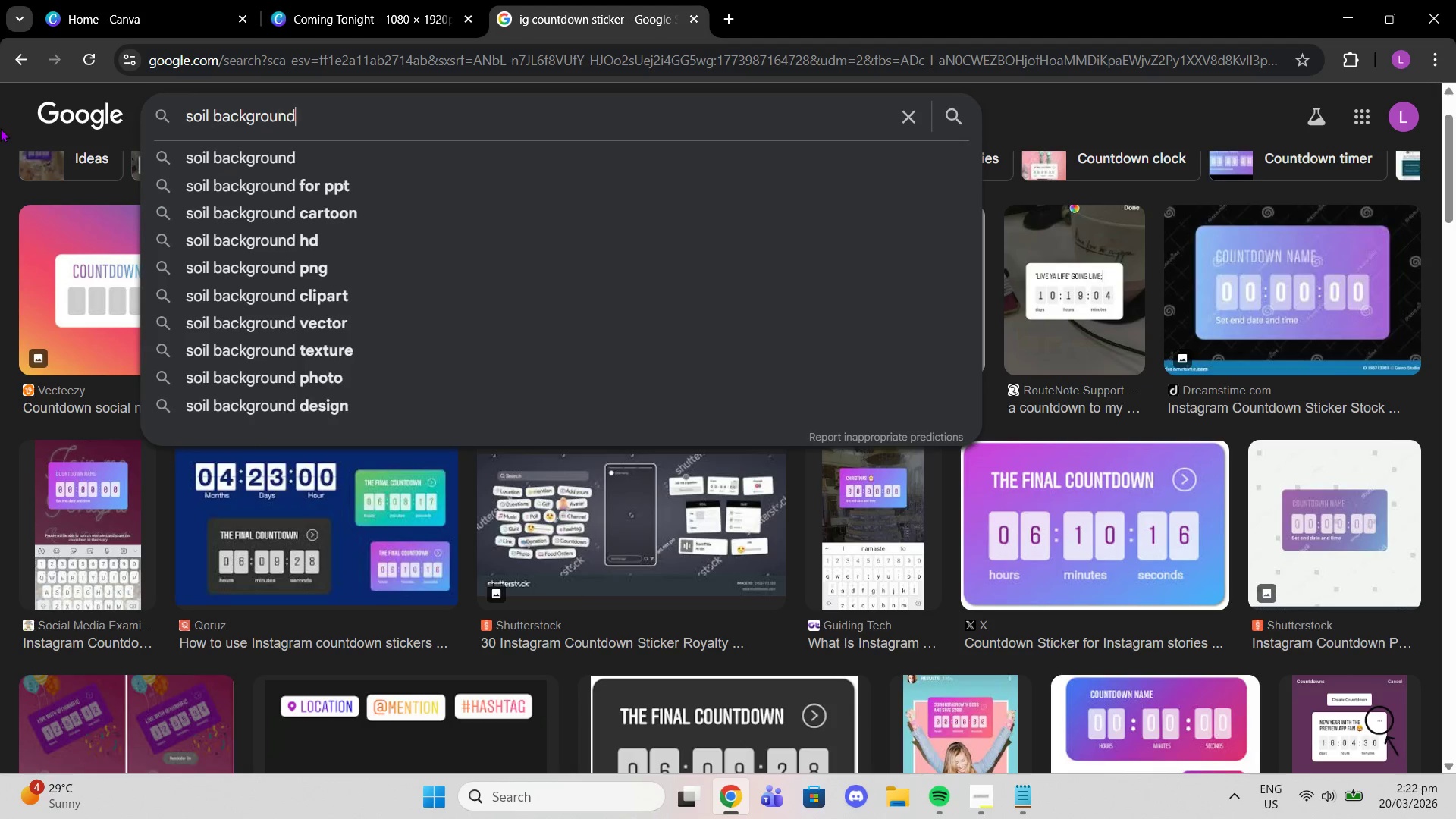 
key(Enter)
 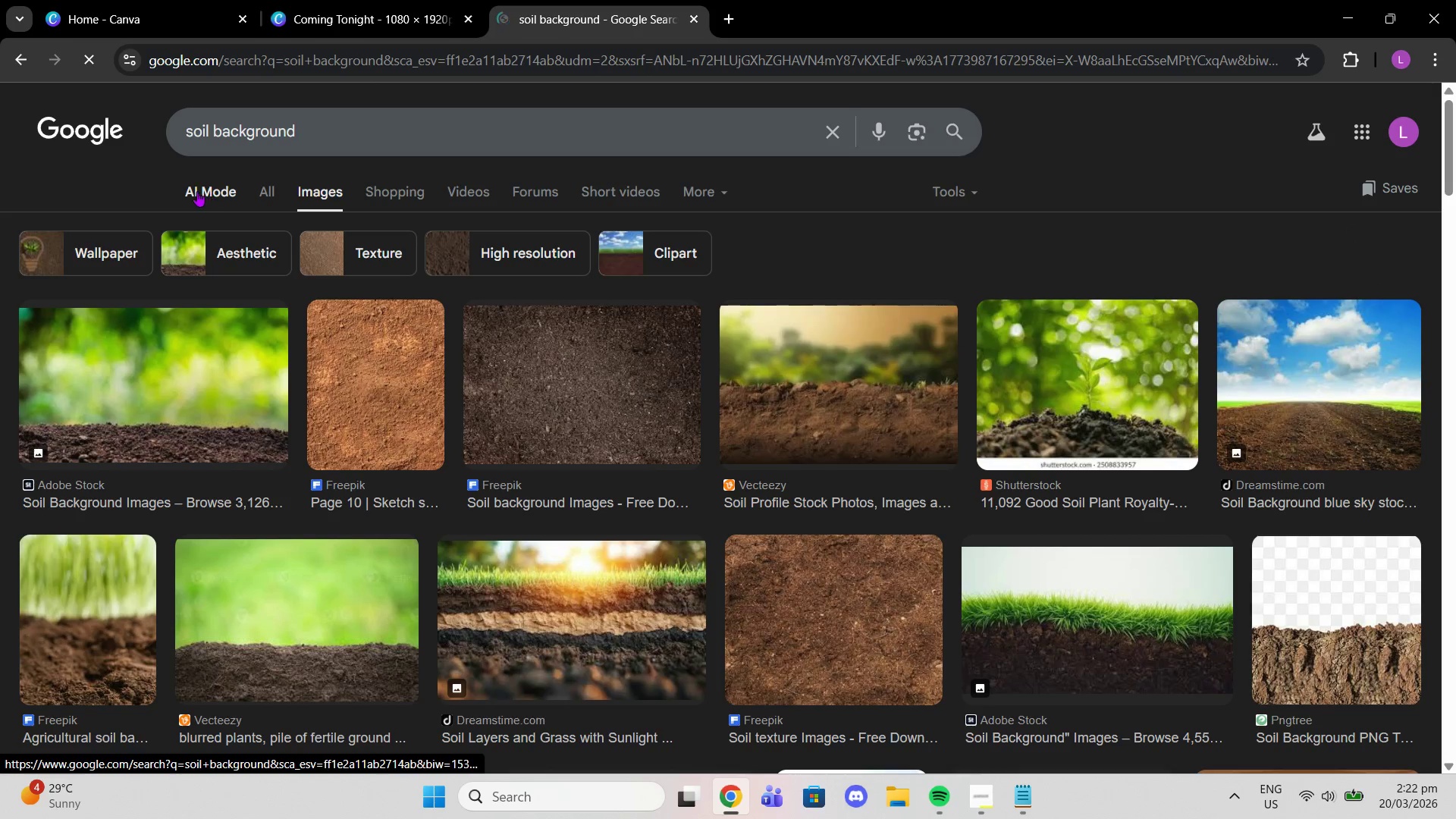 
left_click([379, 397])
 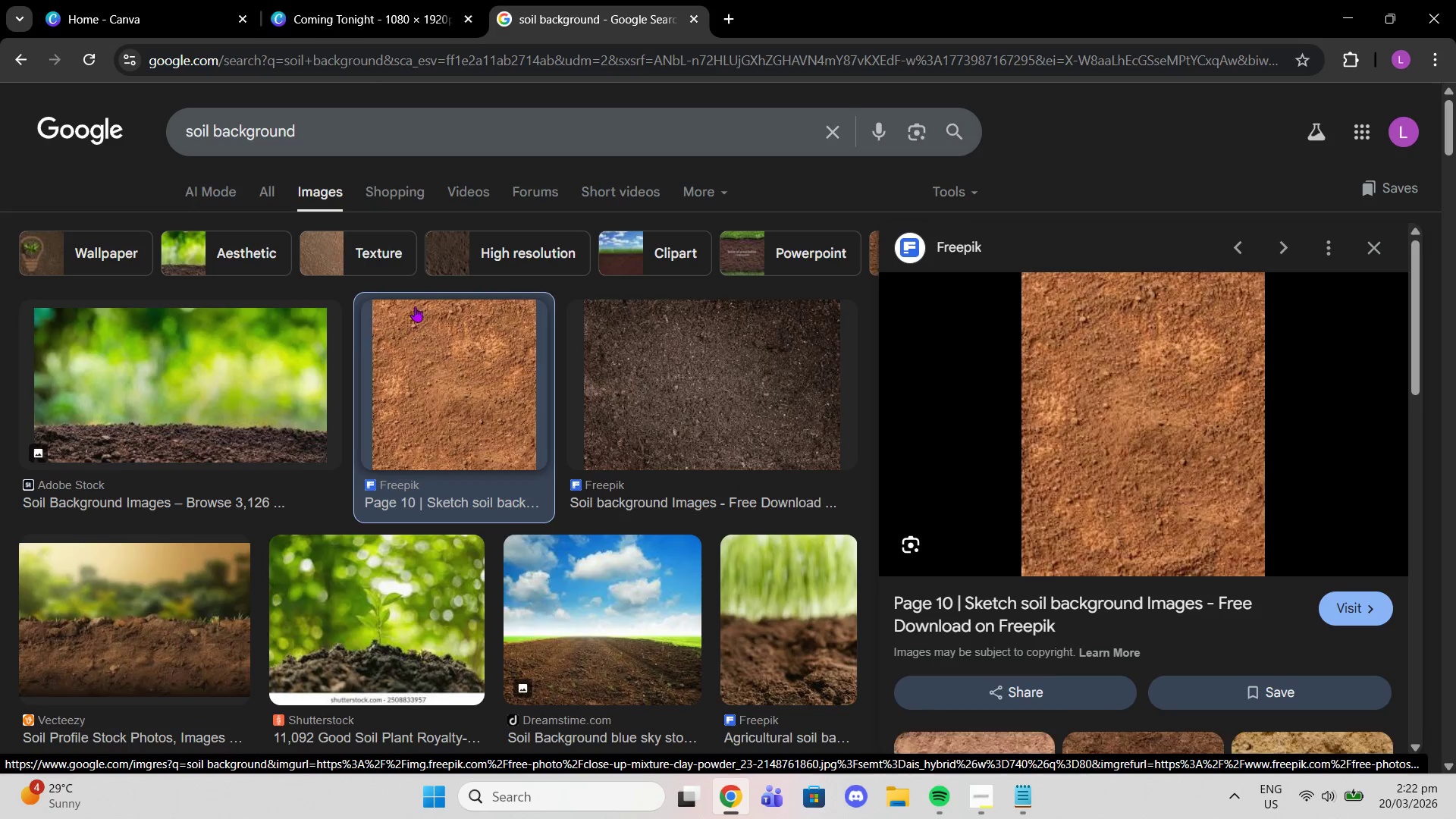 
scroll: coordinate [1044, 487], scroll_direction: down, amount: 2.0
 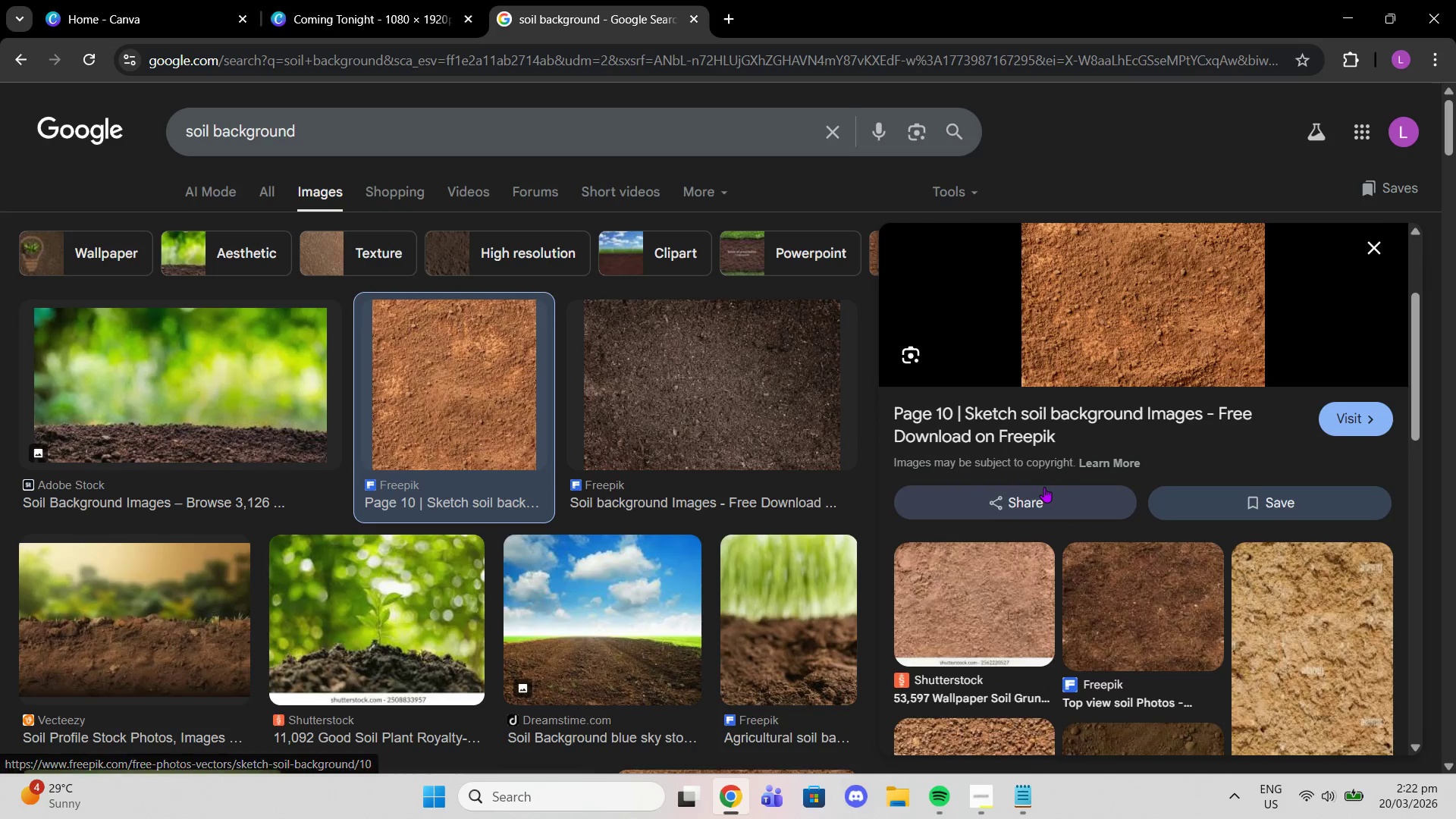 
scroll: coordinate [1044, 487], scroll_direction: up, amount: 2.0
 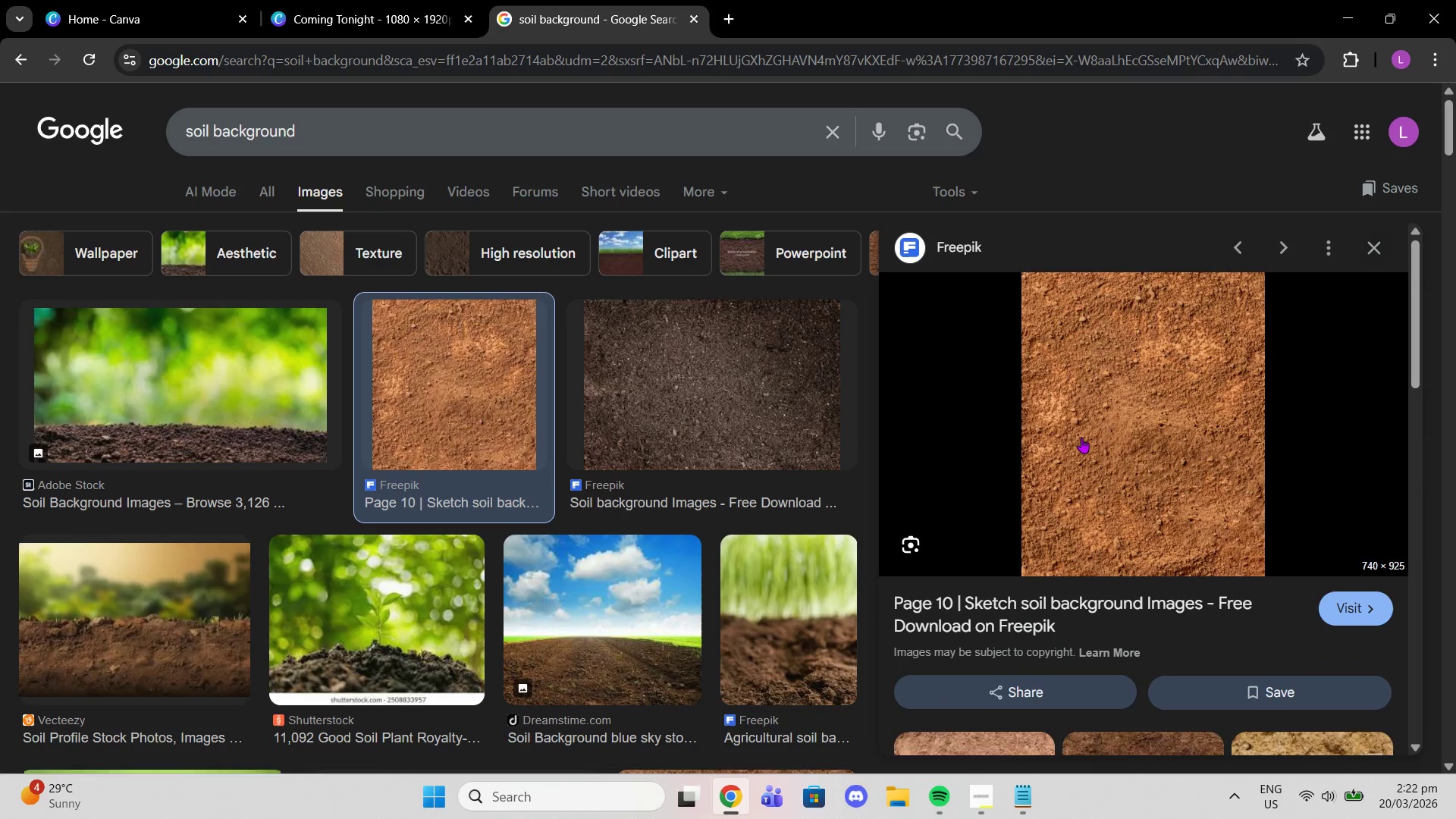 
right_click([1081, 438])
 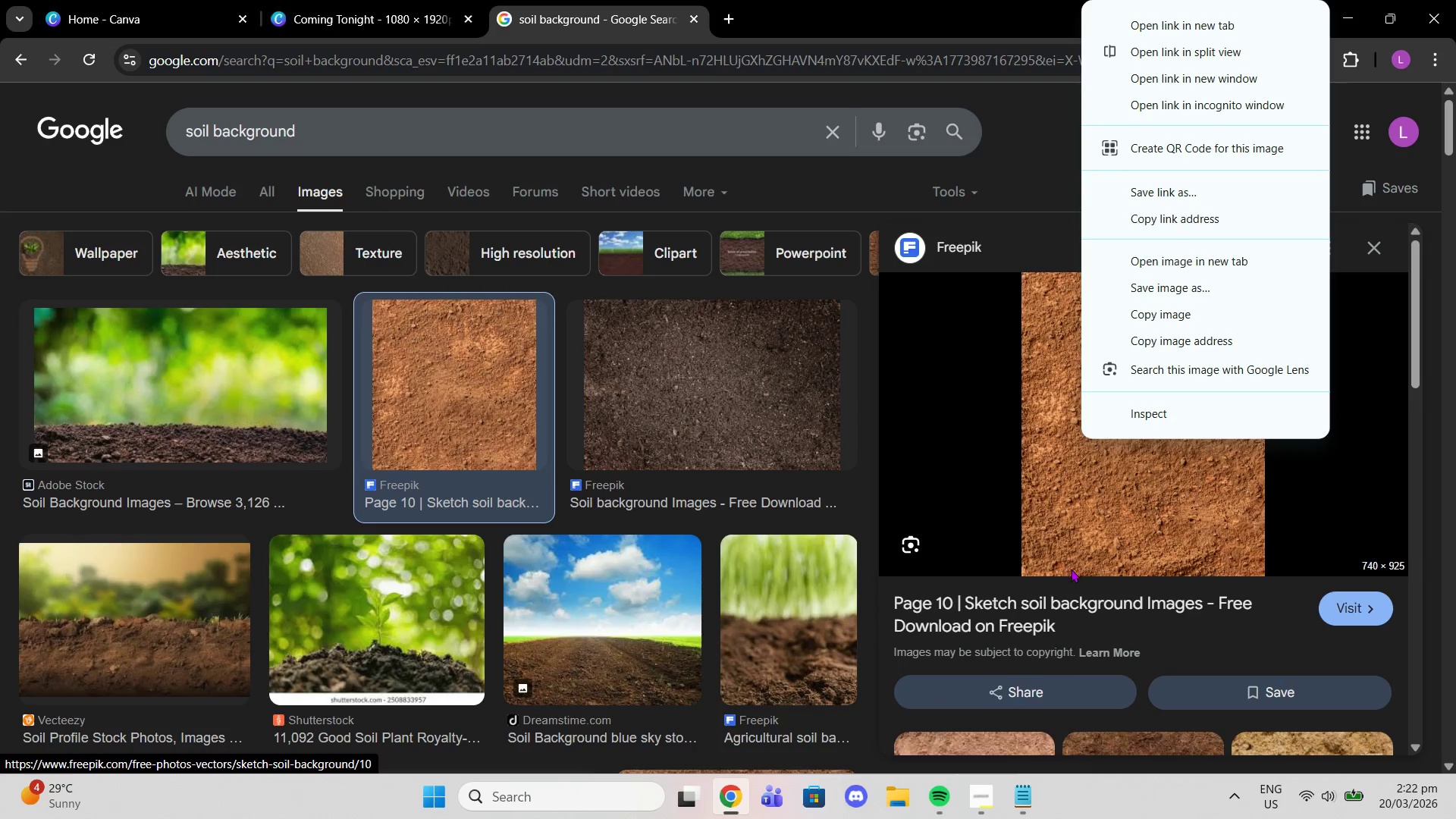 
left_click([1084, 603])
 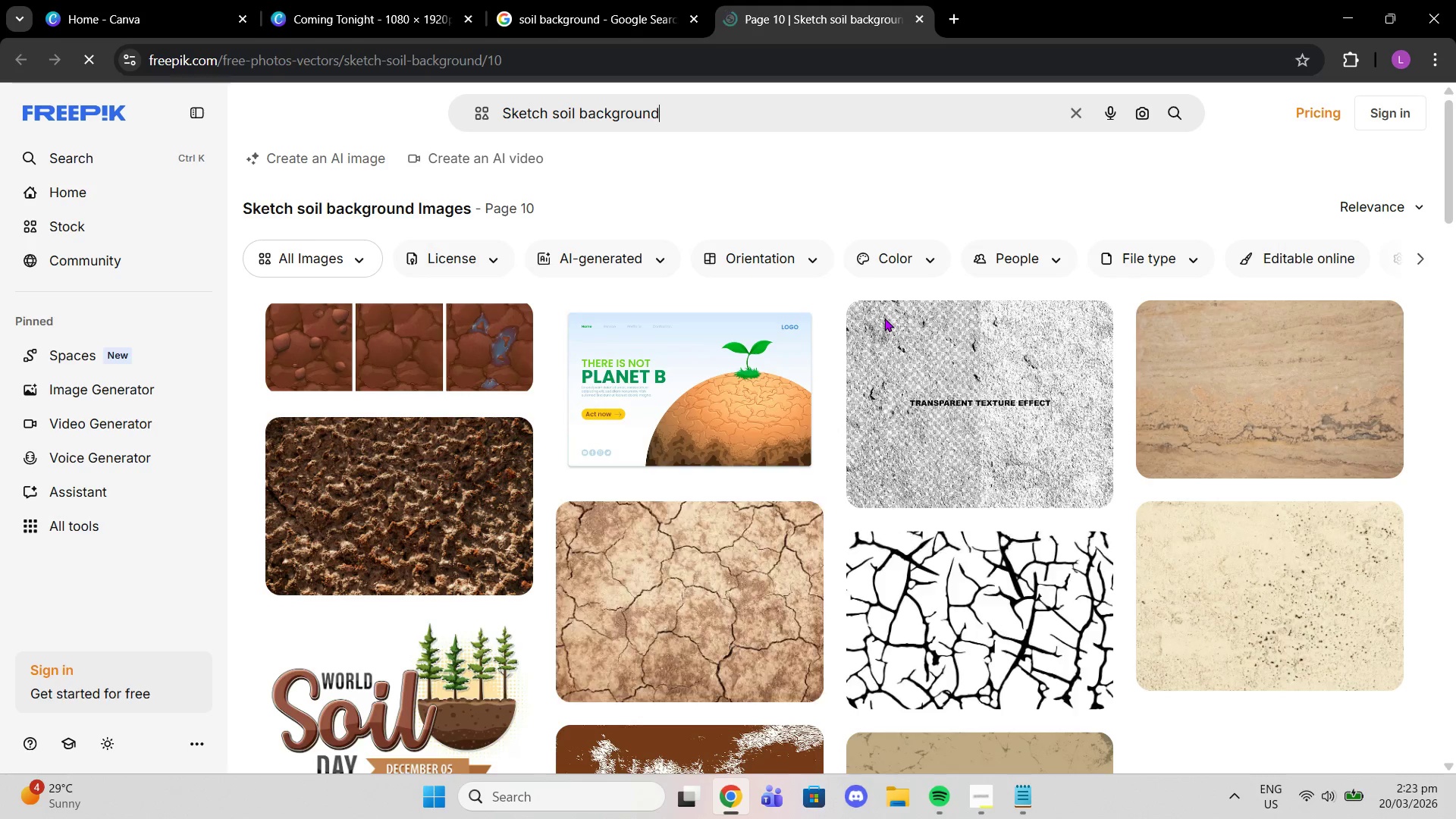 
wait(6.14)
 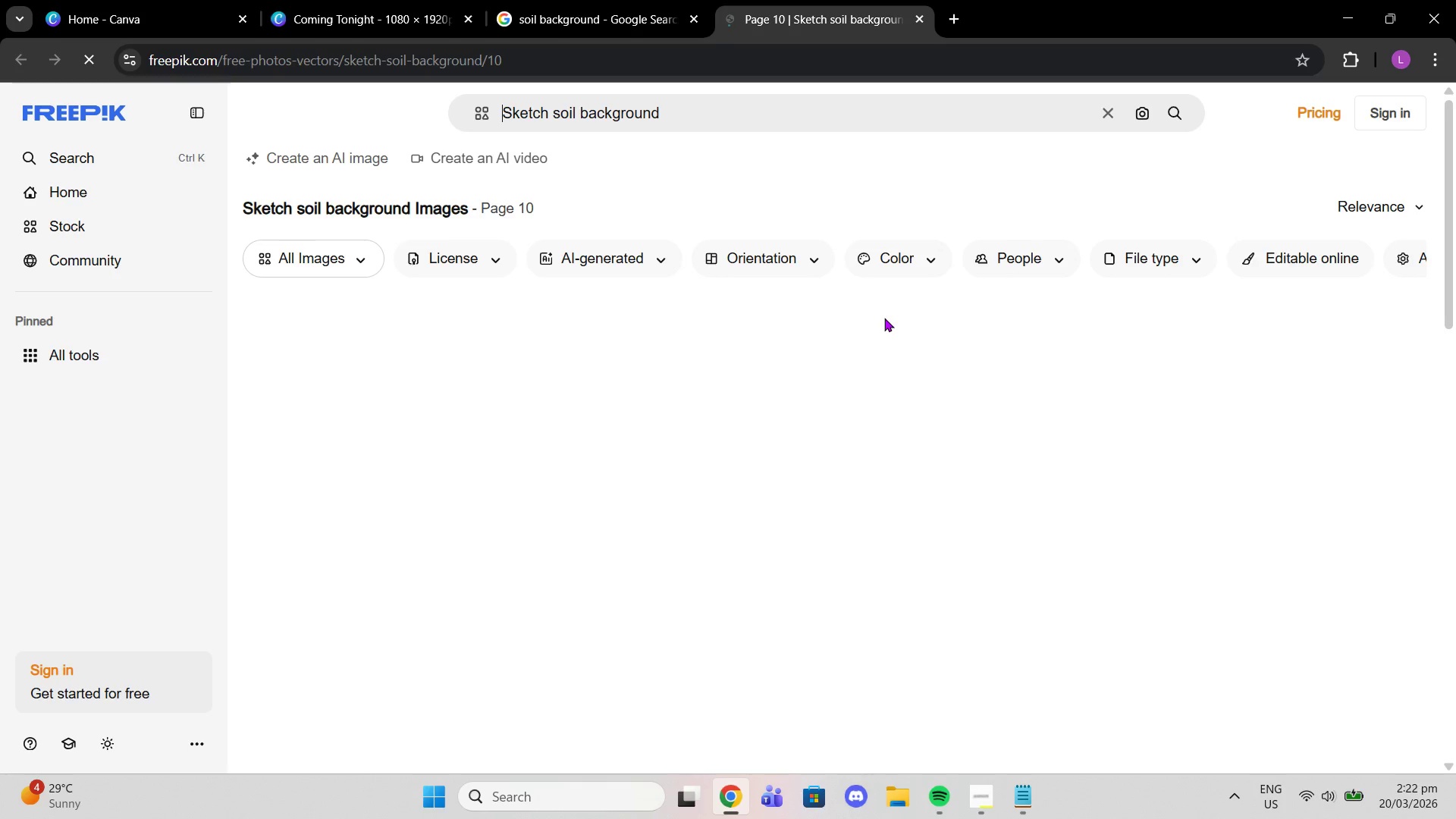 
scroll: coordinate [973, 549], scroll_direction: down, amount: 28.0
 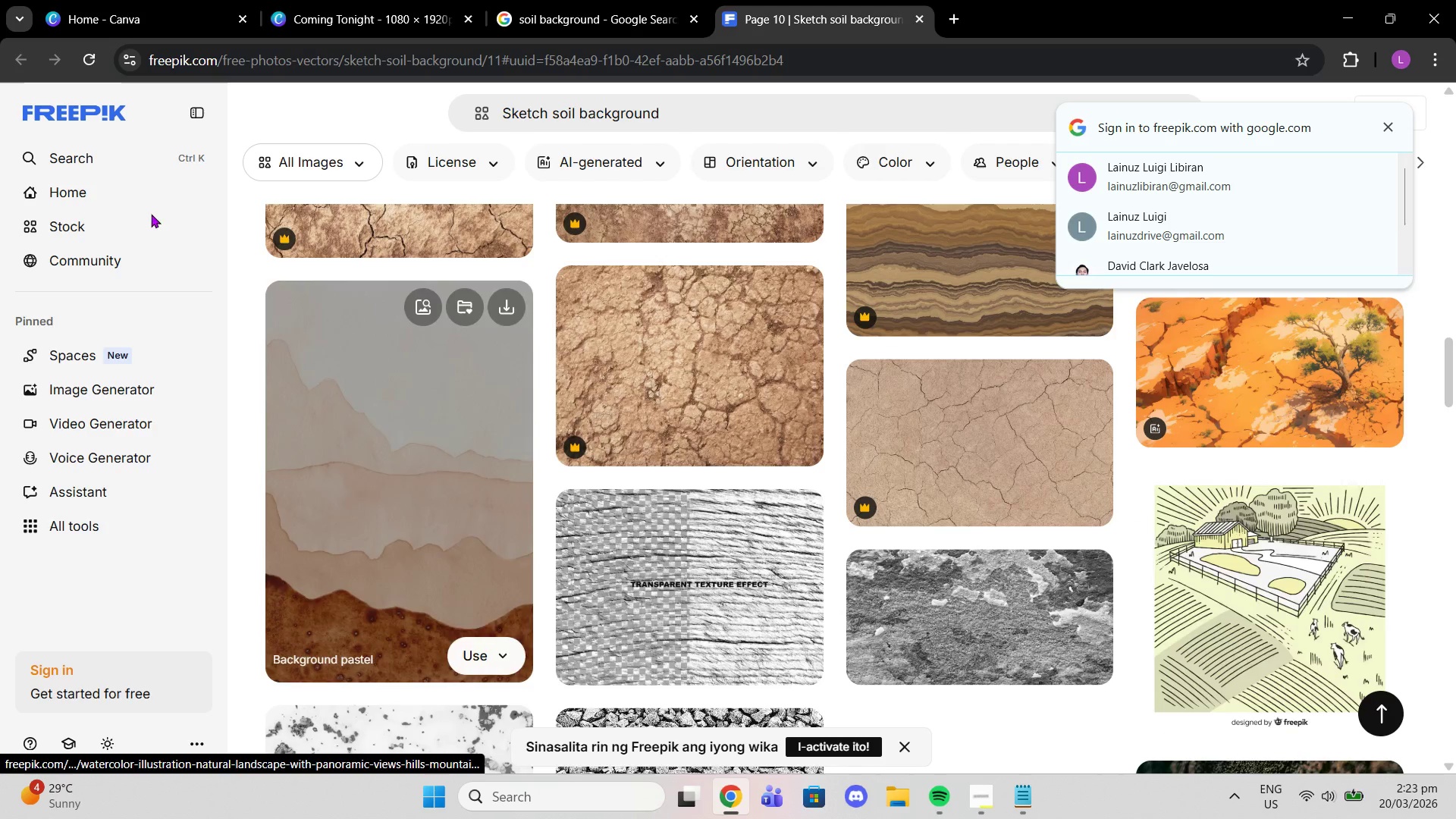 
left_click([27, 70])
 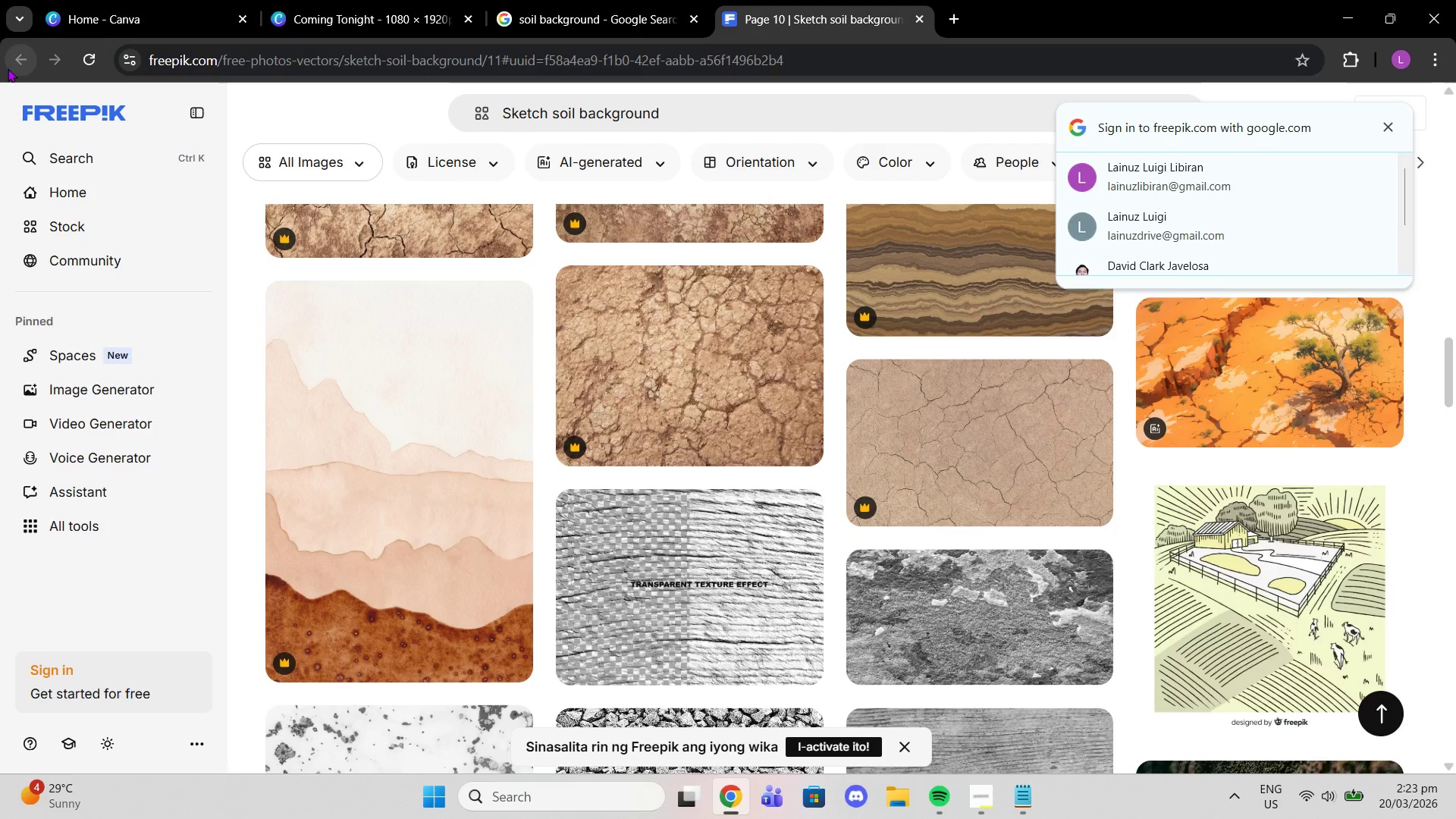 
double_click([601, 0])
 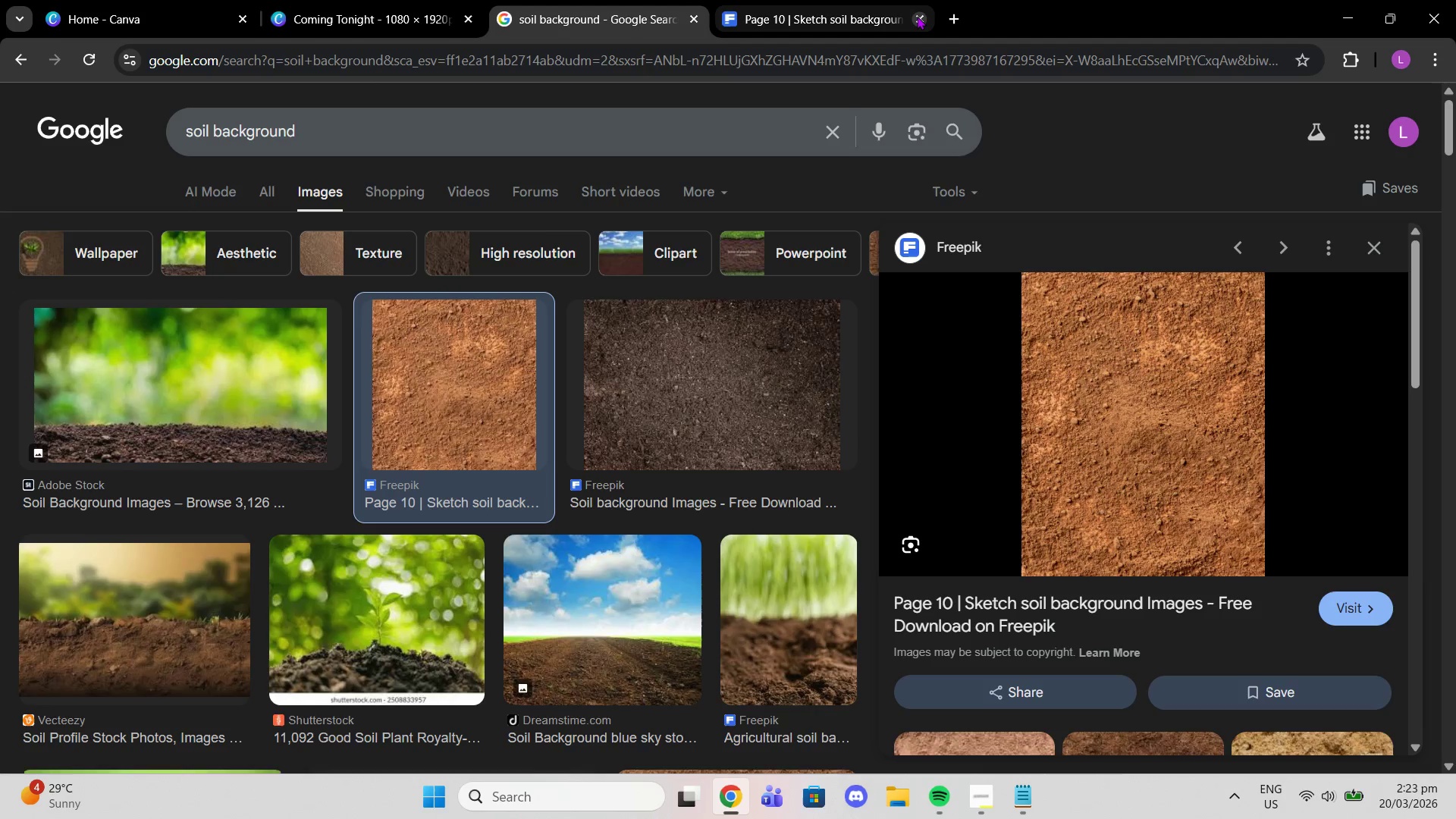 
left_click([917, 16])
 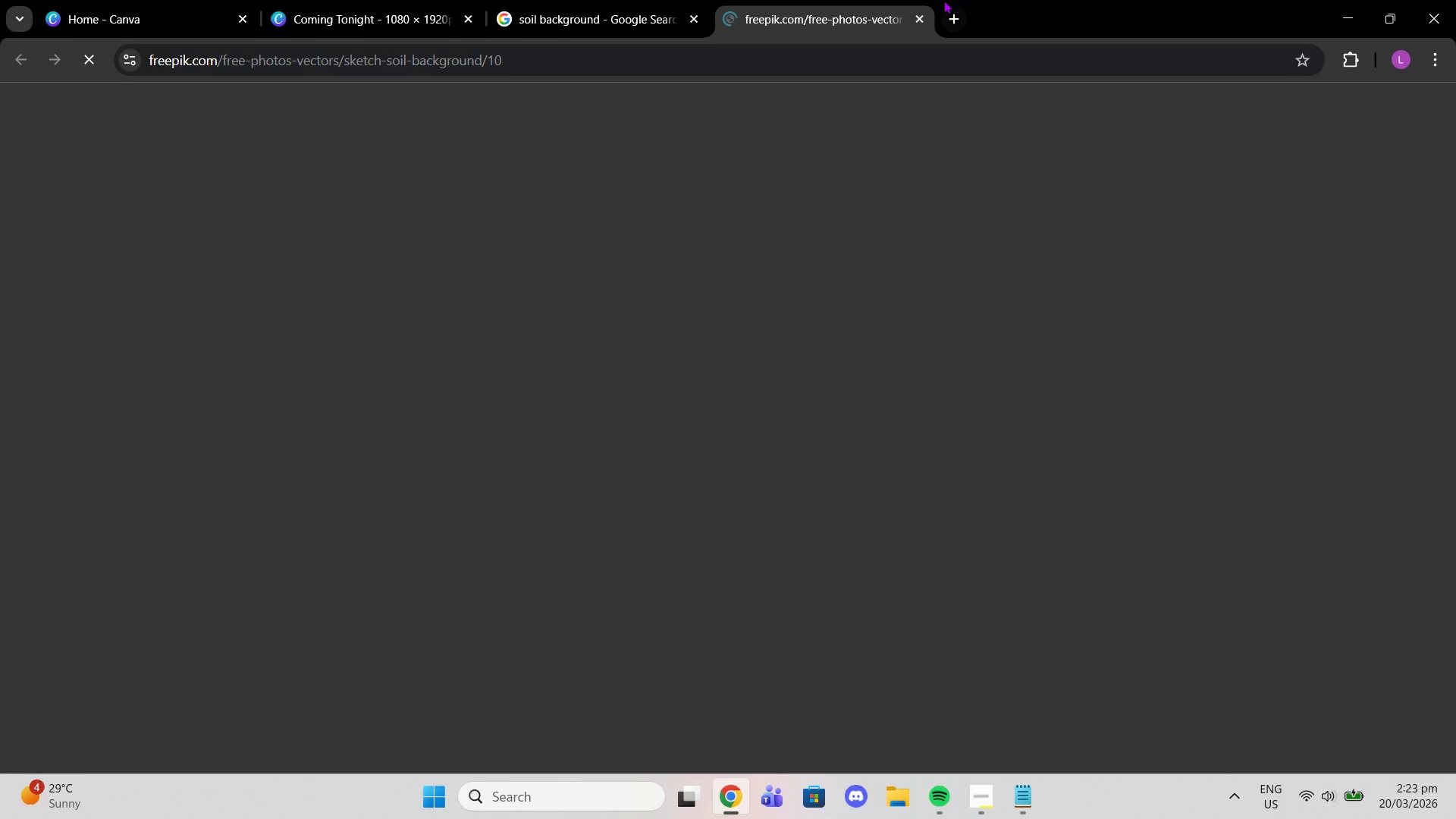 
left_click([924, 15])
 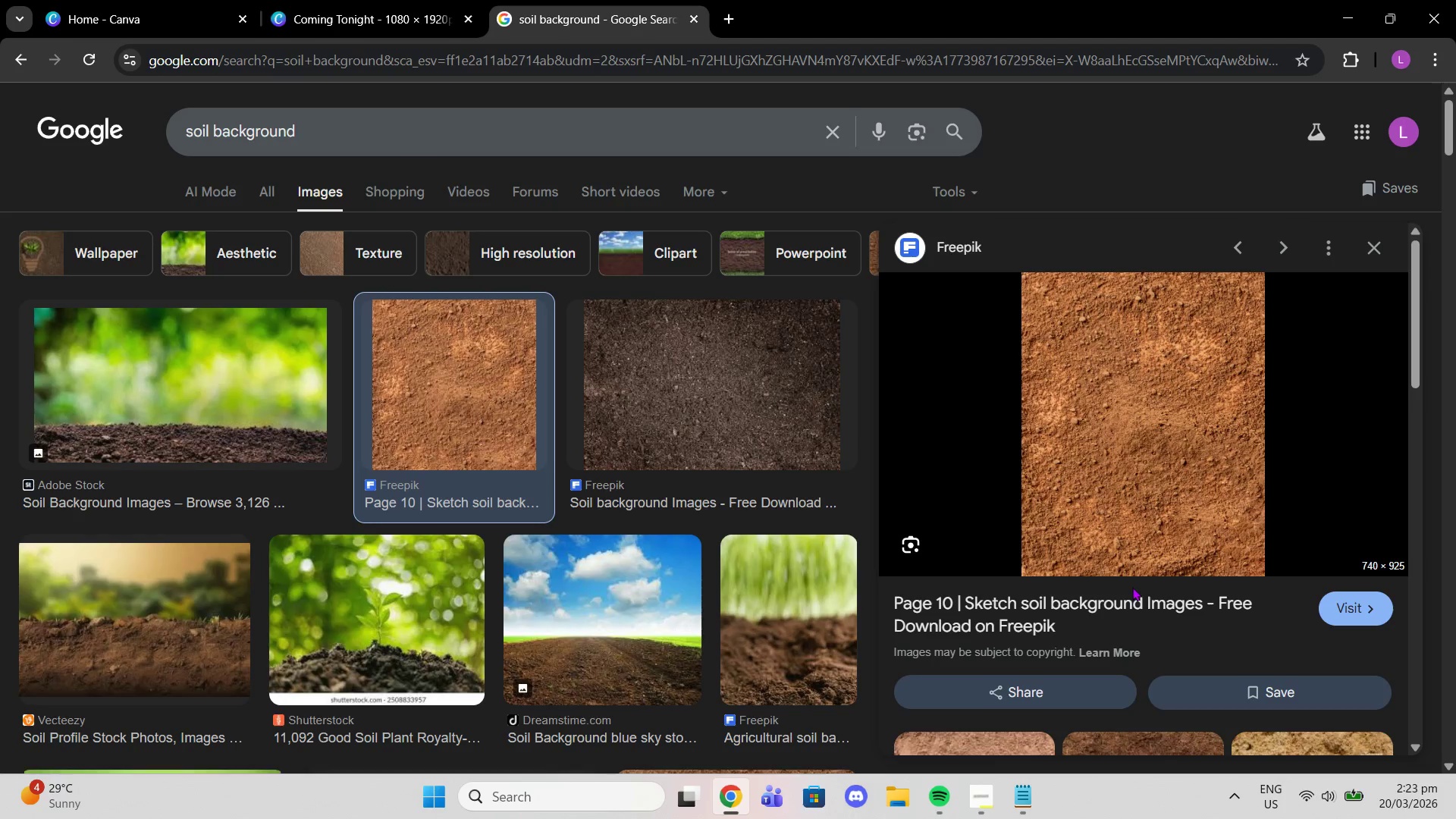 
left_click([1131, 604])
 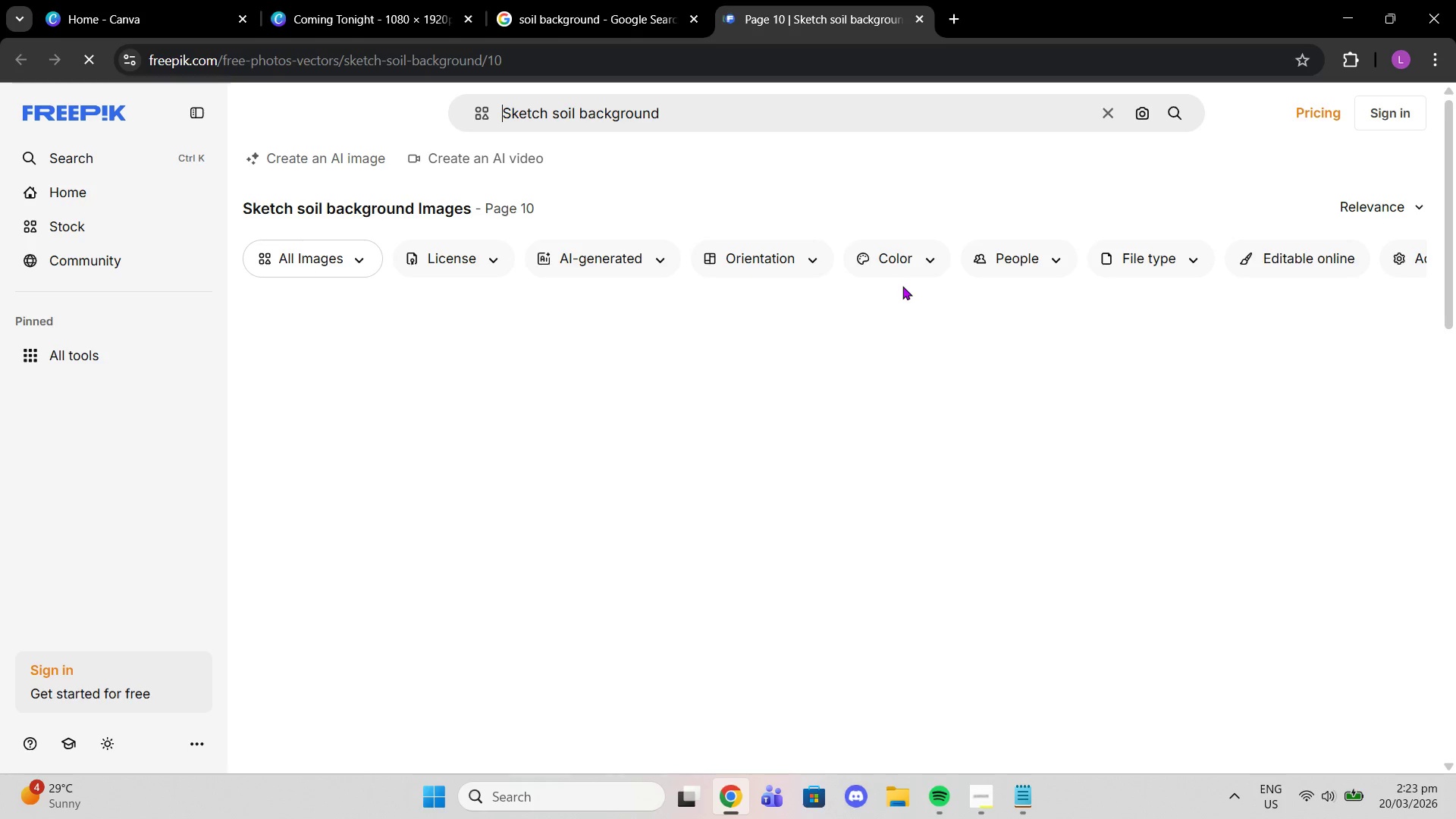 
scroll: coordinate [927, 274], scroll_direction: down, amount: 1.0
 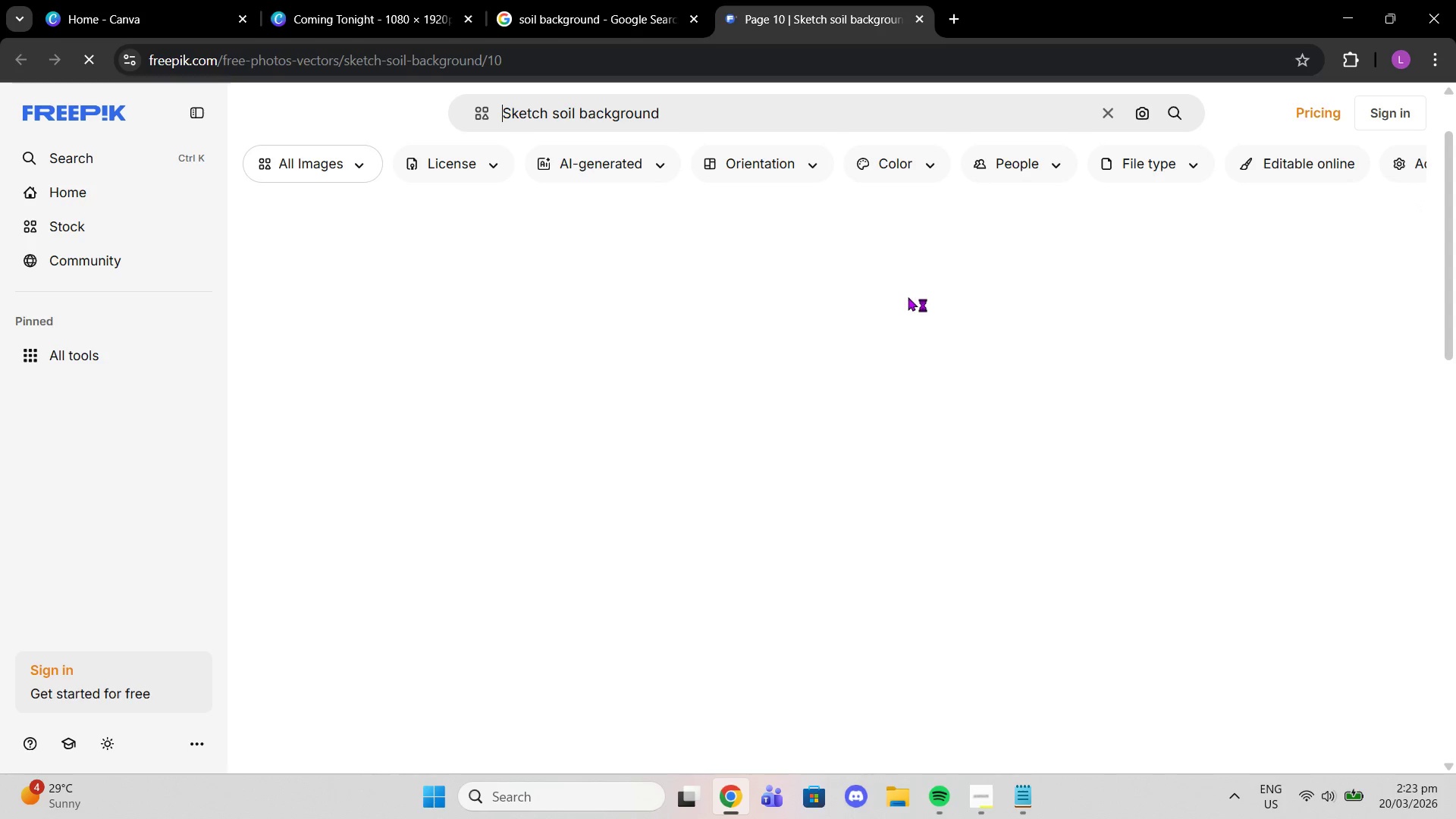 
mouse_move([917, 320])
 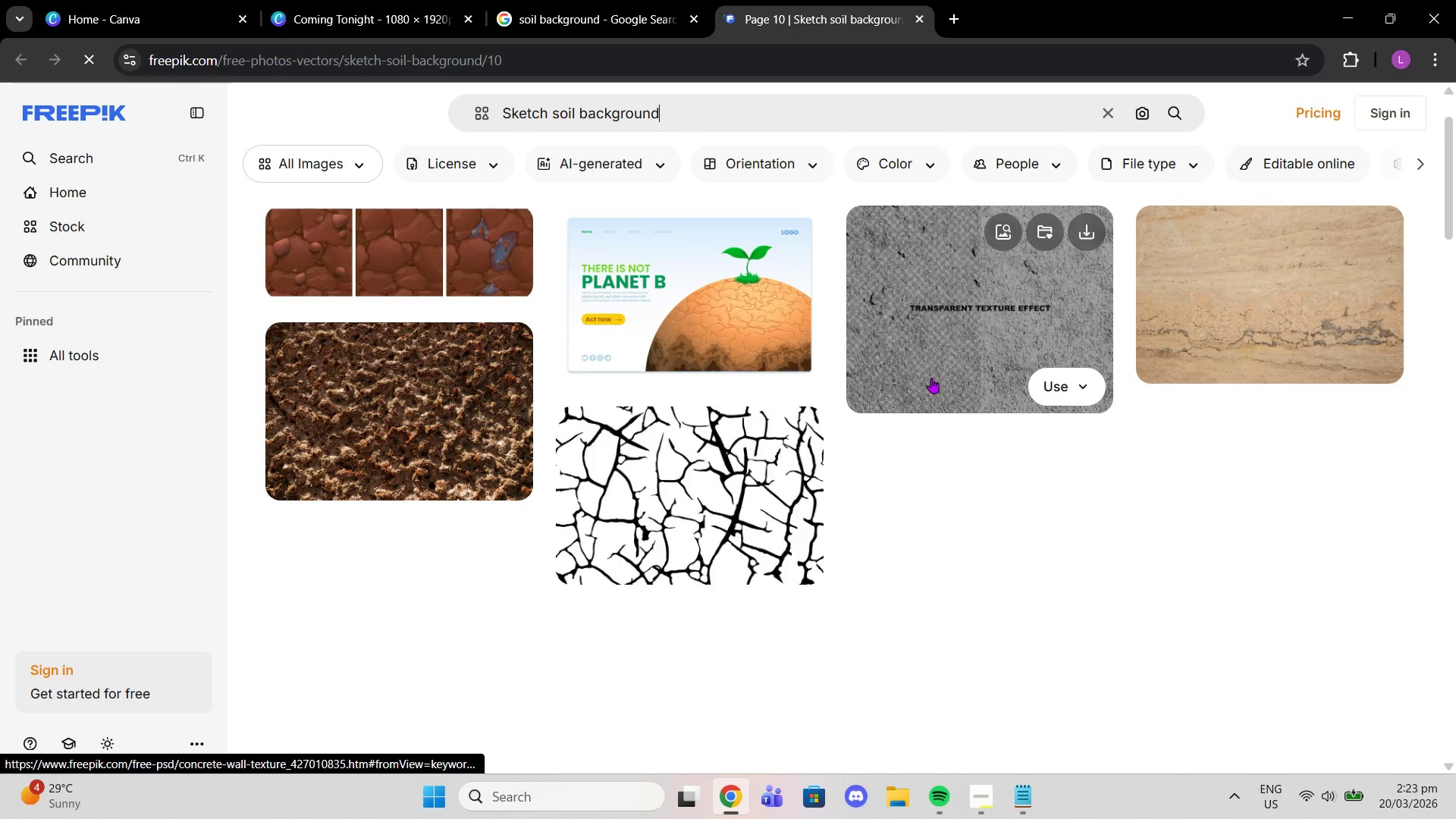 
scroll: coordinate [917, 381], scroll_direction: down, amount: 9.0
 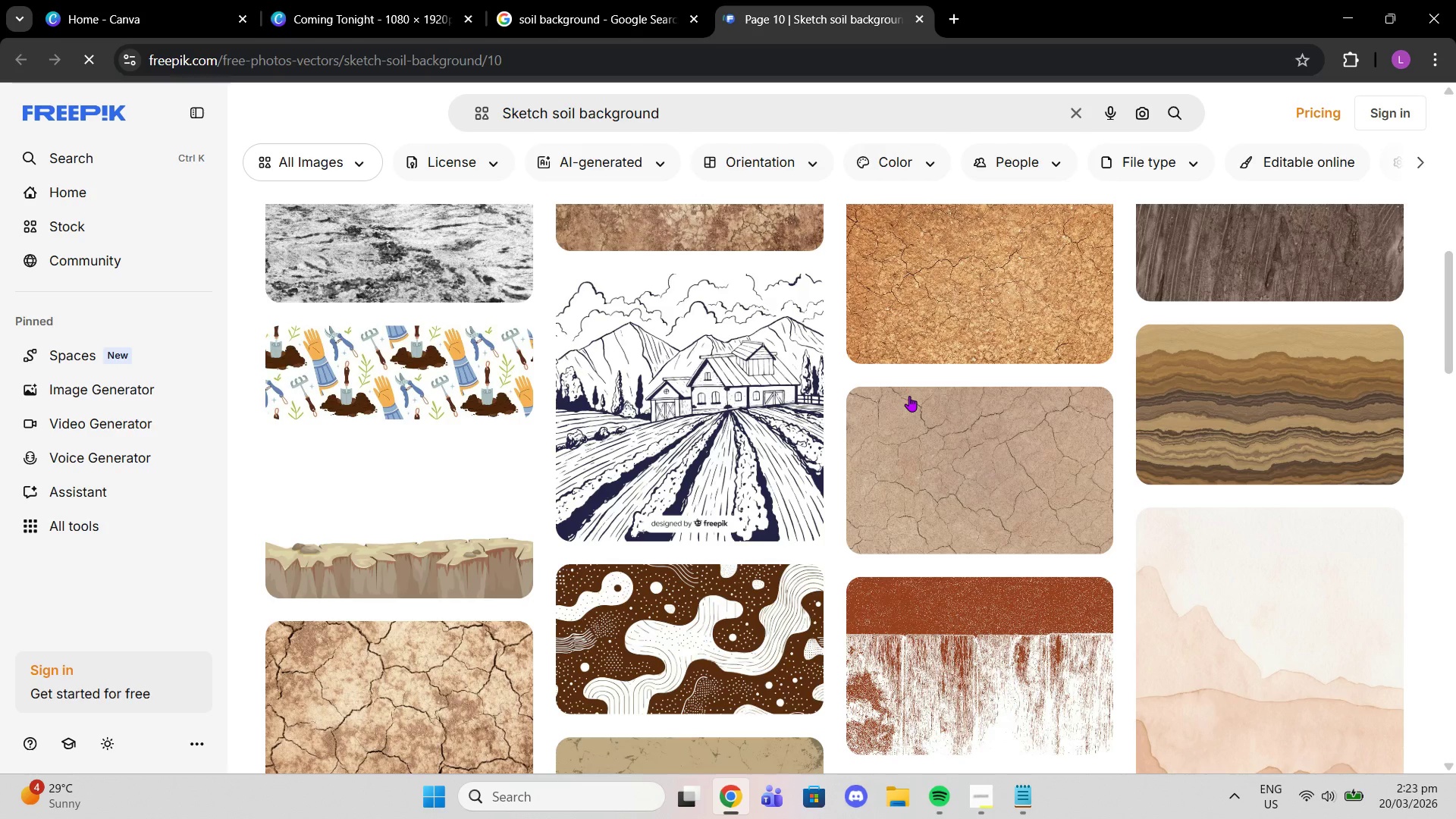 
mouse_move([923, 368])
 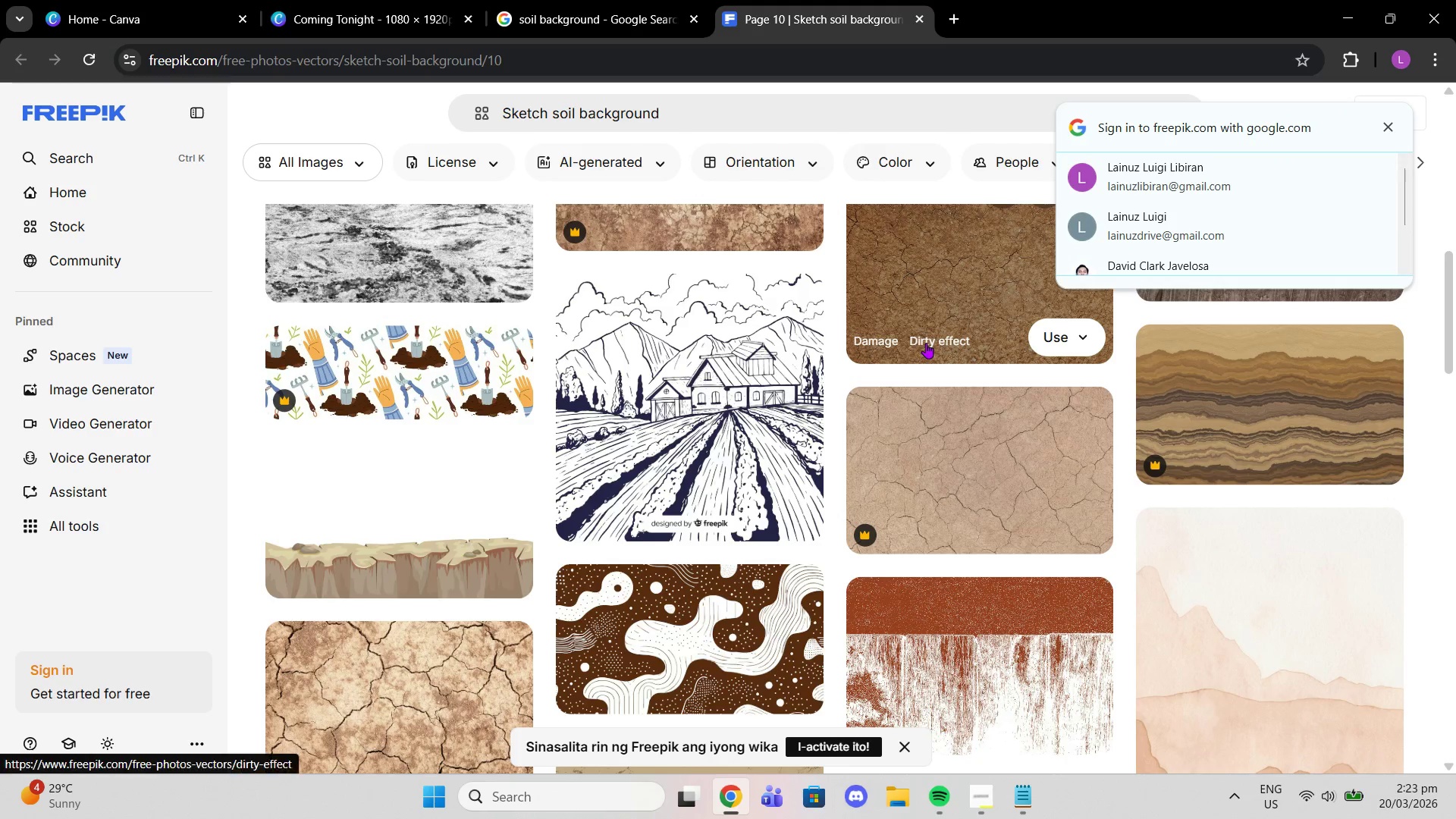 
scroll: coordinate [815, 466], scroll_direction: down, amount: 18.0
 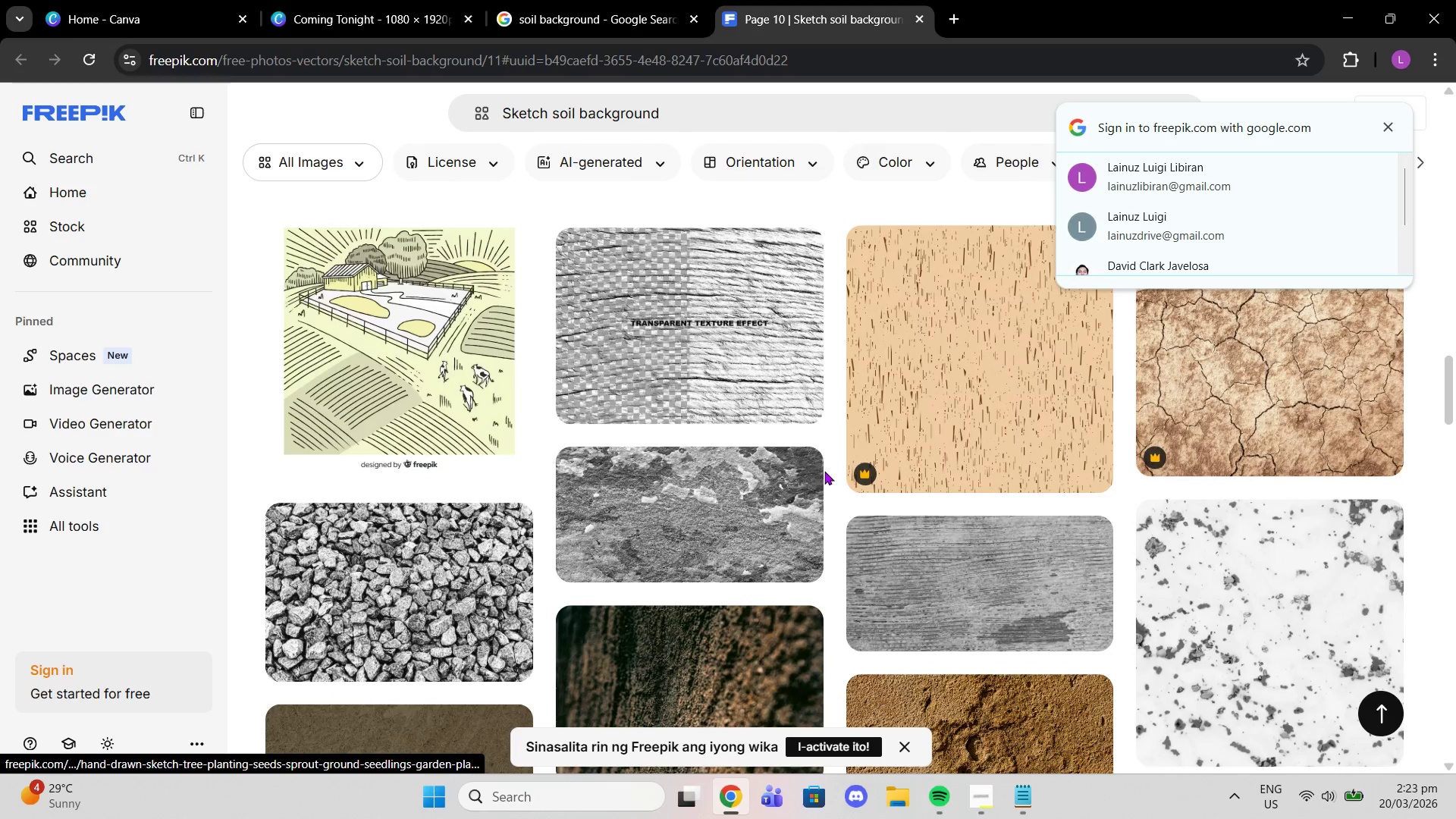 
scroll: coordinate [815, 509], scroll_direction: down, amount: 4.0
 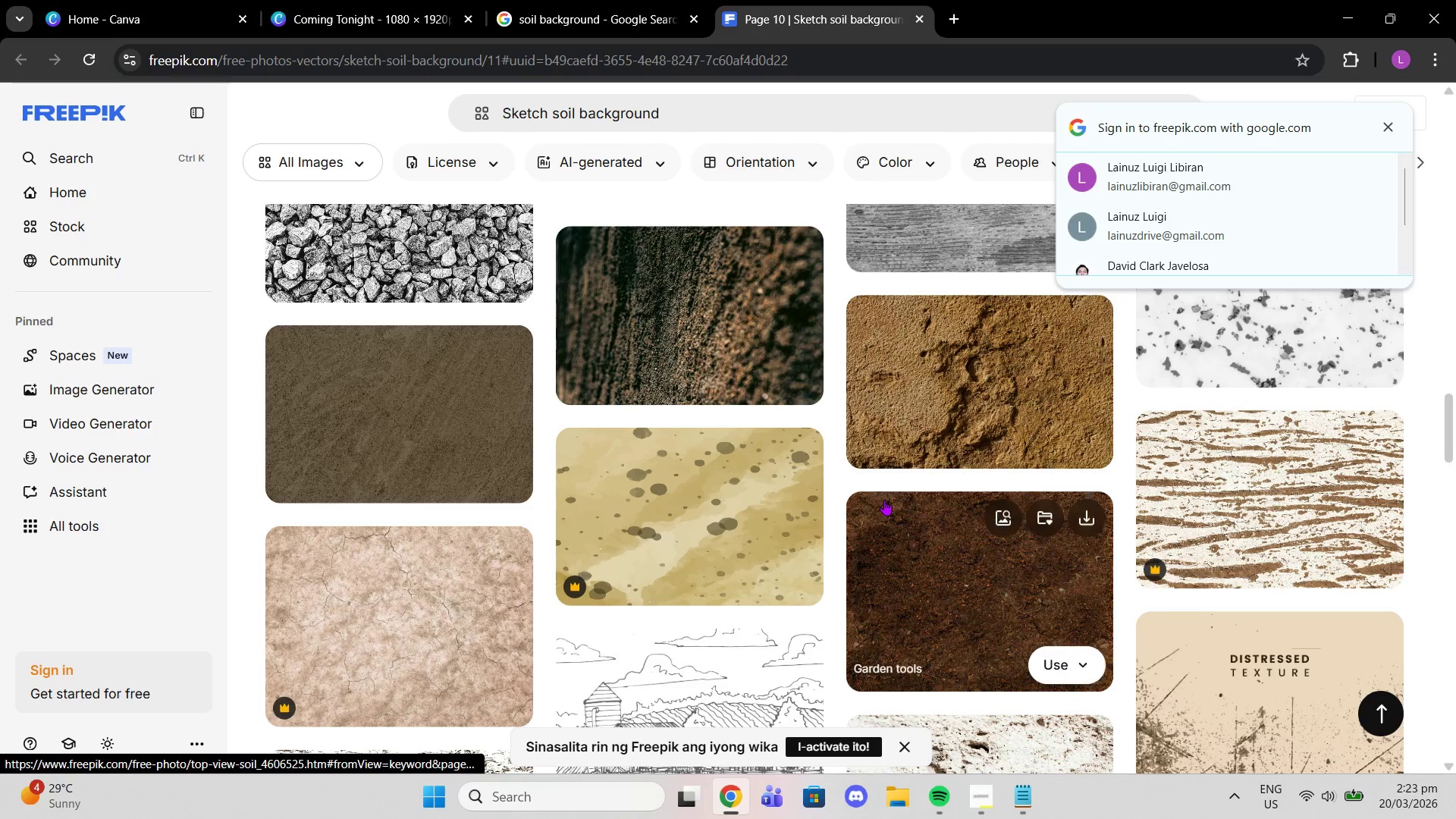 
left_click([932, 576])
 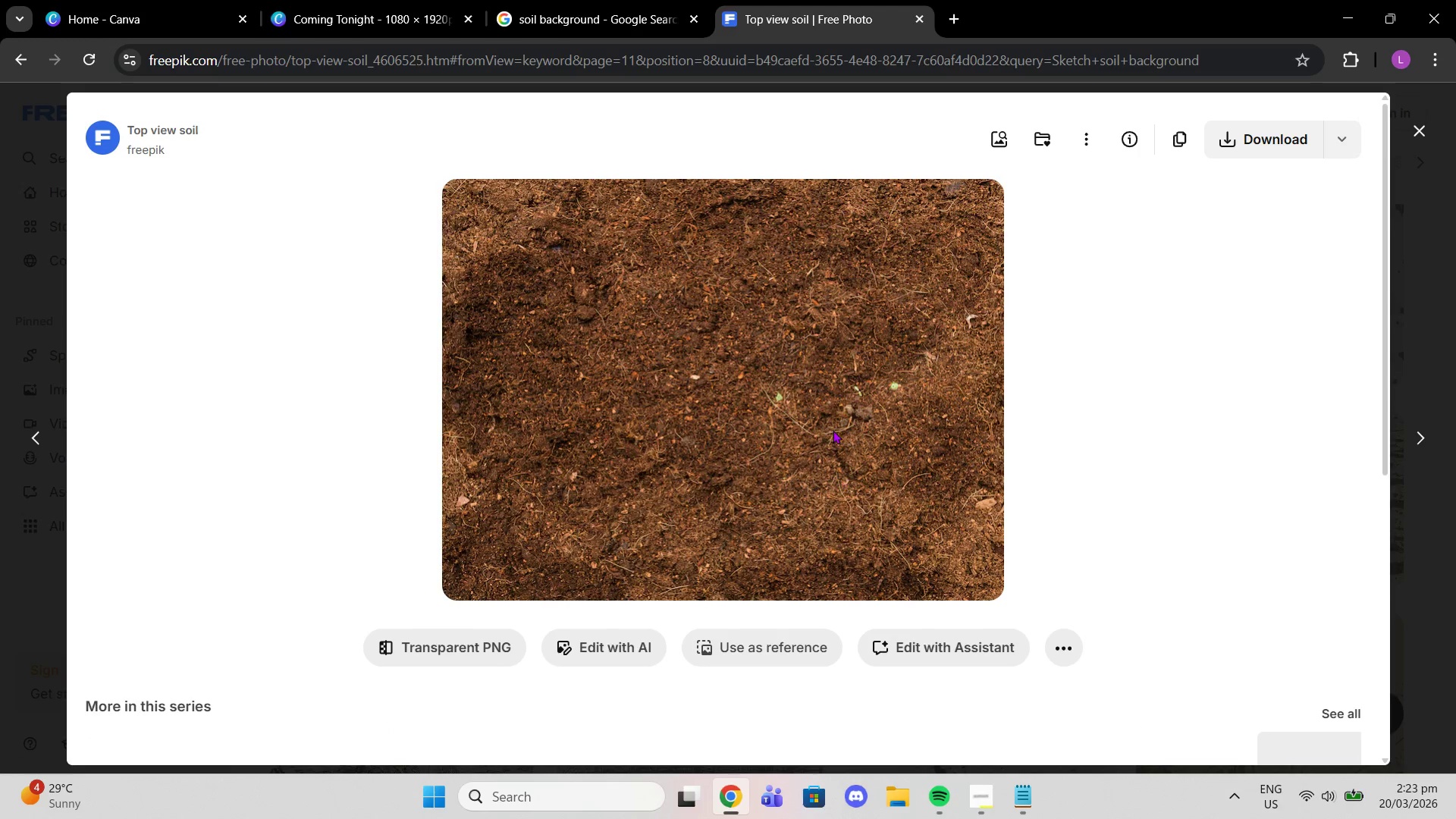 
left_click([681, 0])
 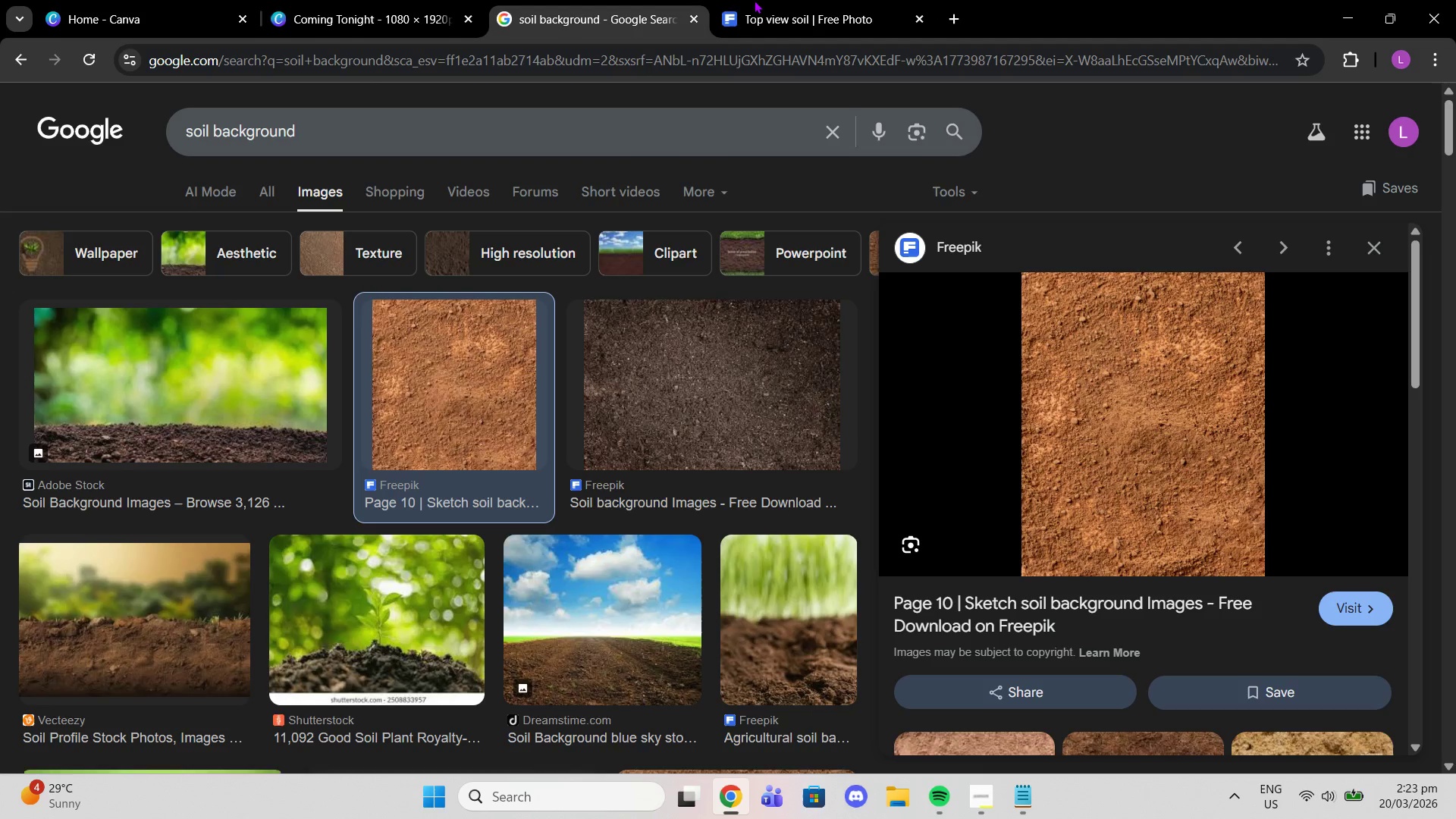 
left_click([754, 0])
 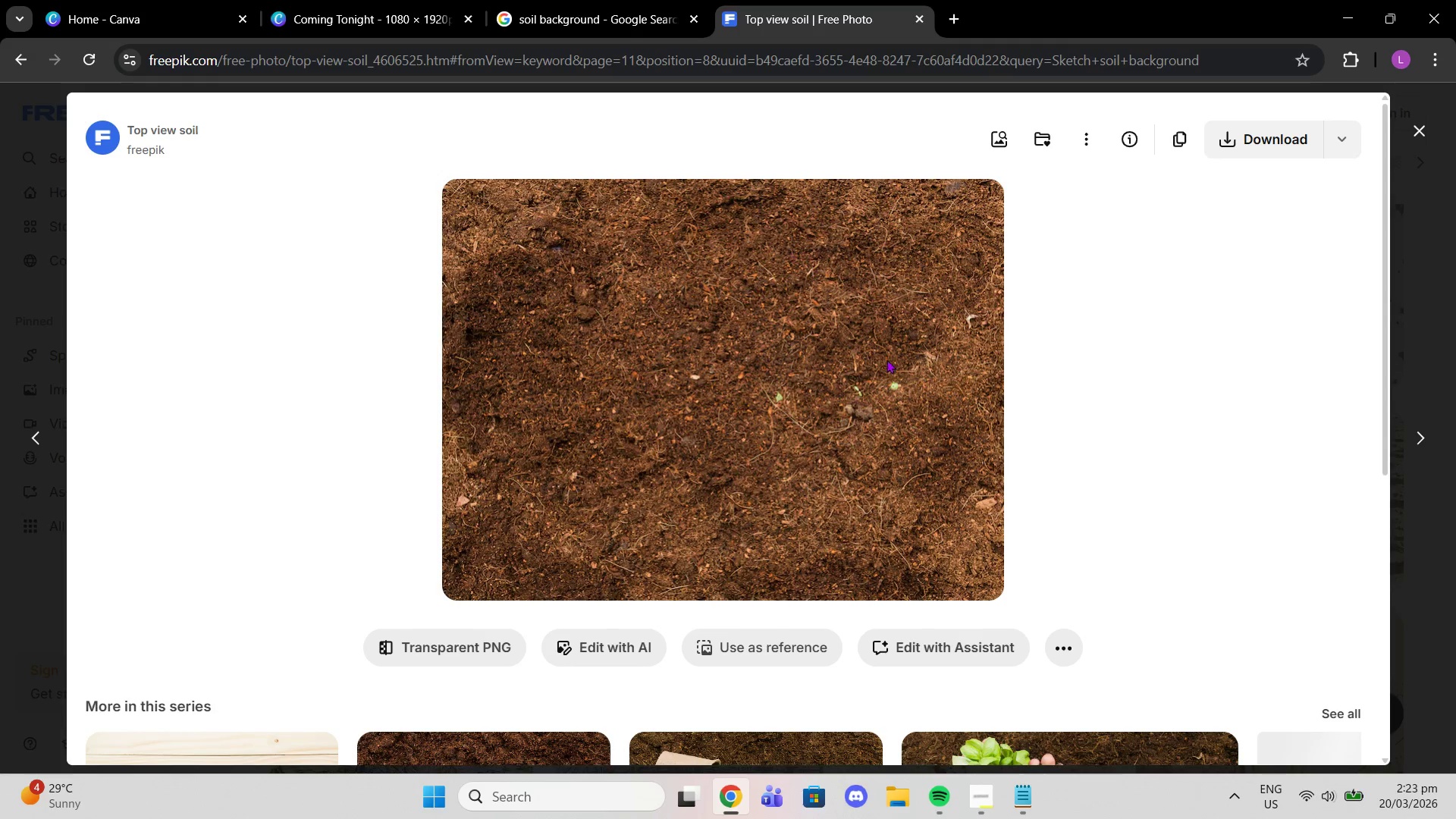 
scroll: coordinate [863, 323], scroll_direction: down, amount: 4.0
 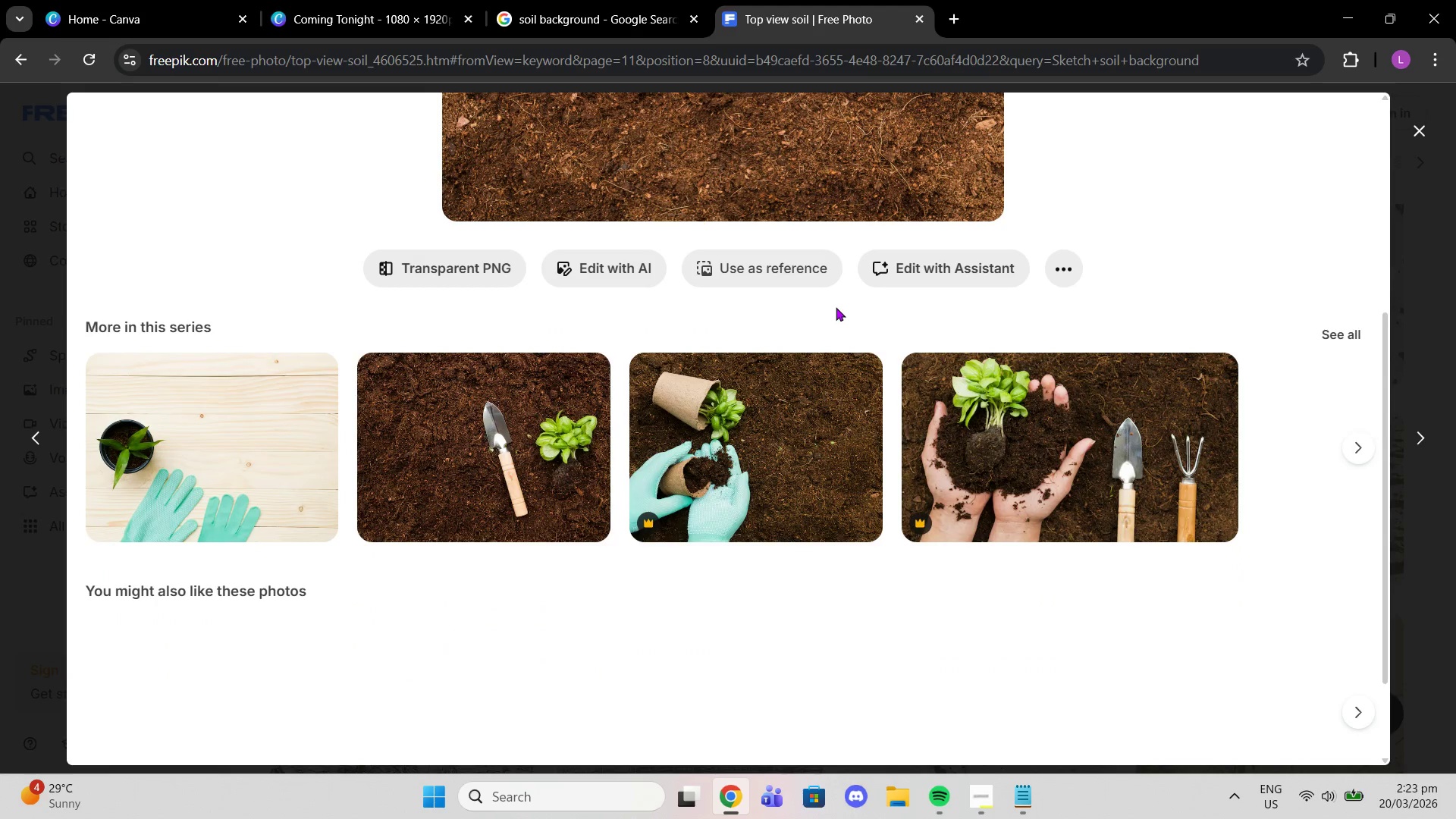 
scroll: coordinate [835, 309], scroll_direction: up, amount: 3.0
 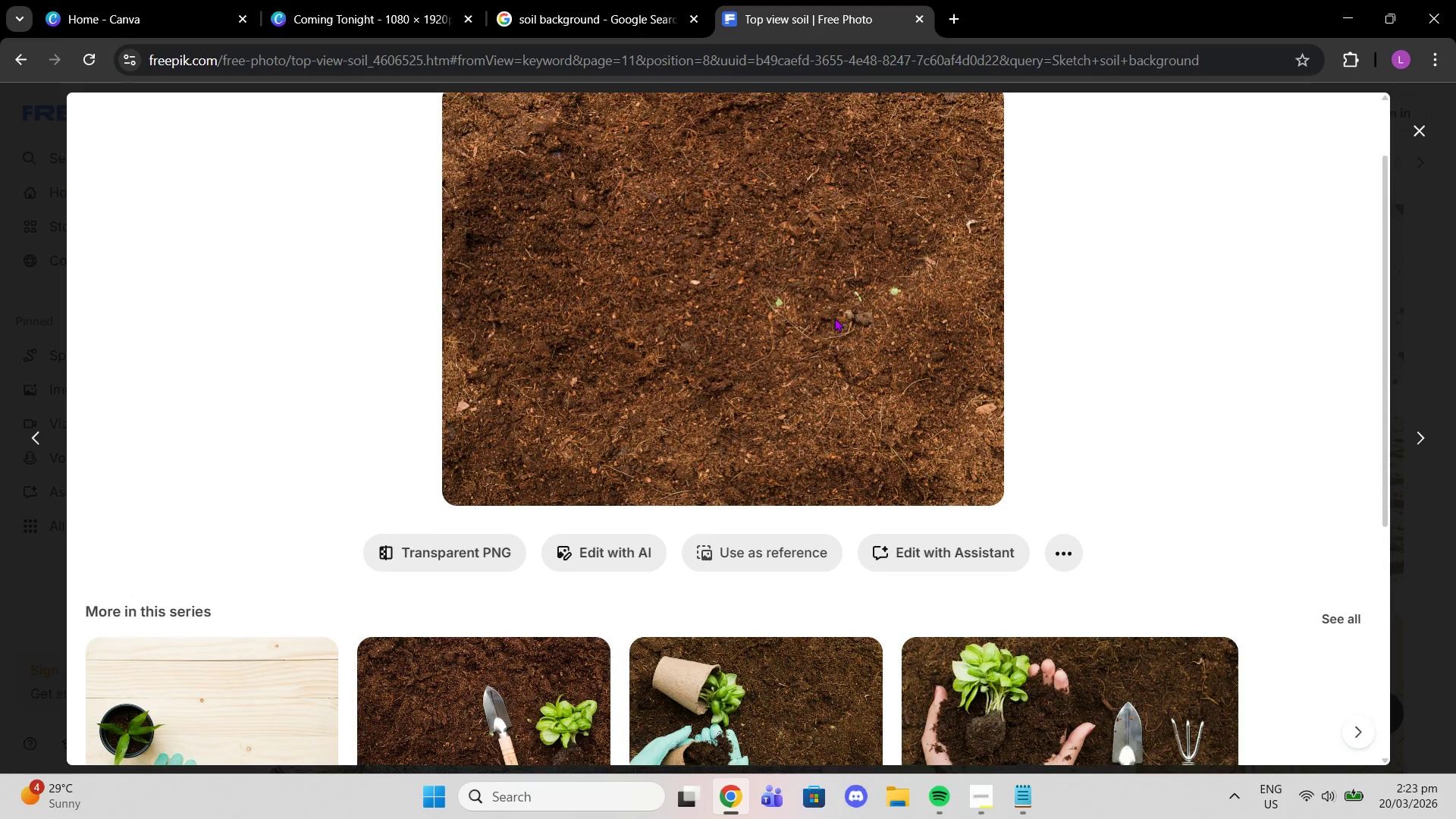 
scroll: coordinate [863, 353], scroll_direction: down, amount: 6.0
 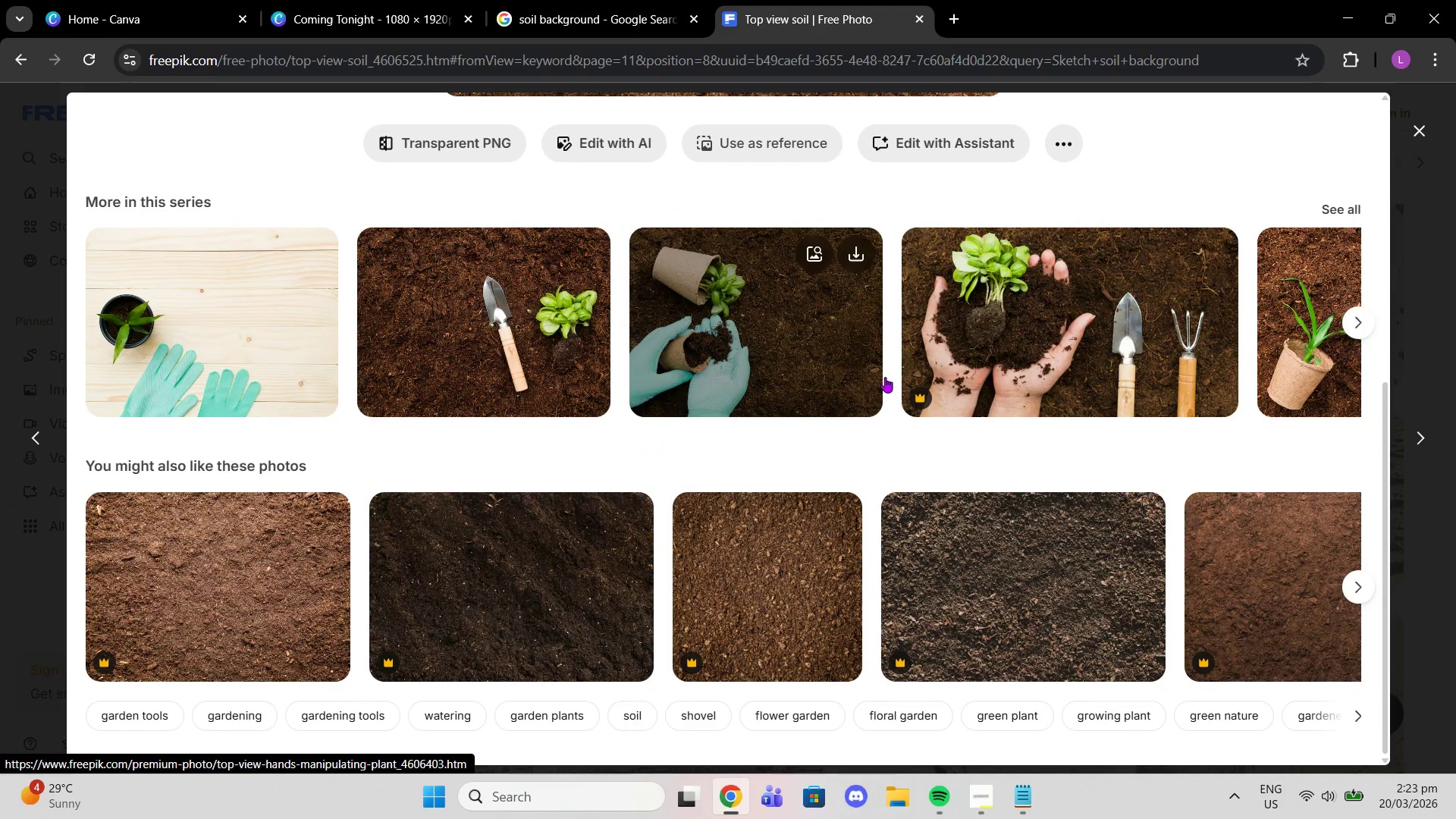 
right_click([839, 343])
 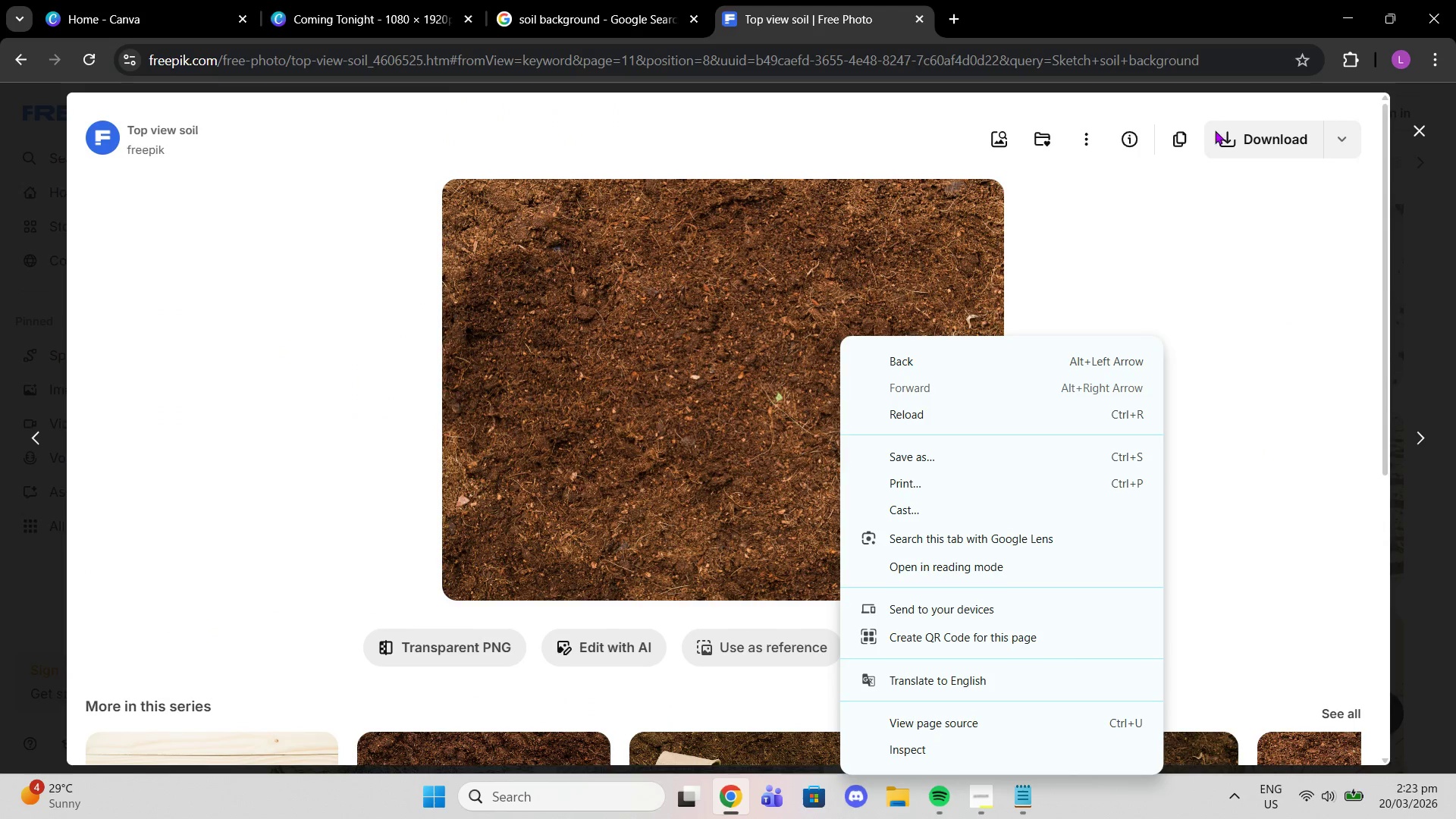 
scroll: coordinate [830, 447], scroll_direction: up, amount: 8.0
 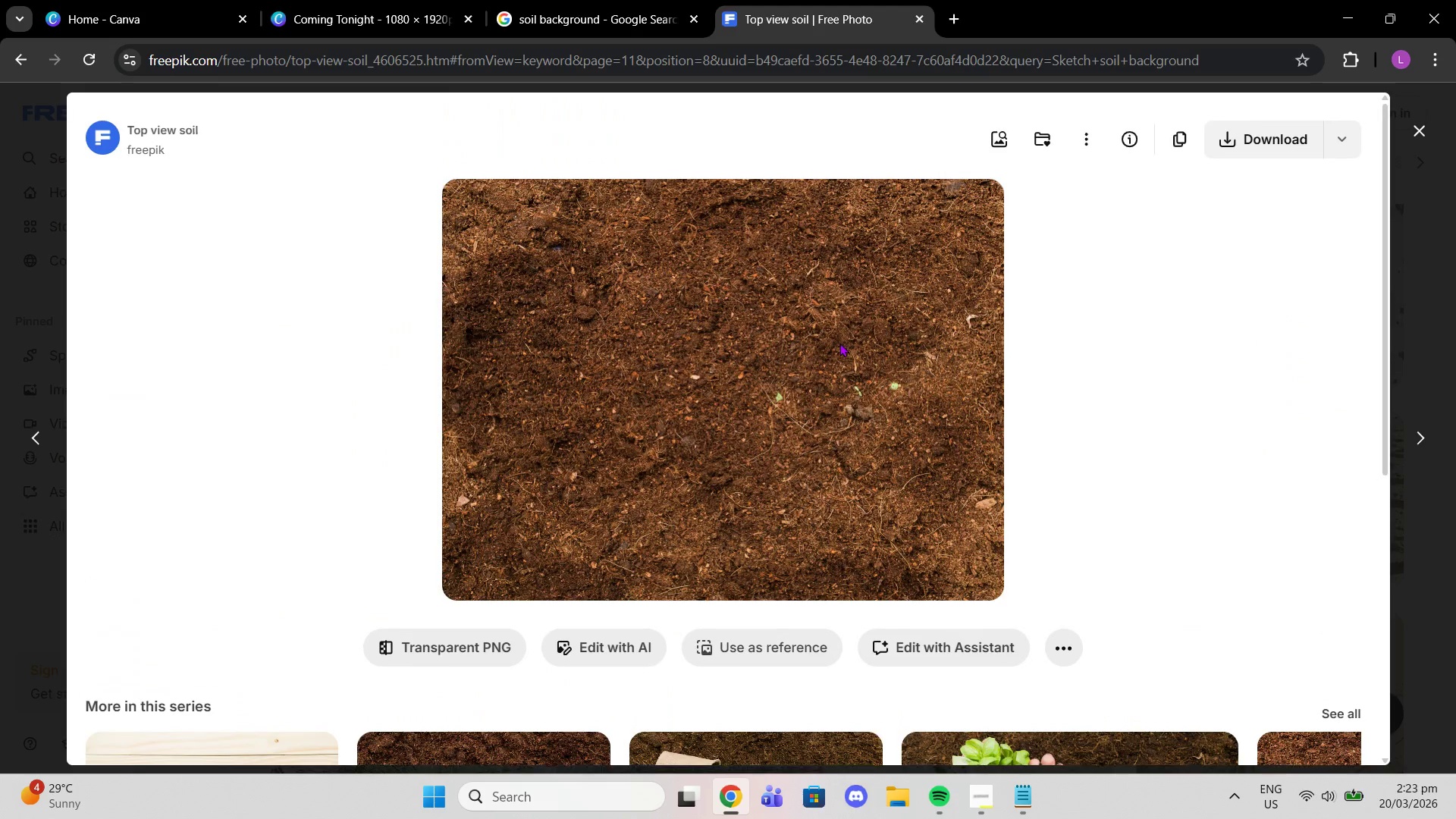 
left_click([1220, 129])
 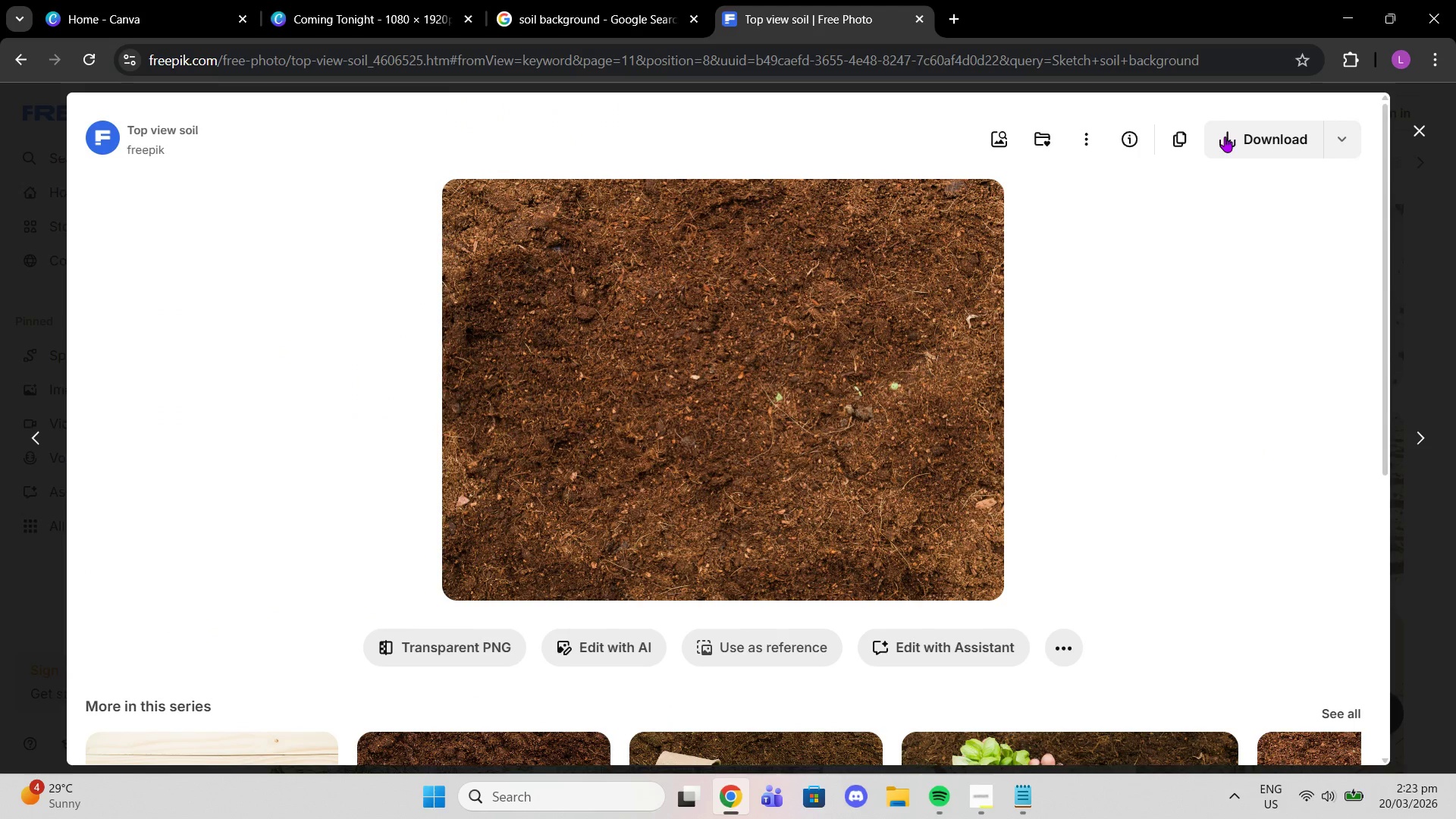 
left_click([1225, 137])
 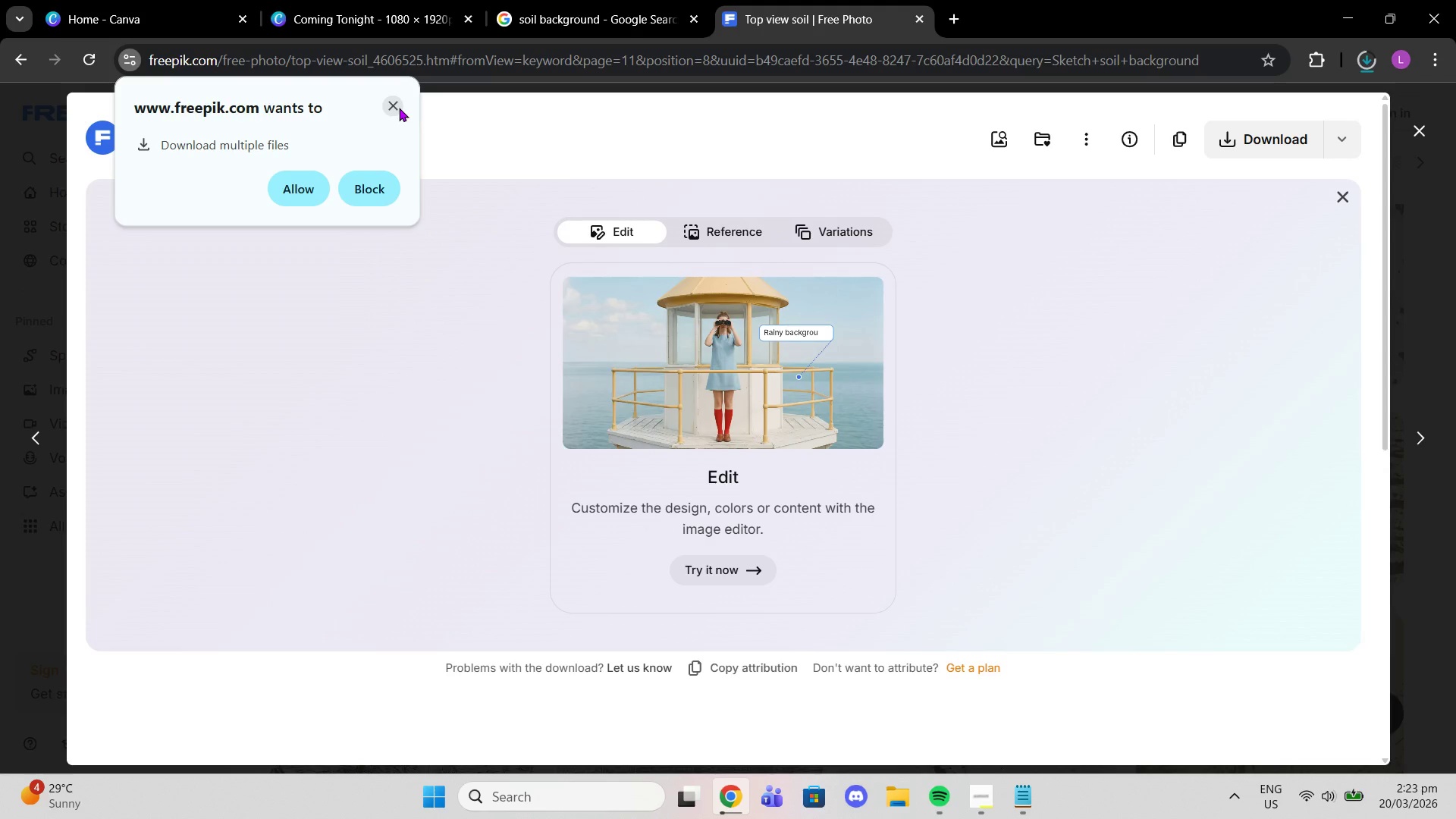 
wait(5.72)
 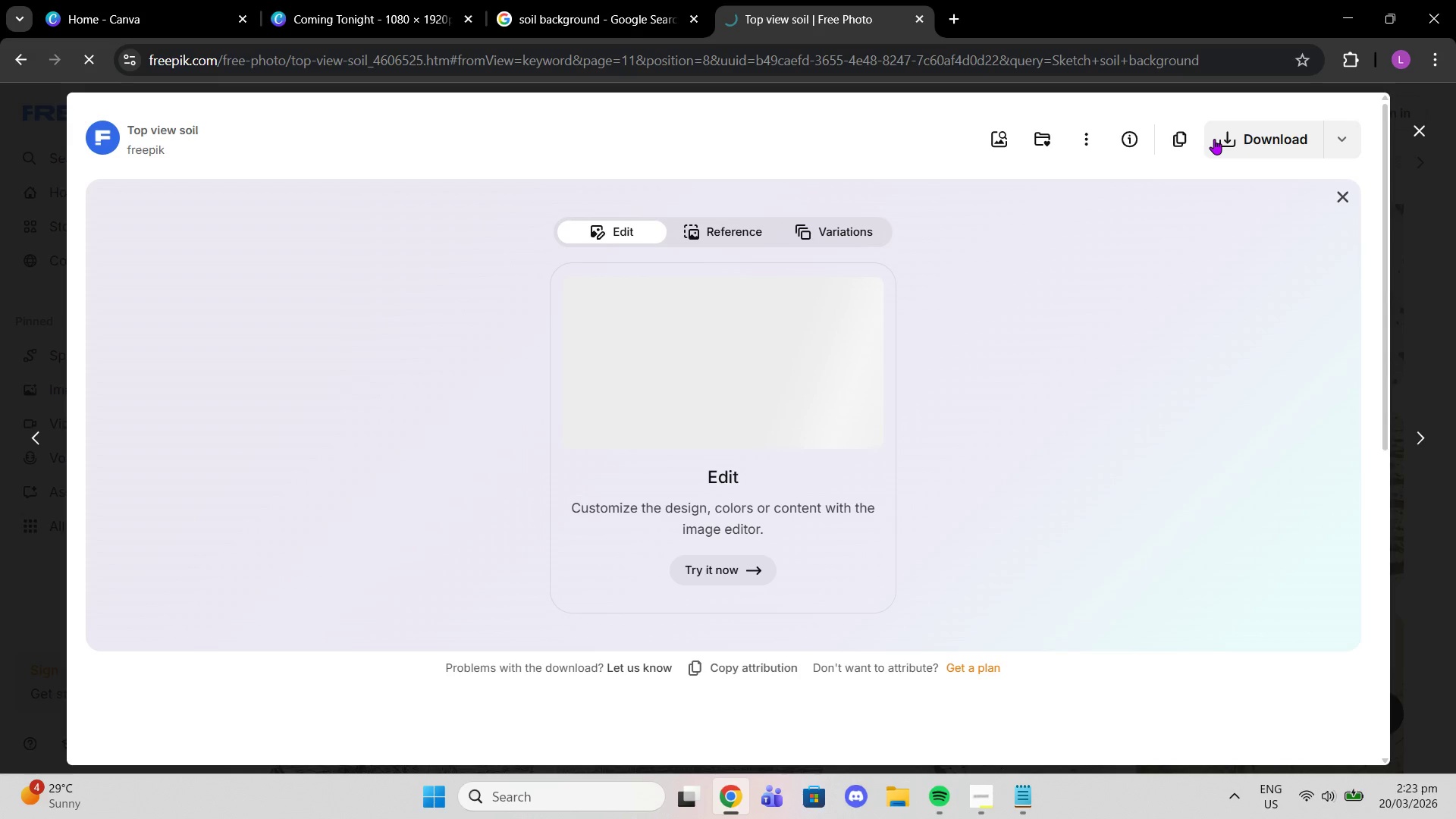 
left_click([388, 104])
 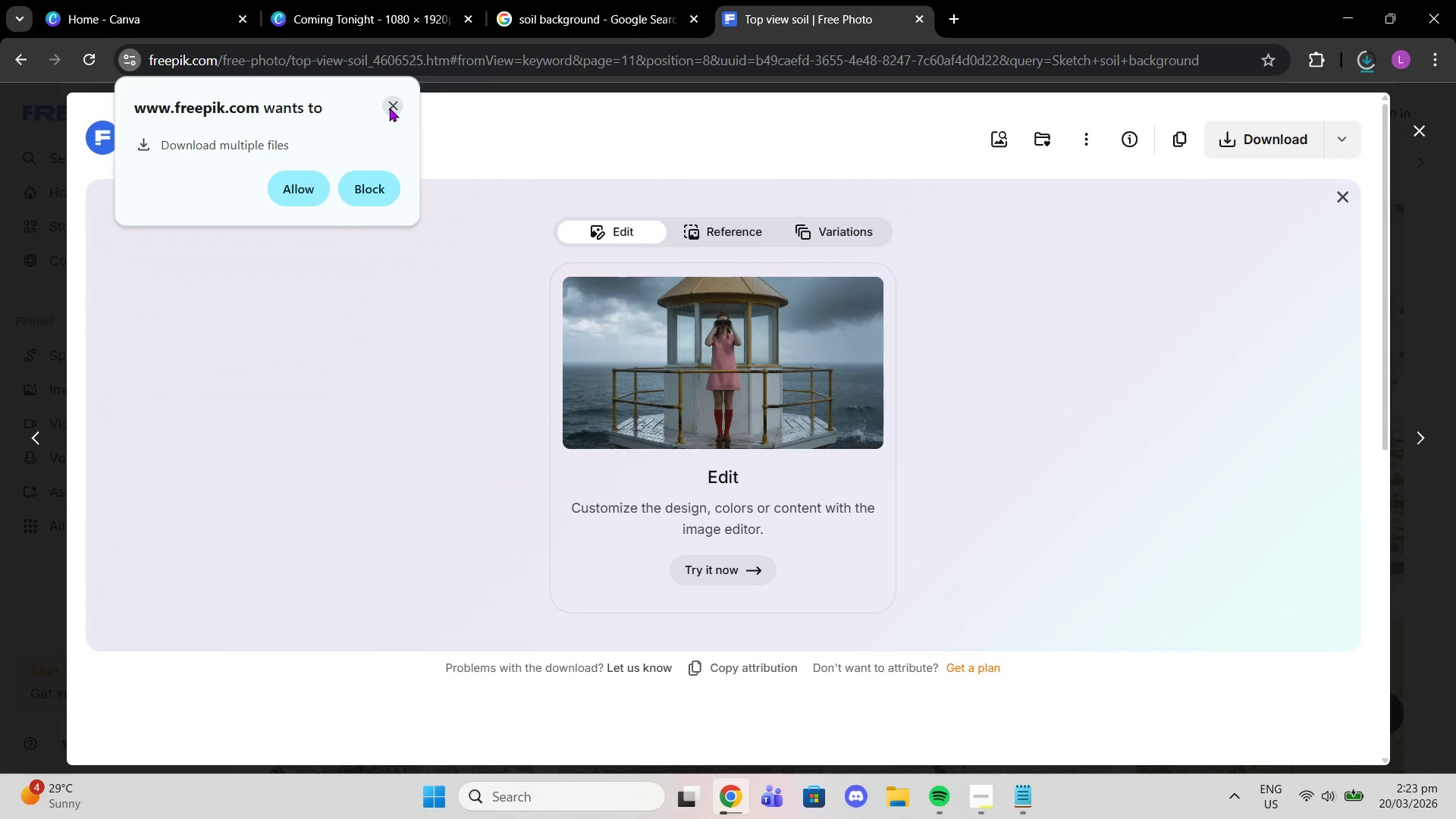 
left_click([389, 108])
 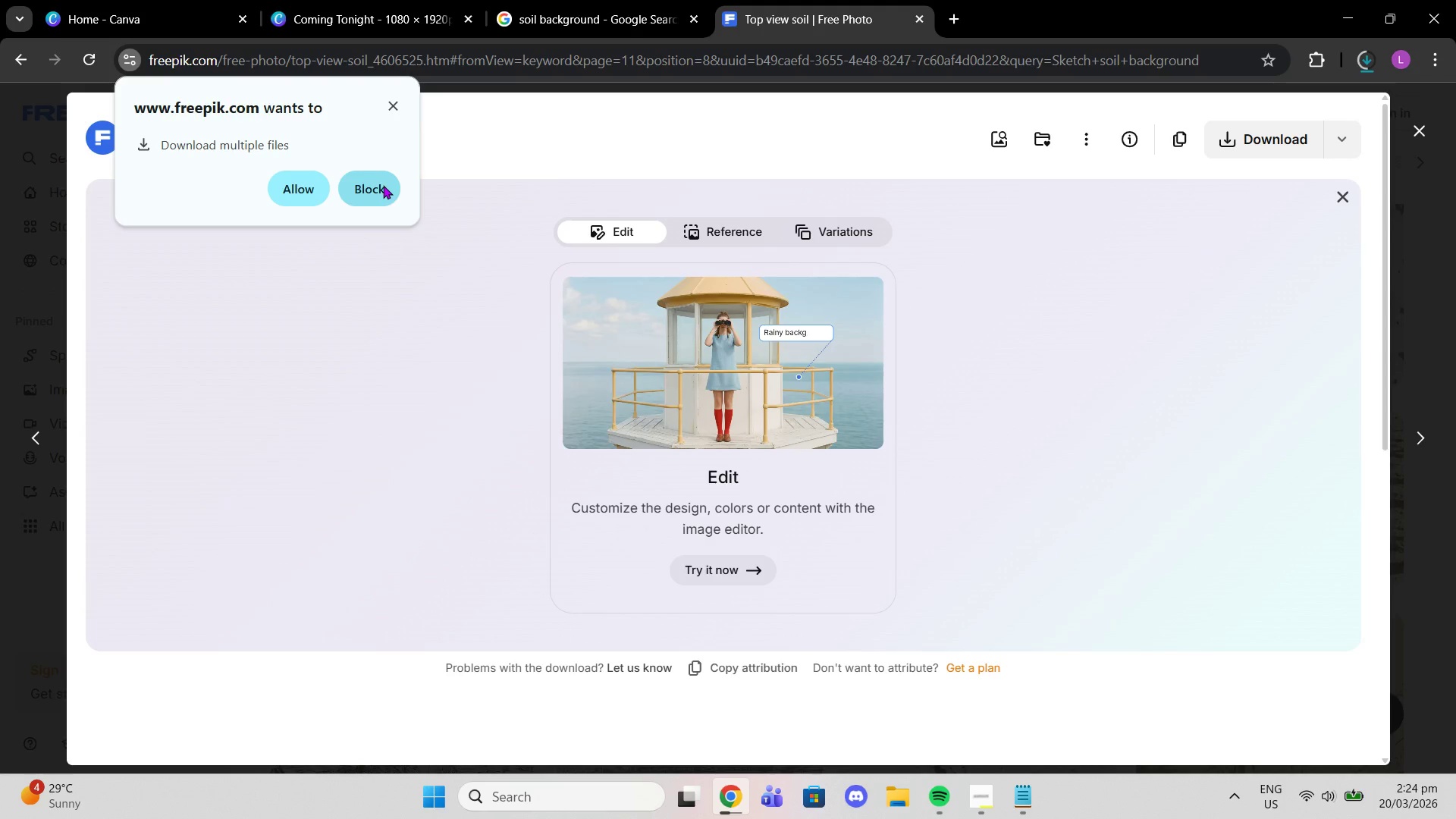 
left_click([393, 105])
 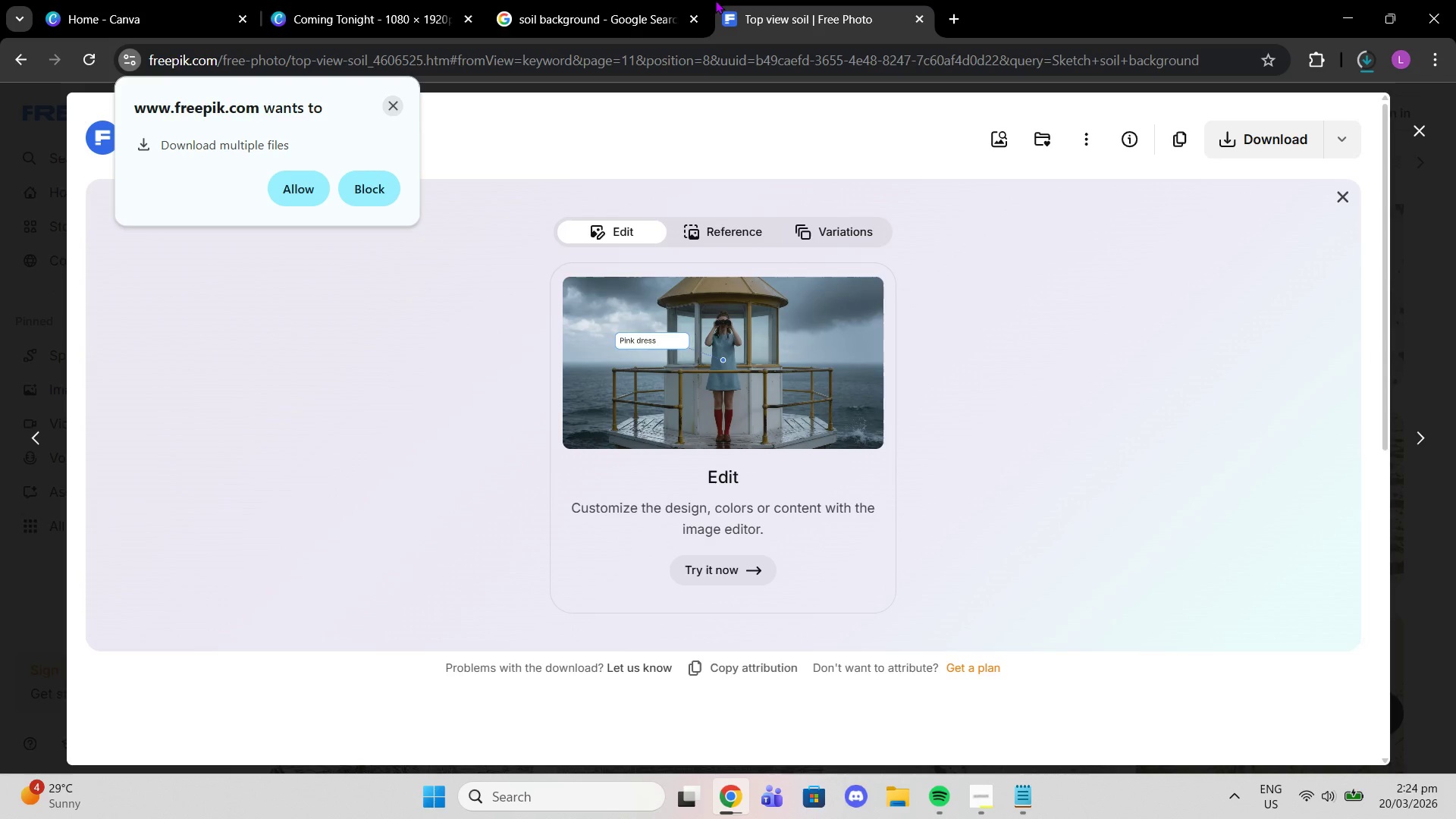 
left_click([713, 0])
 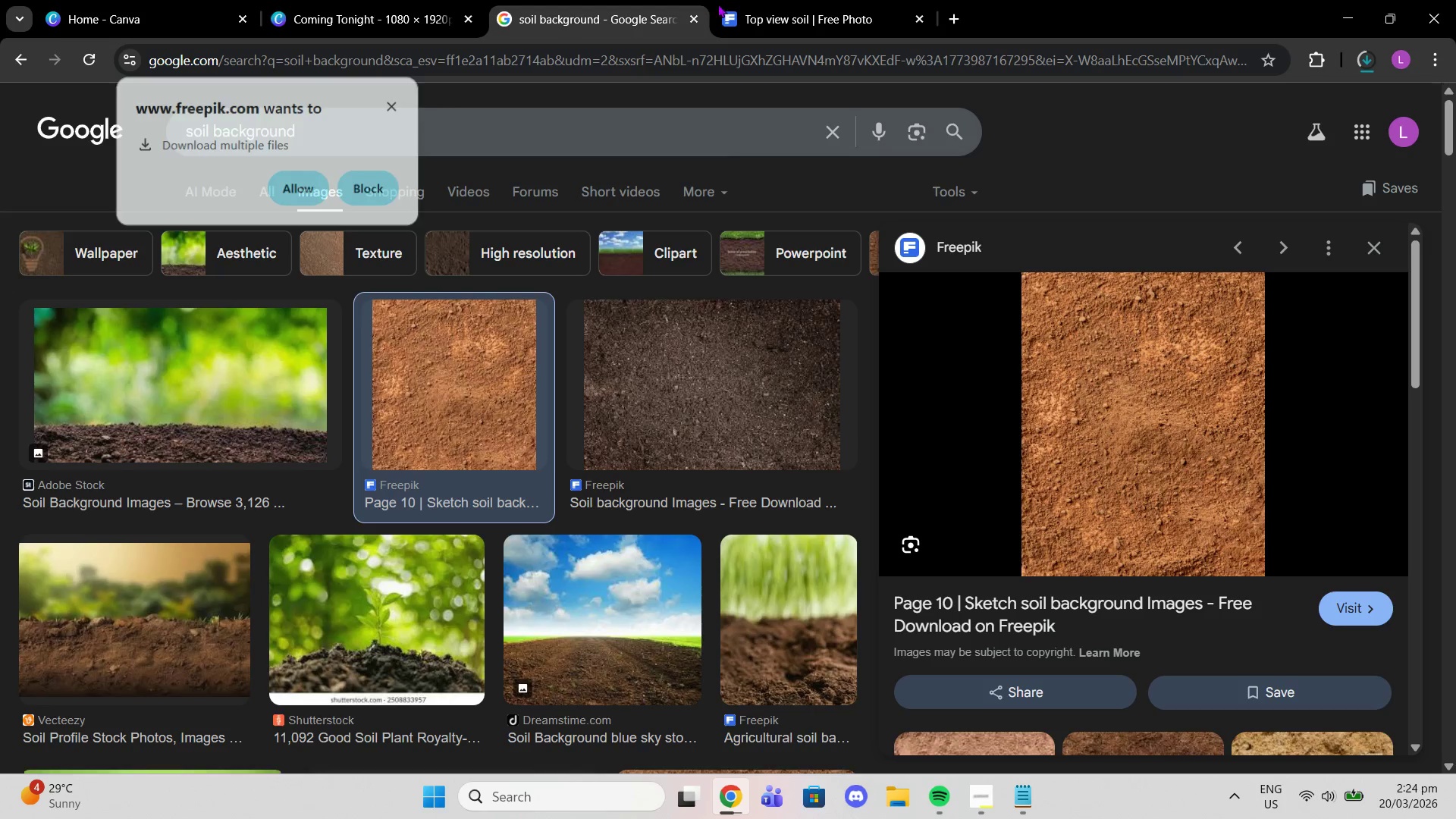 
left_click([789, 7])
 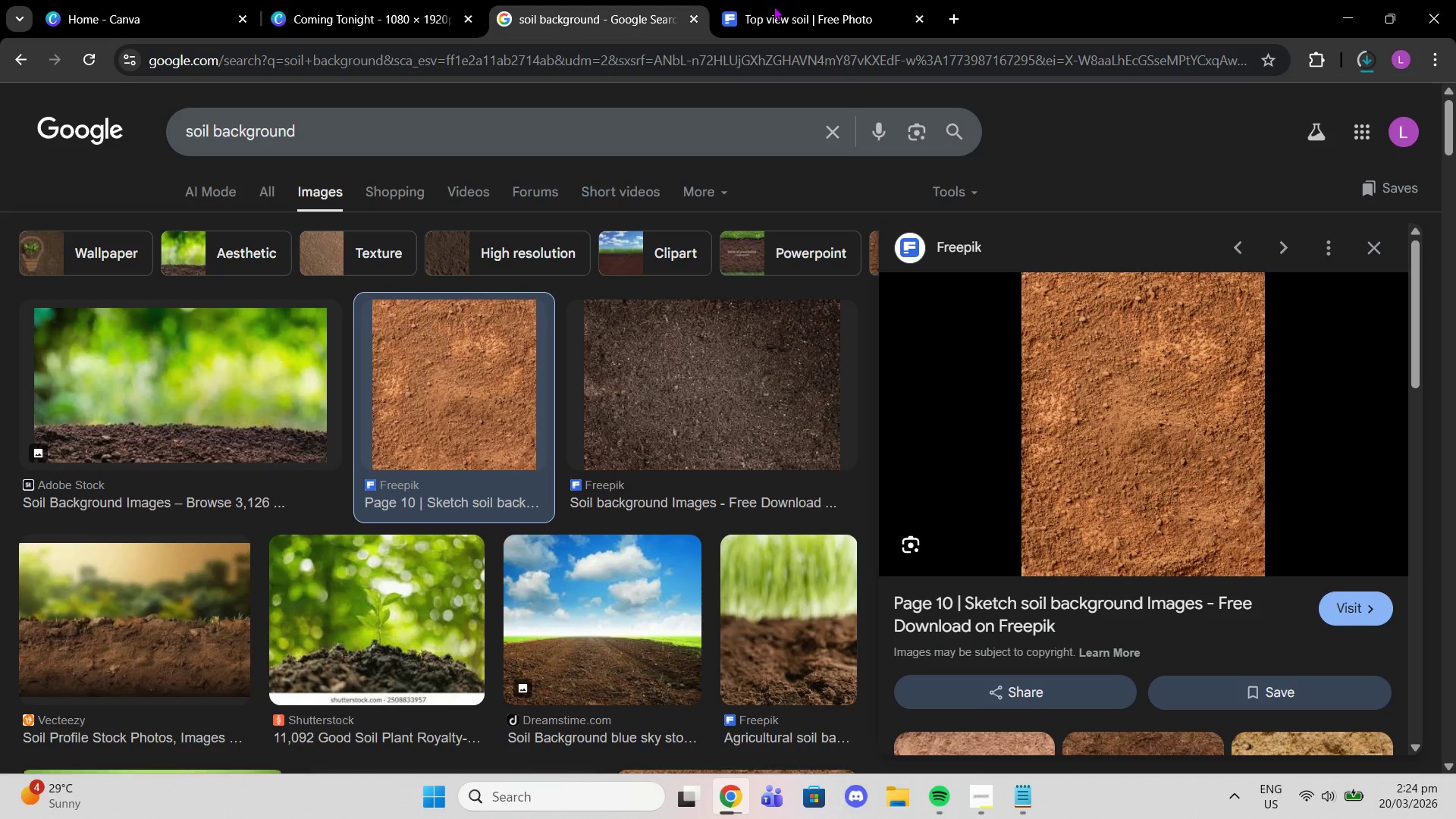 
left_click([426, 0])
 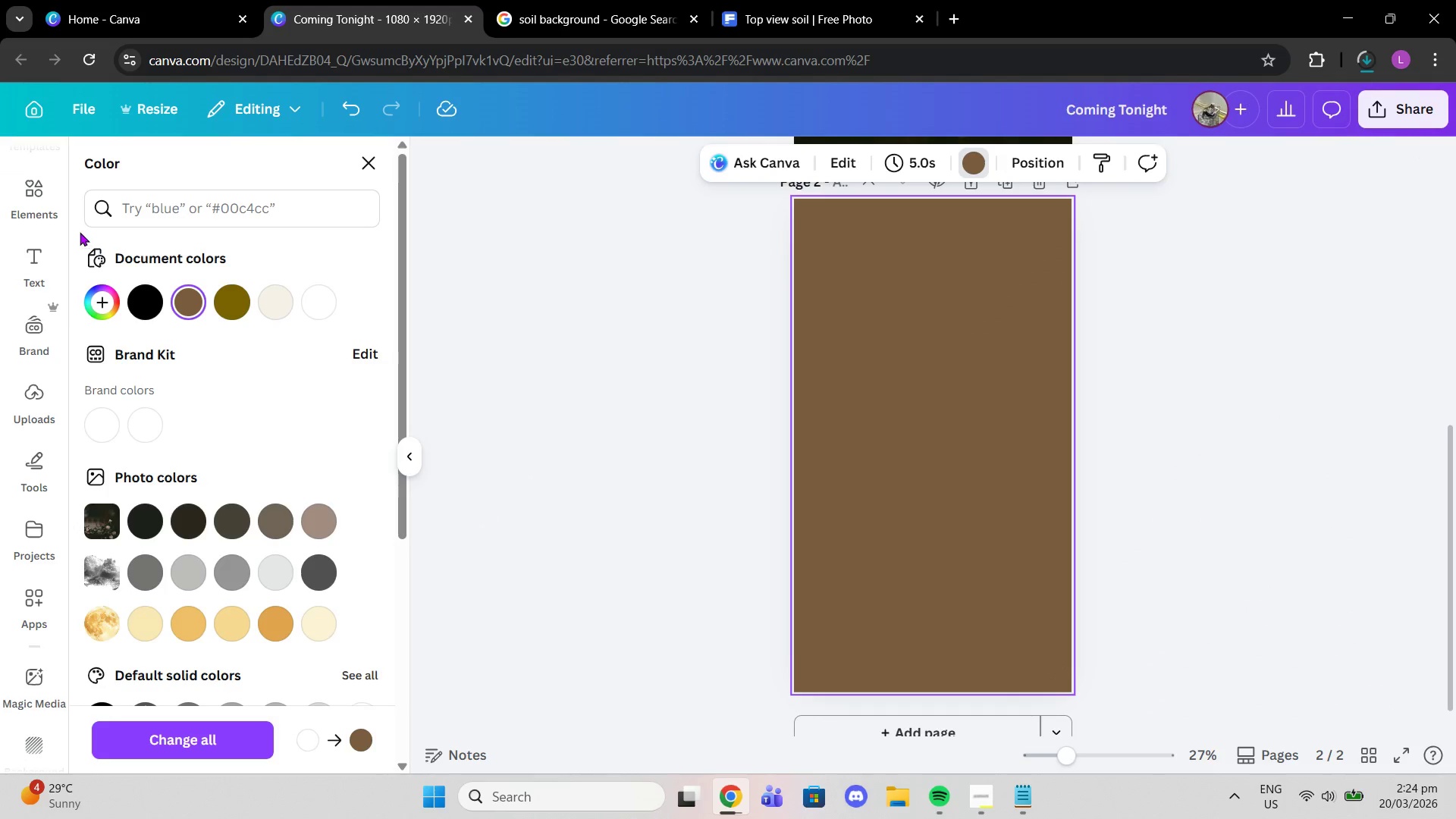 
left_click([46, 191])
 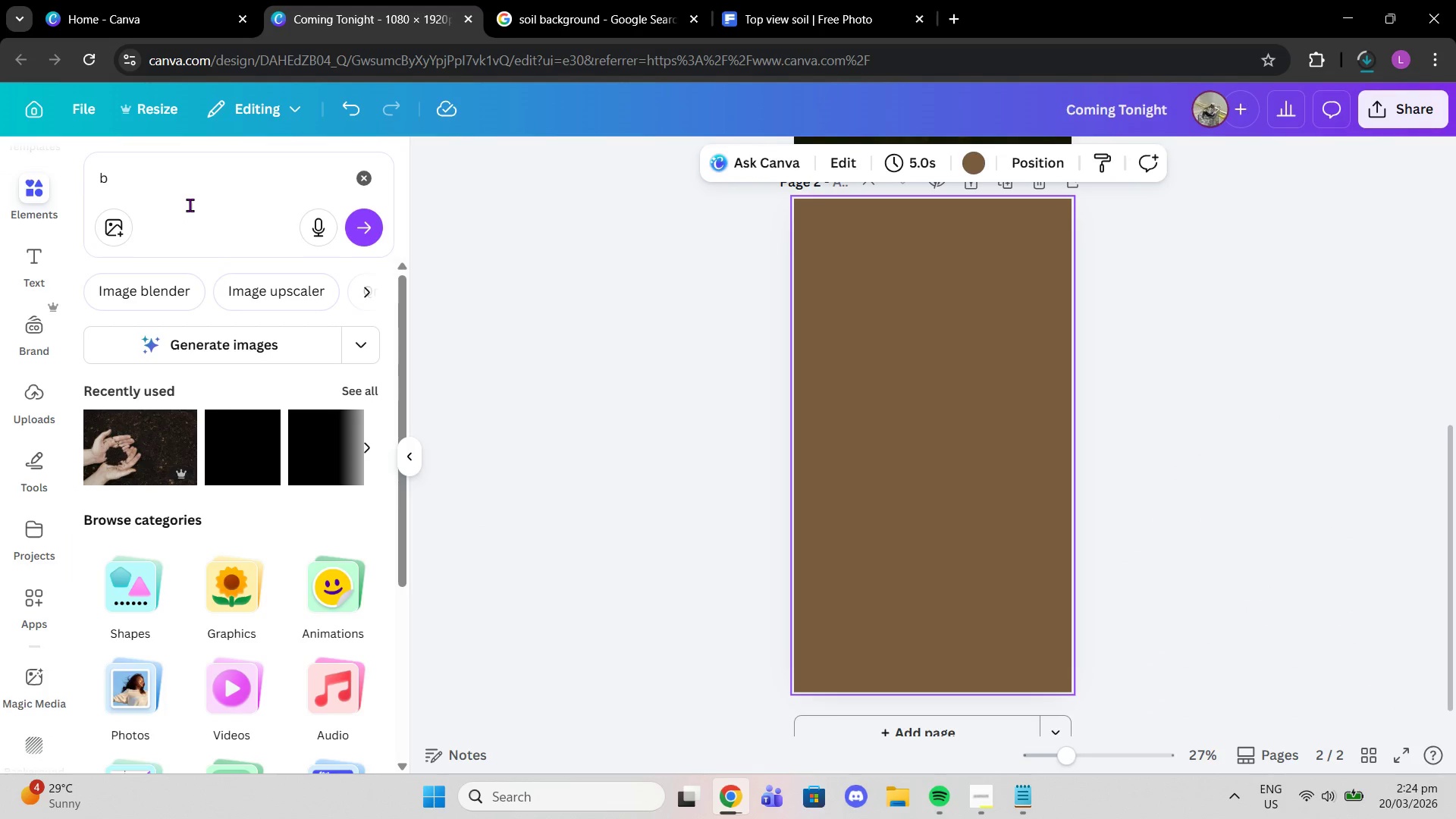 
left_click([161, 187])
 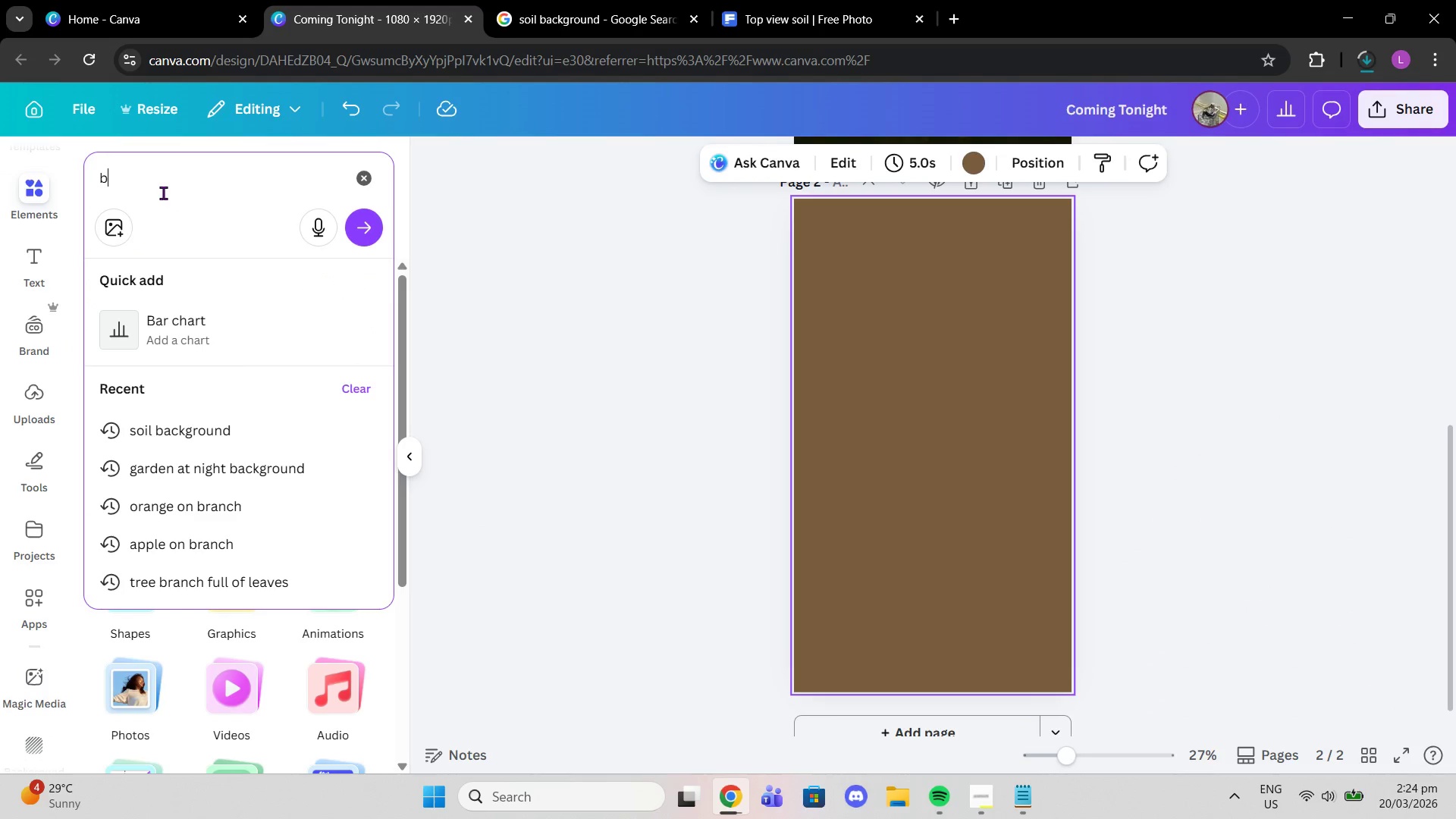 
key(Backspace)
type(soil n)
key(Backspace)
type(background top view)
 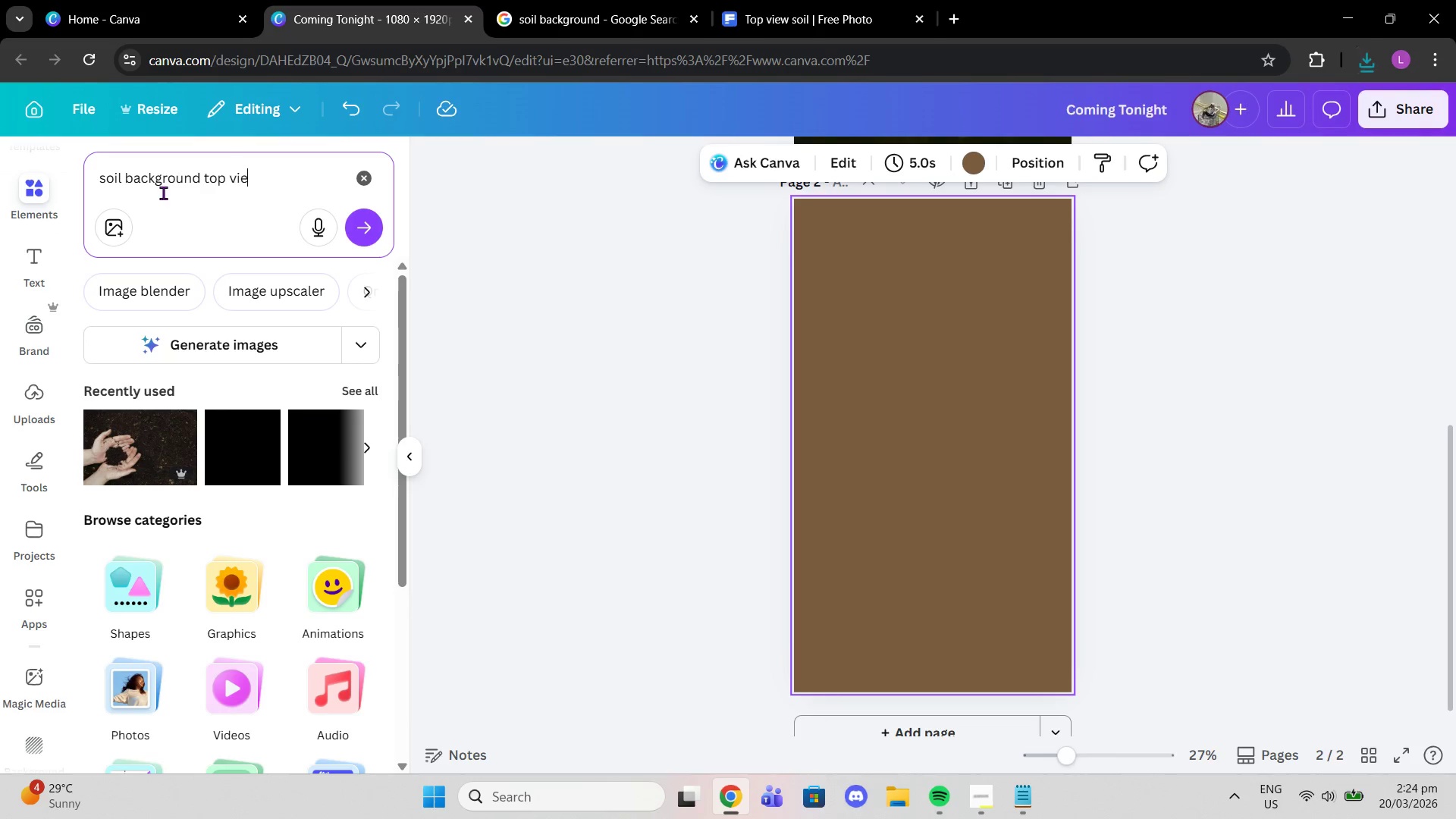 
key(Enter)
 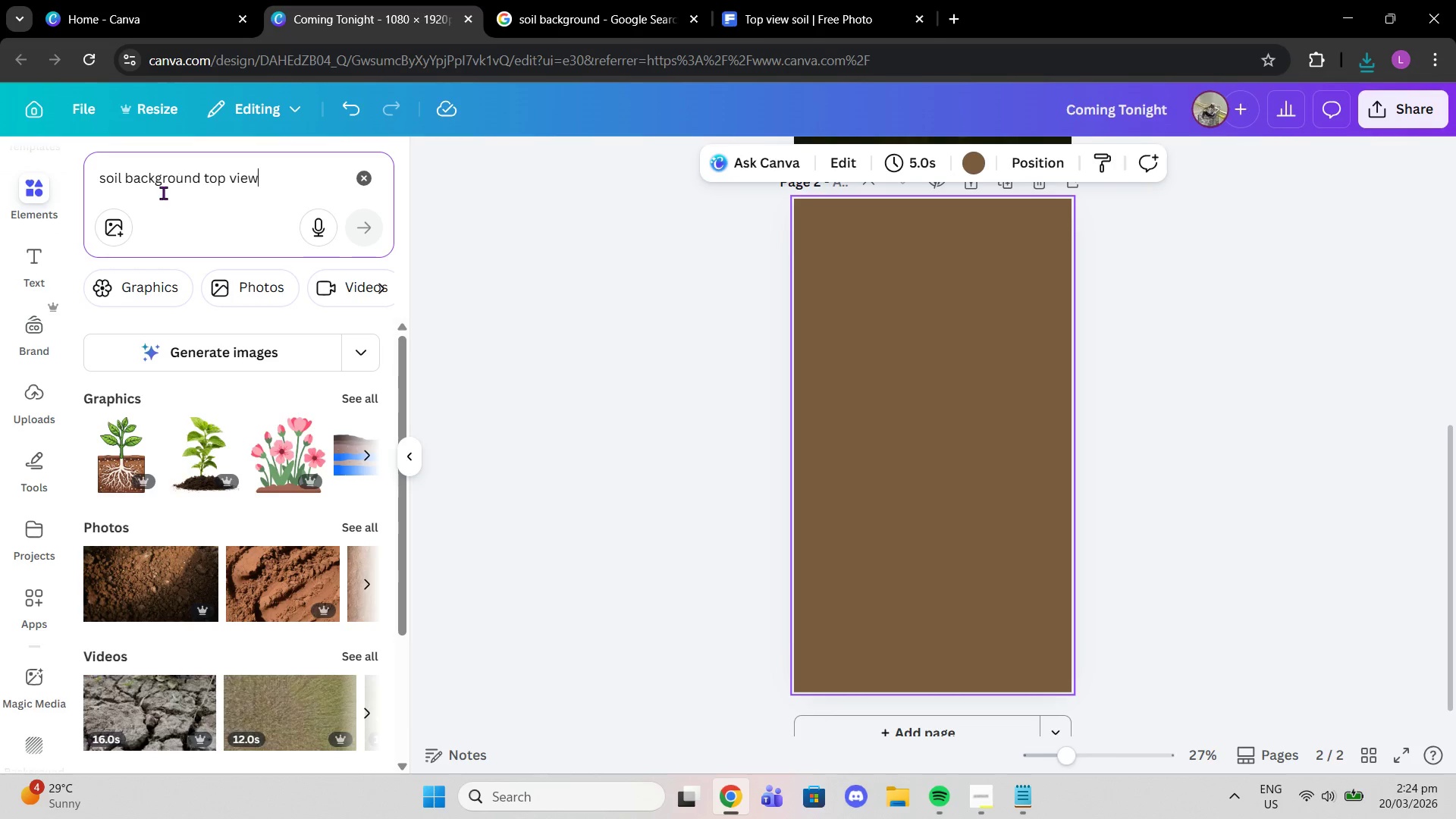 
wait(17.75)
 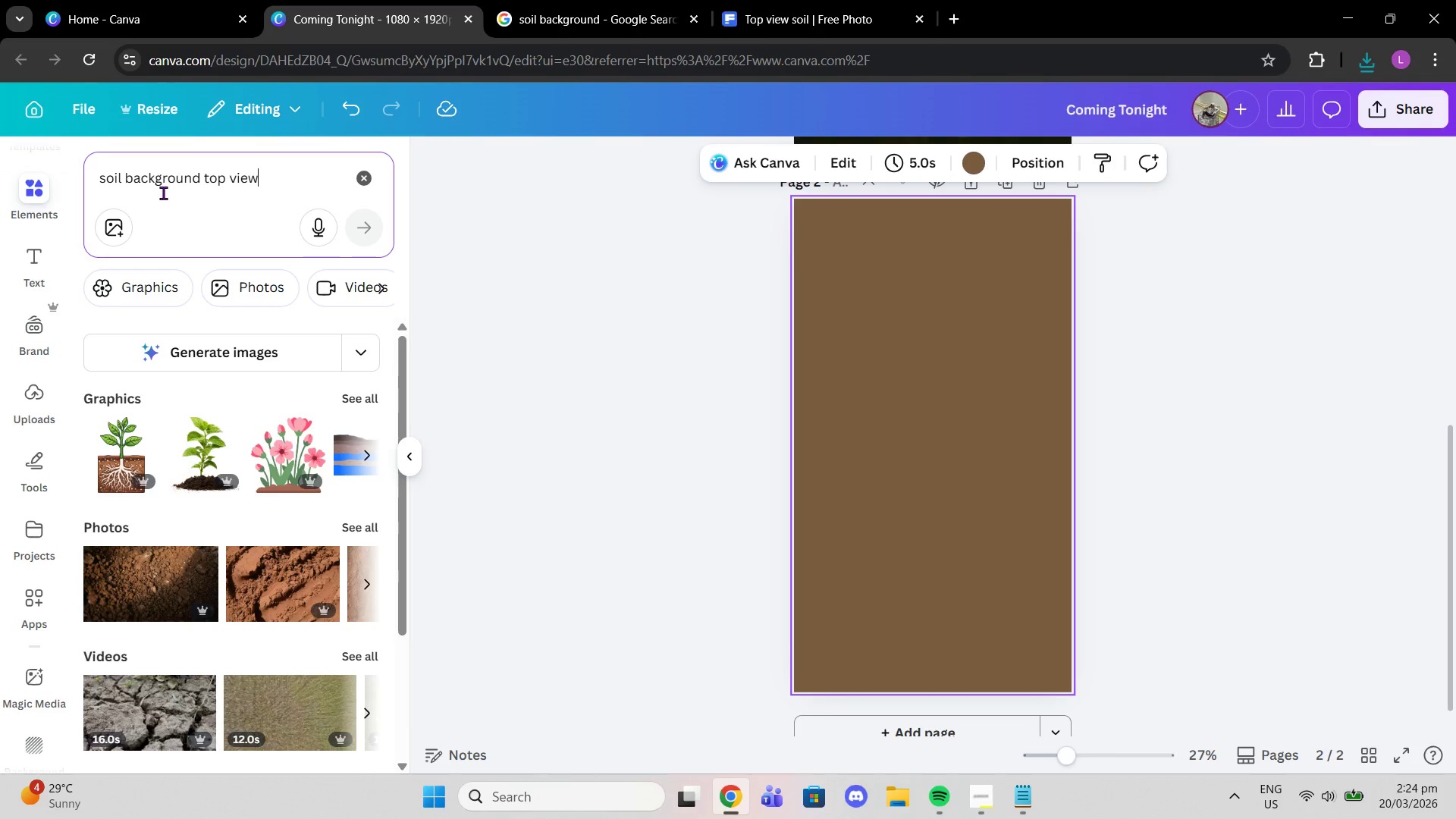 
left_click([355, 520])
 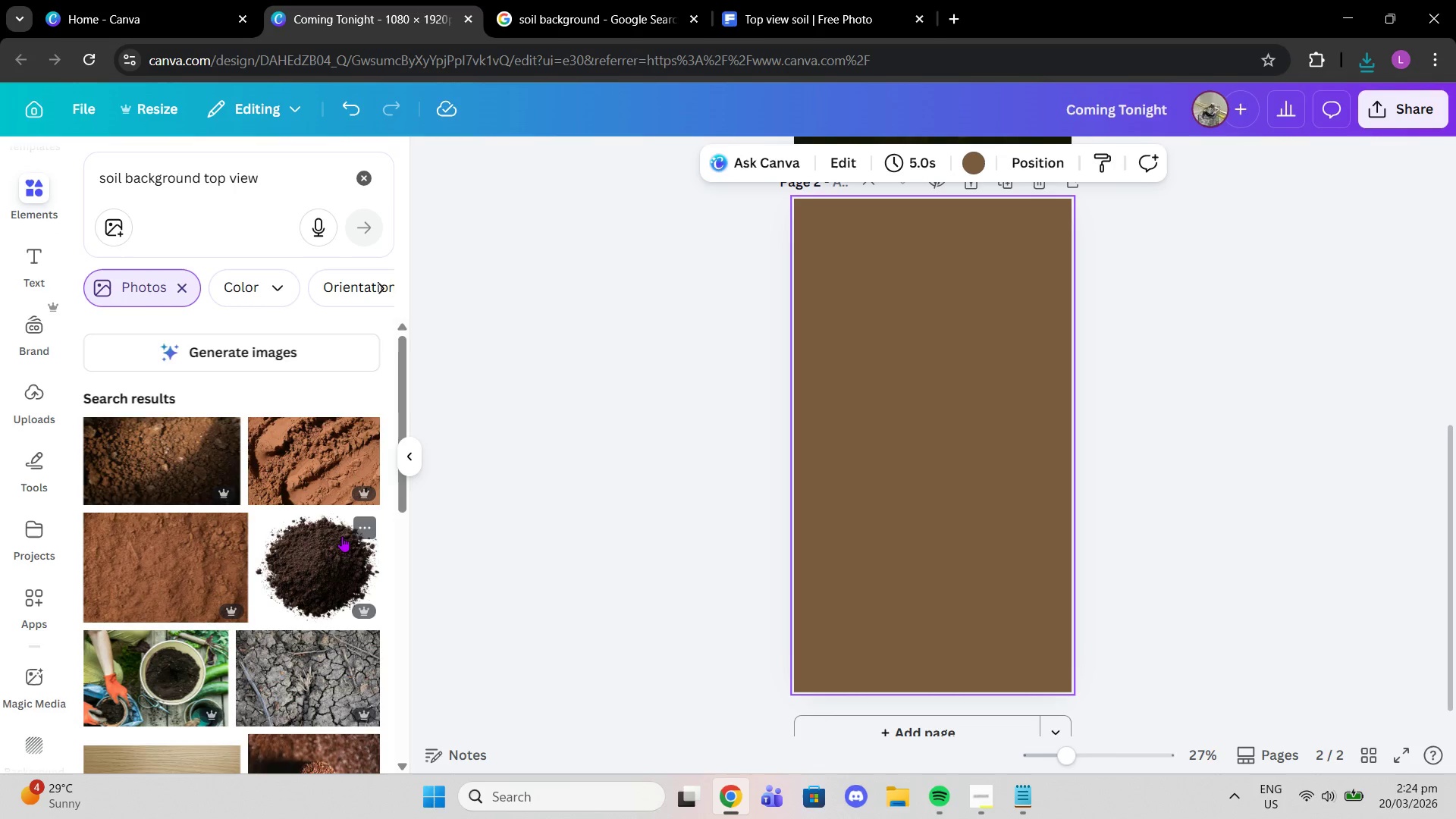 
left_click([187, 475])
 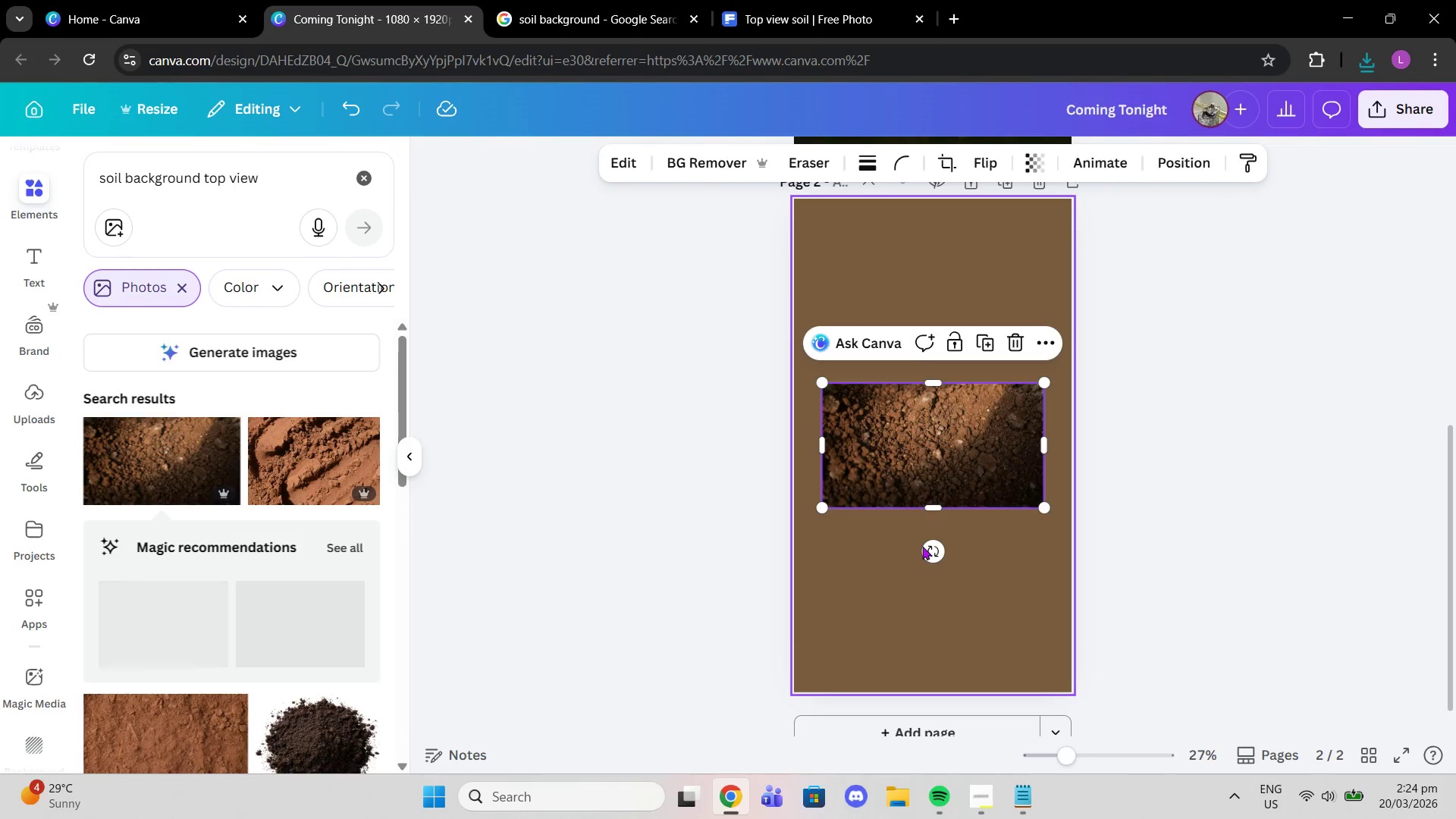 
left_click_drag(start_coordinate=[933, 550], to_coordinate=[778, 440])
 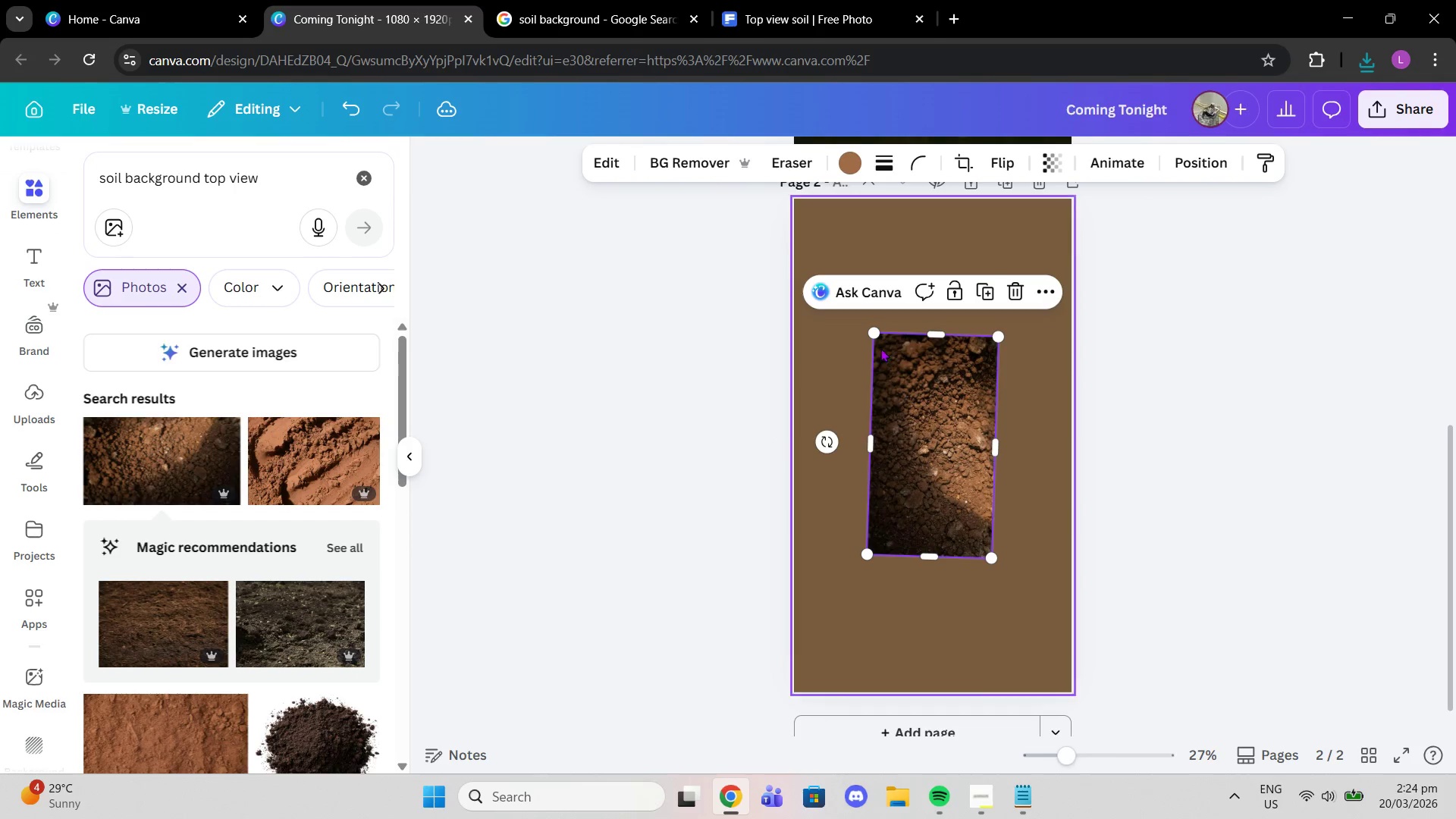 
left_click_drag(start_coordinate=[967, 413], to_coordinate=[894, 281])
 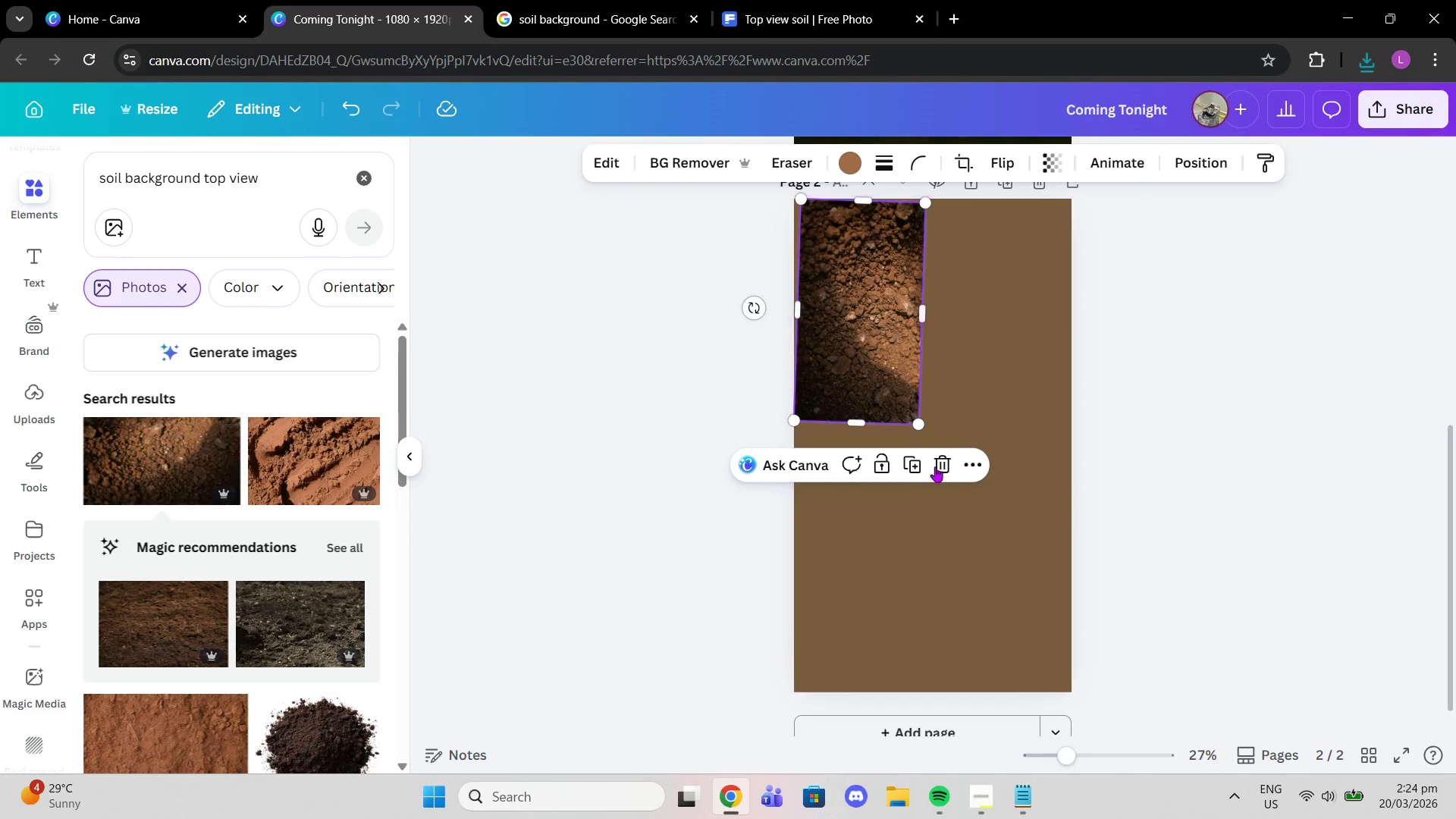 
left_click([943, 468])
 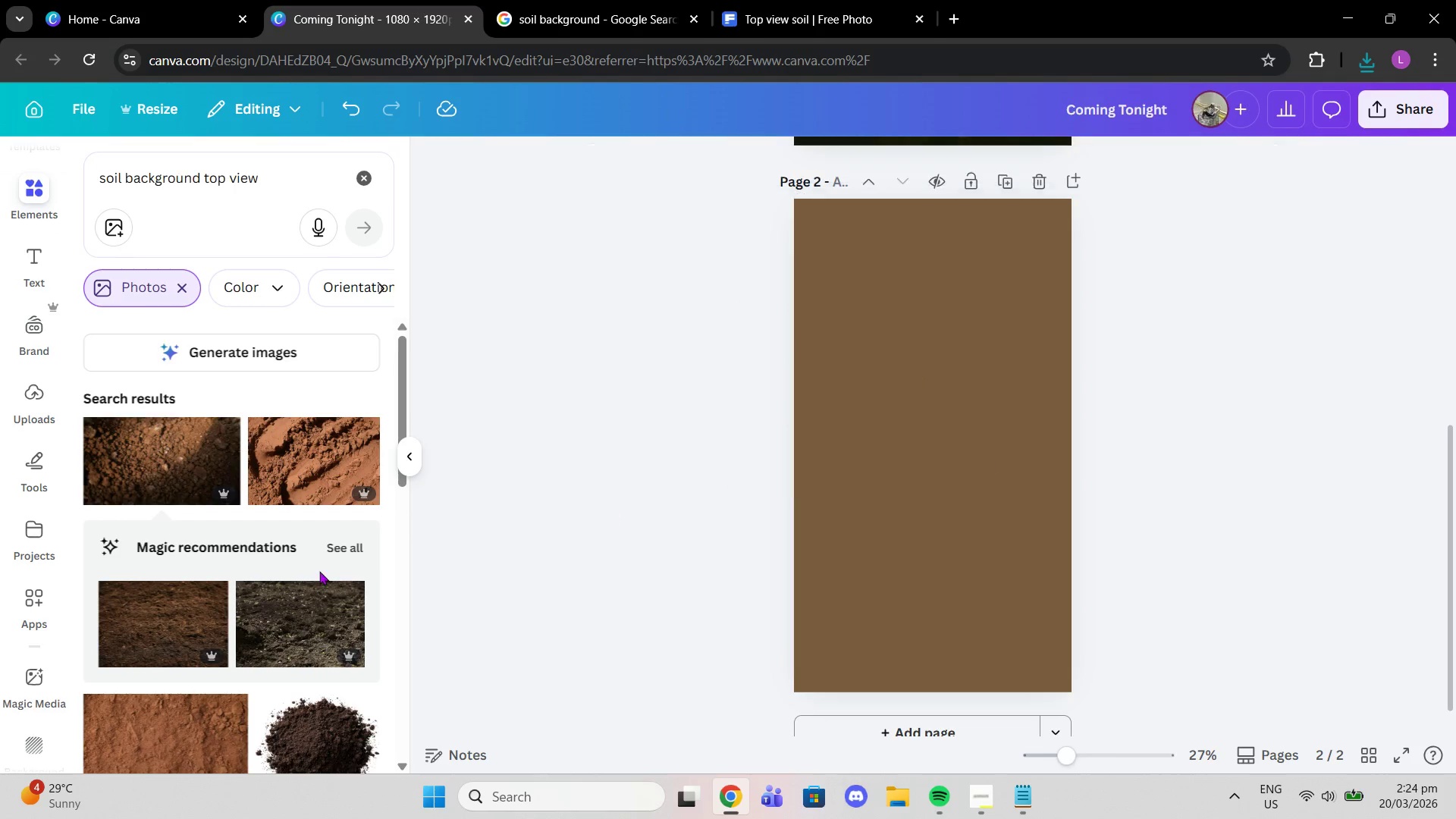 
scroll: coordinate [319, 572], scroll_direction: down, amount: 2.0
 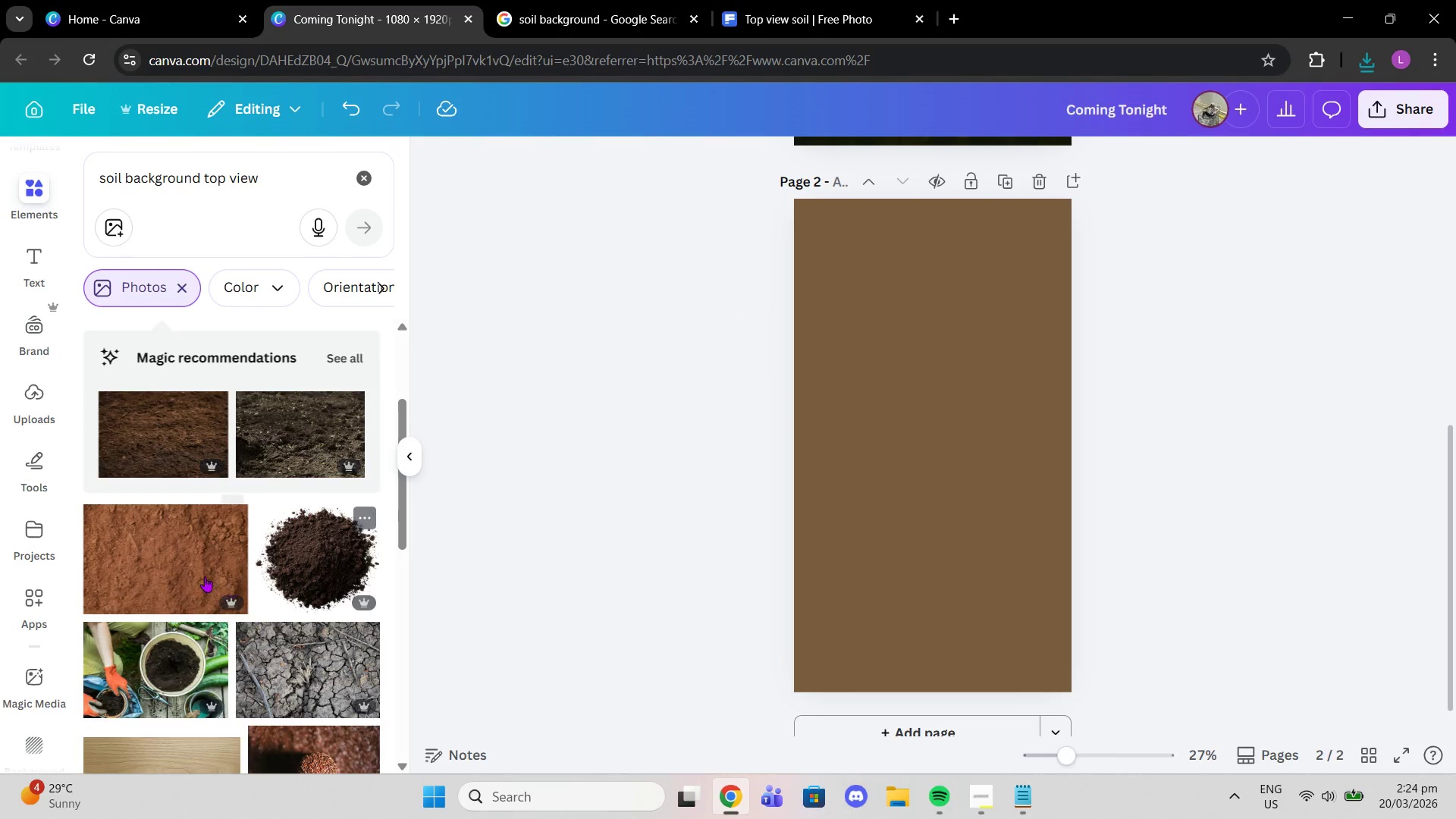 
left_click([204, 576])
 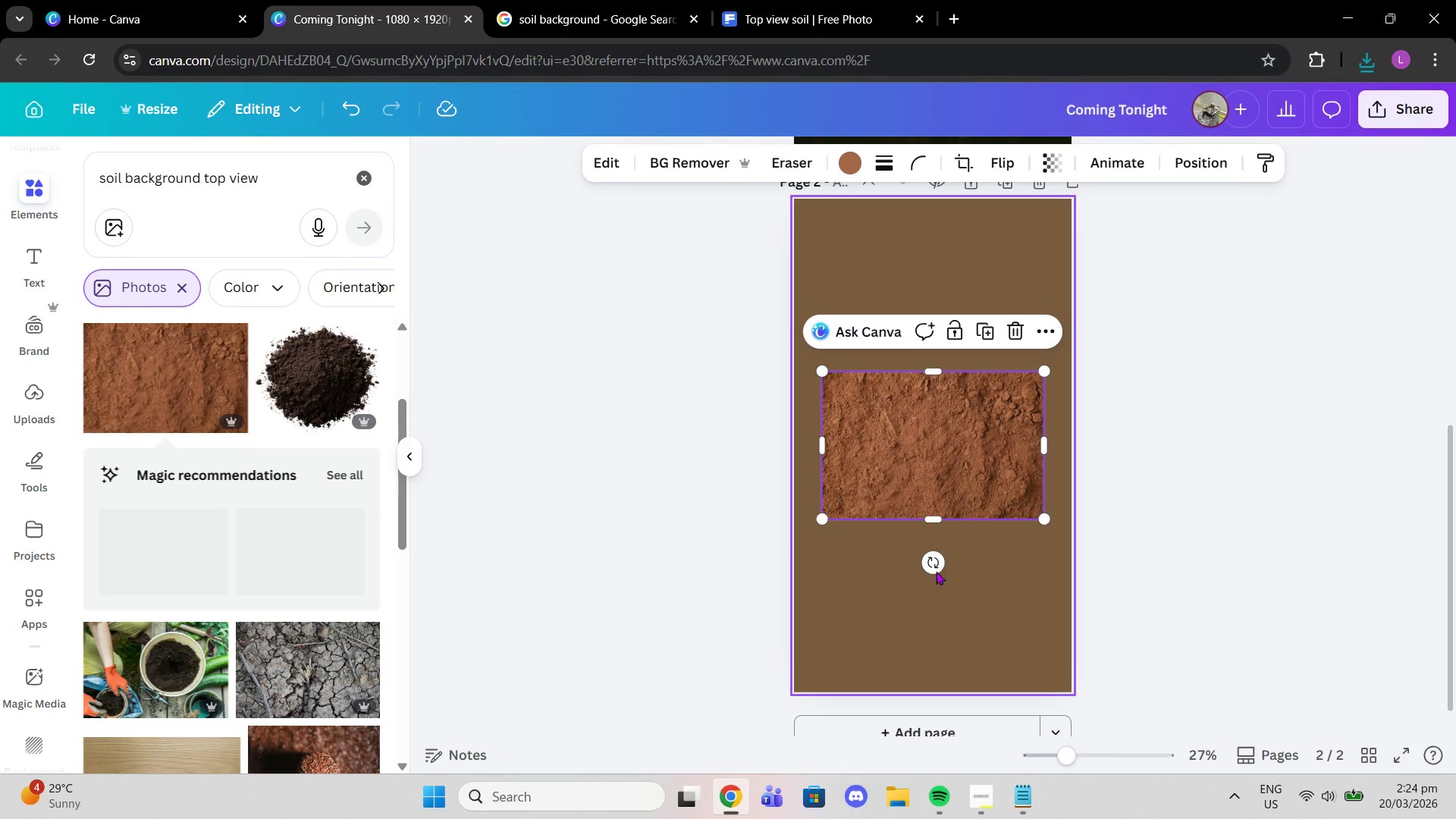 
left_click_drag(start_coordinate=[929, 570], to_coordinate=[789, 440])
 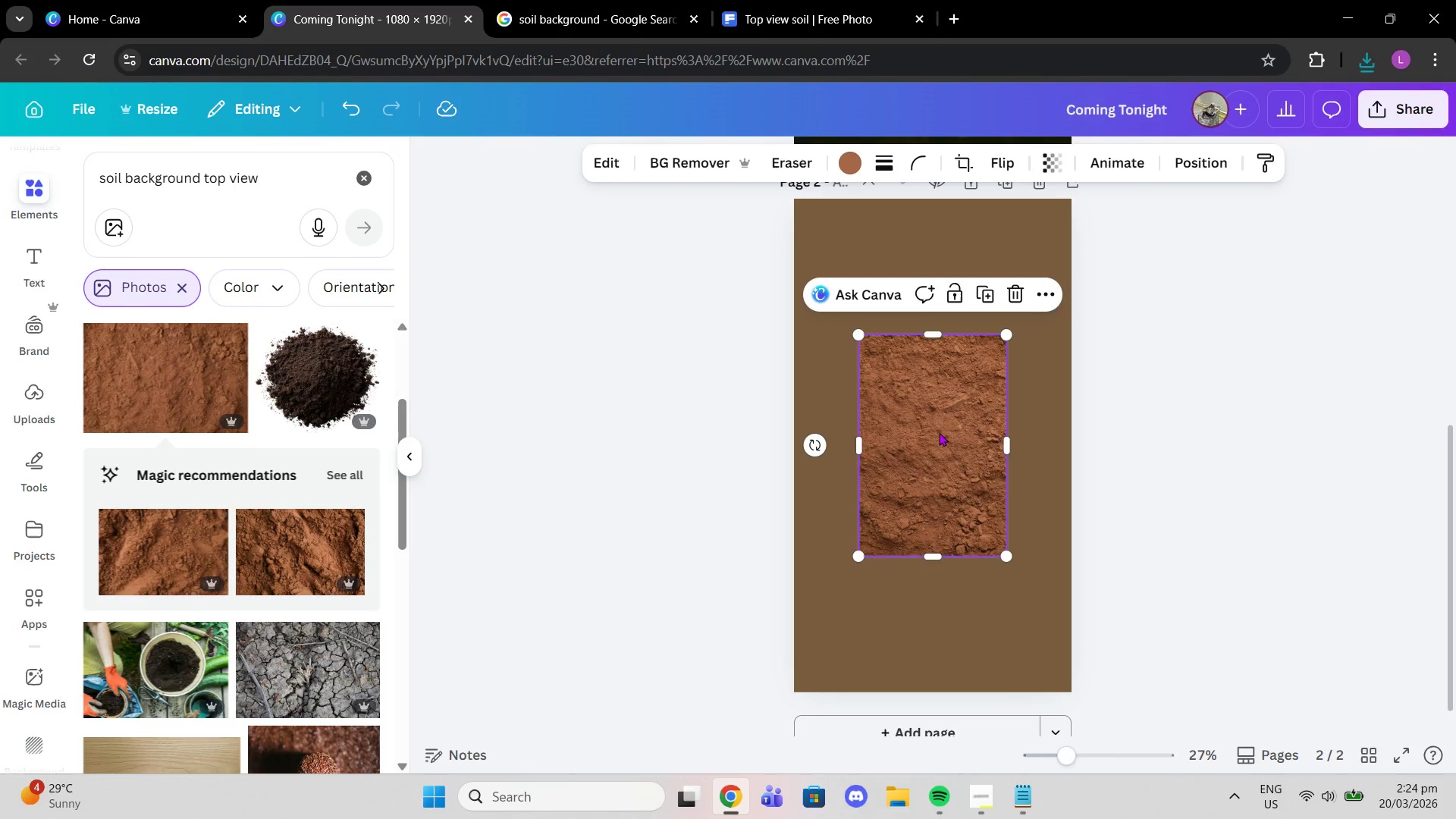 
left_click_drag(start_coordinate=[939, 432], to_coordinate=[876, 293])
 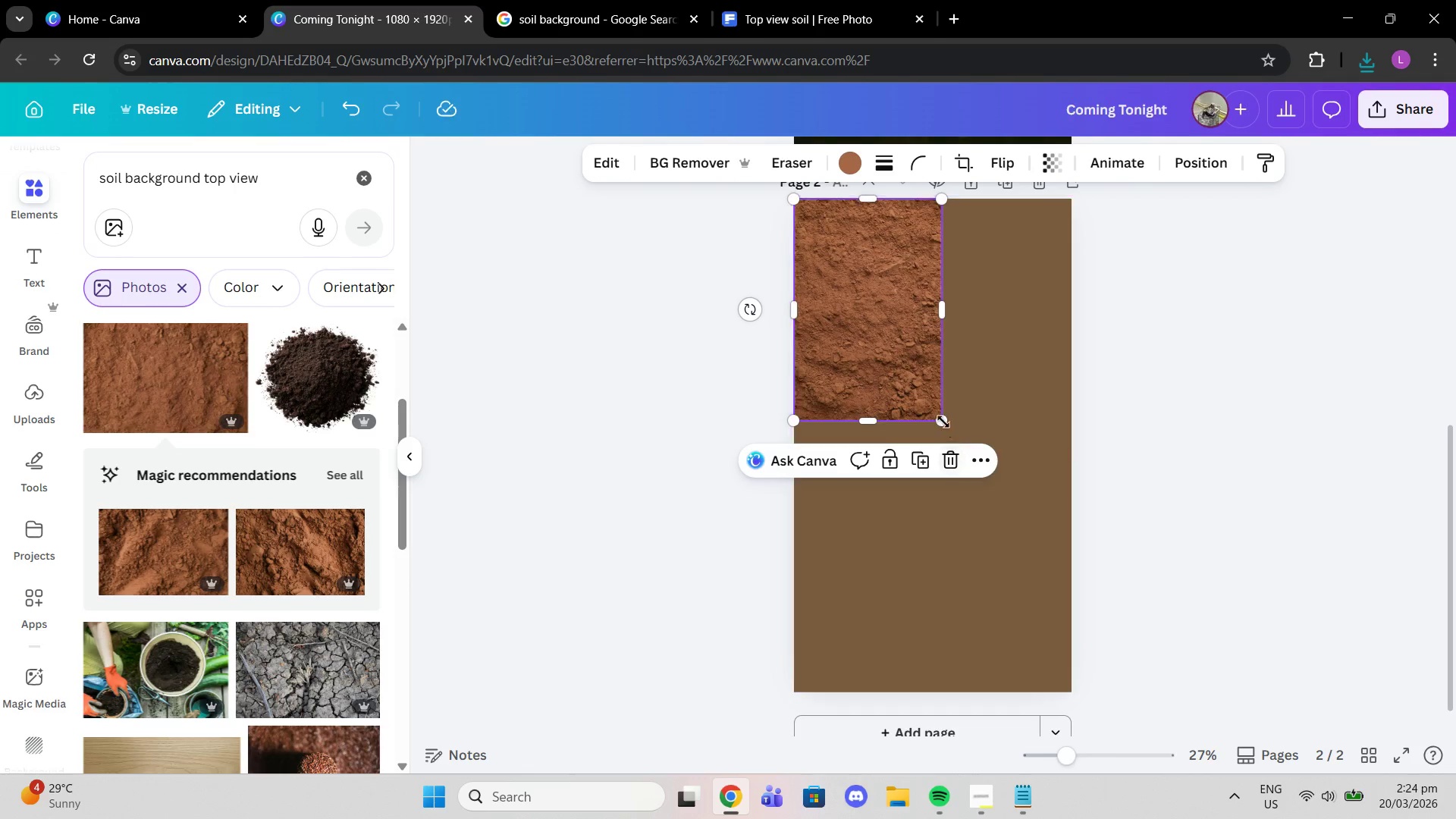 
left_click_drag(start_coordinate=[942, 419], to_coordinate=[1085, 718])
 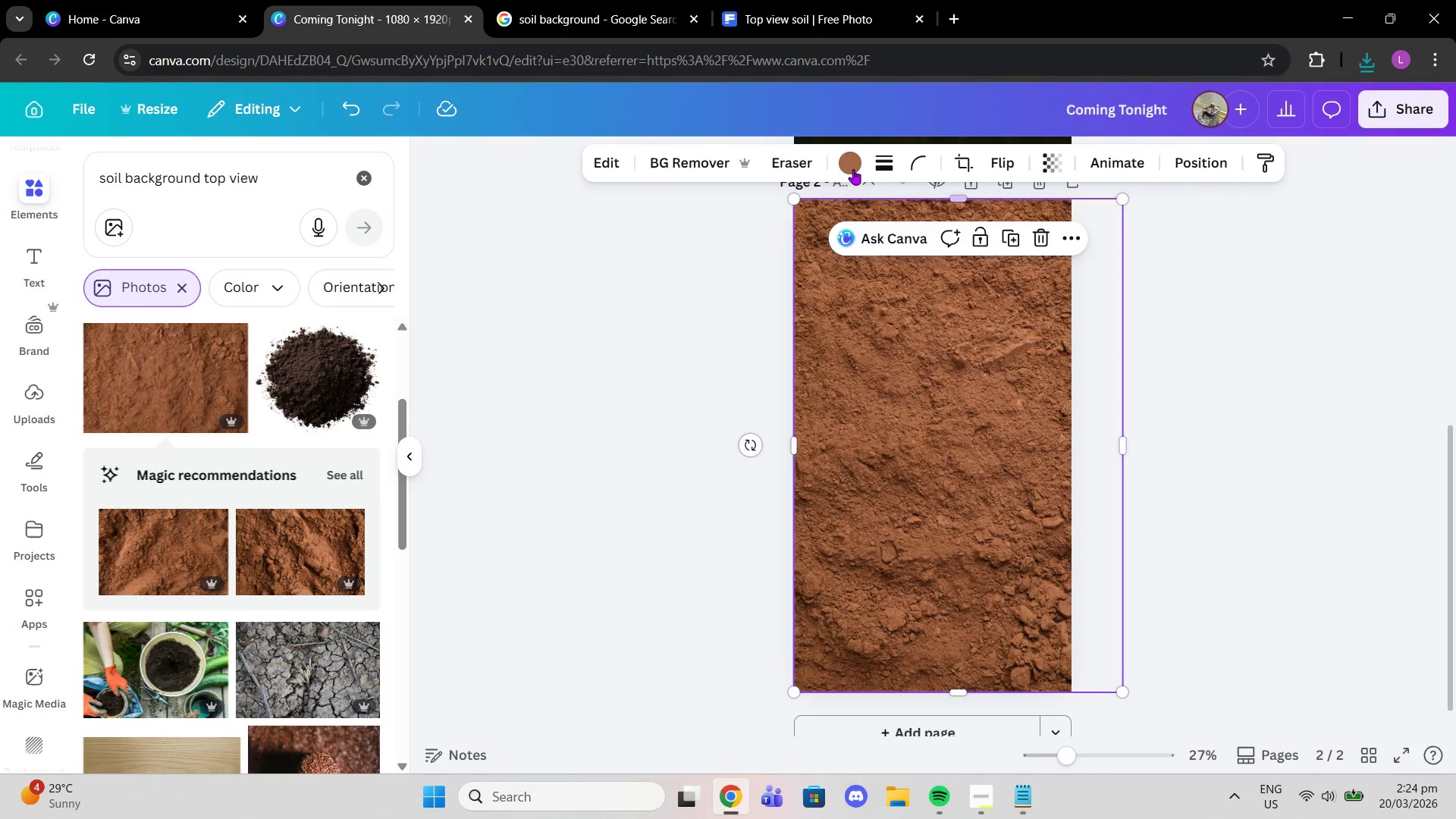 
left_click([853, 169])
 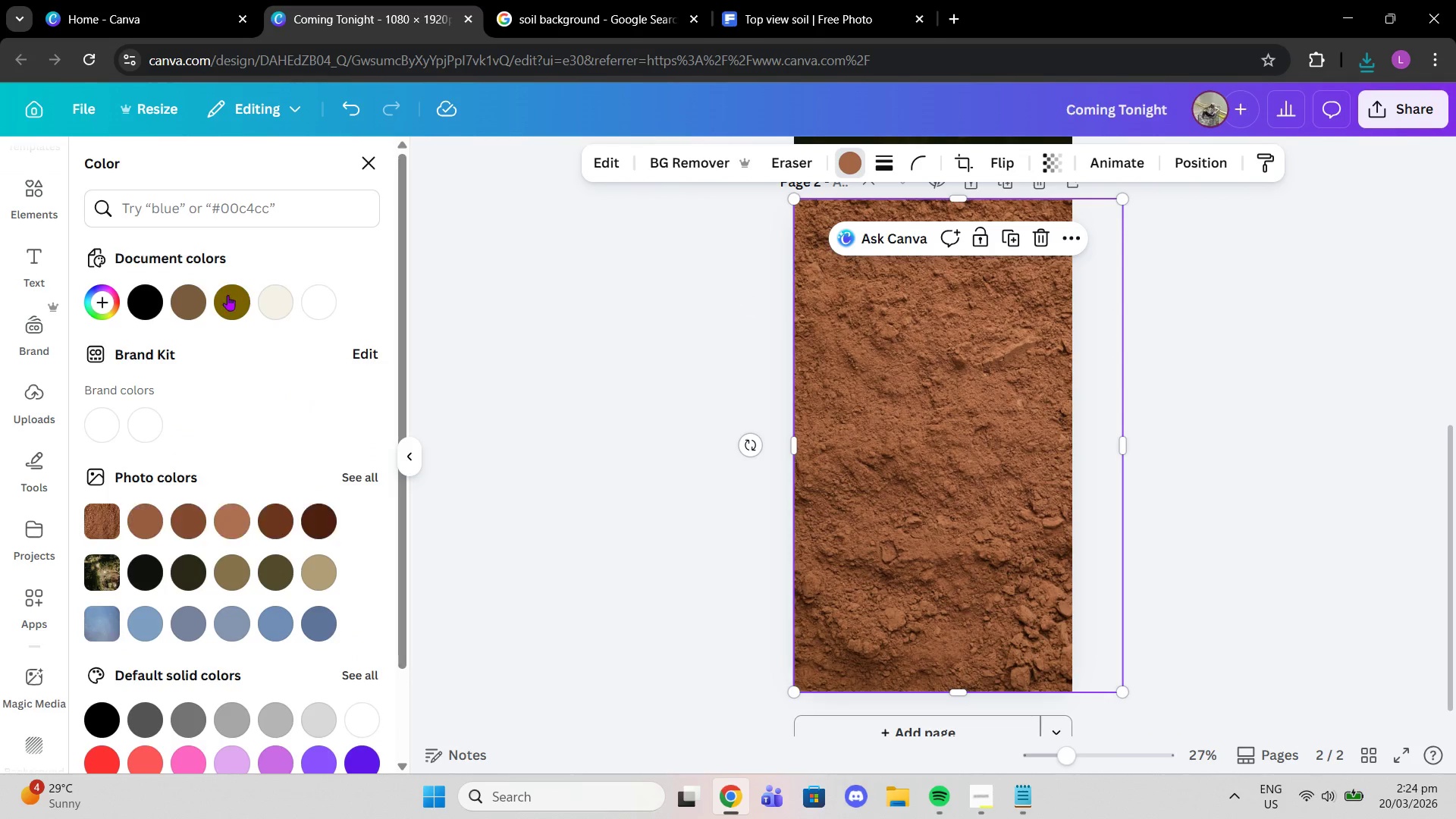 
left_click([181, 300])
 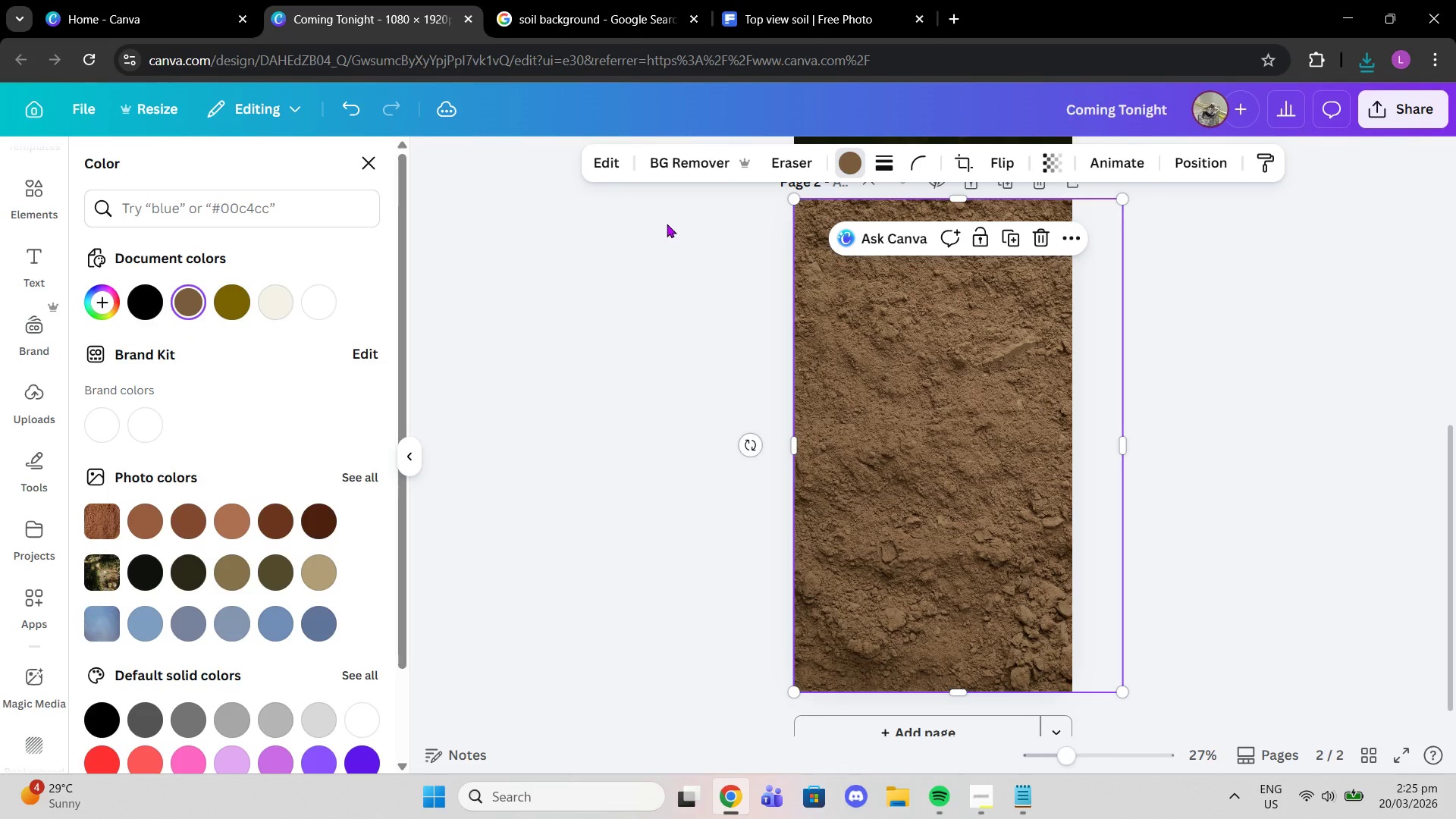 
wait(9.98)
 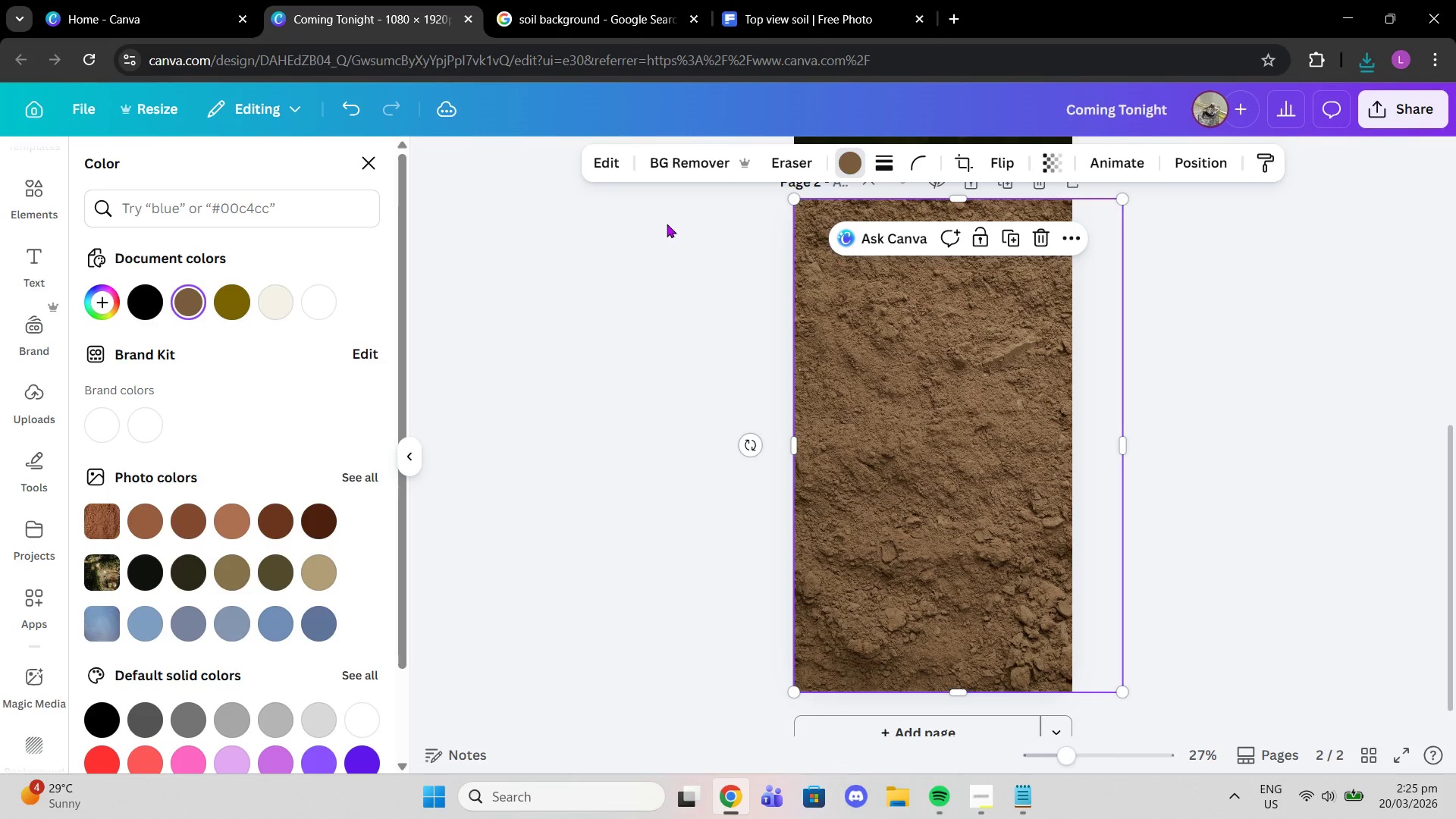 
left_click_drag(start_coordinate=[935, 365], to_coordinate=[918, 362])
 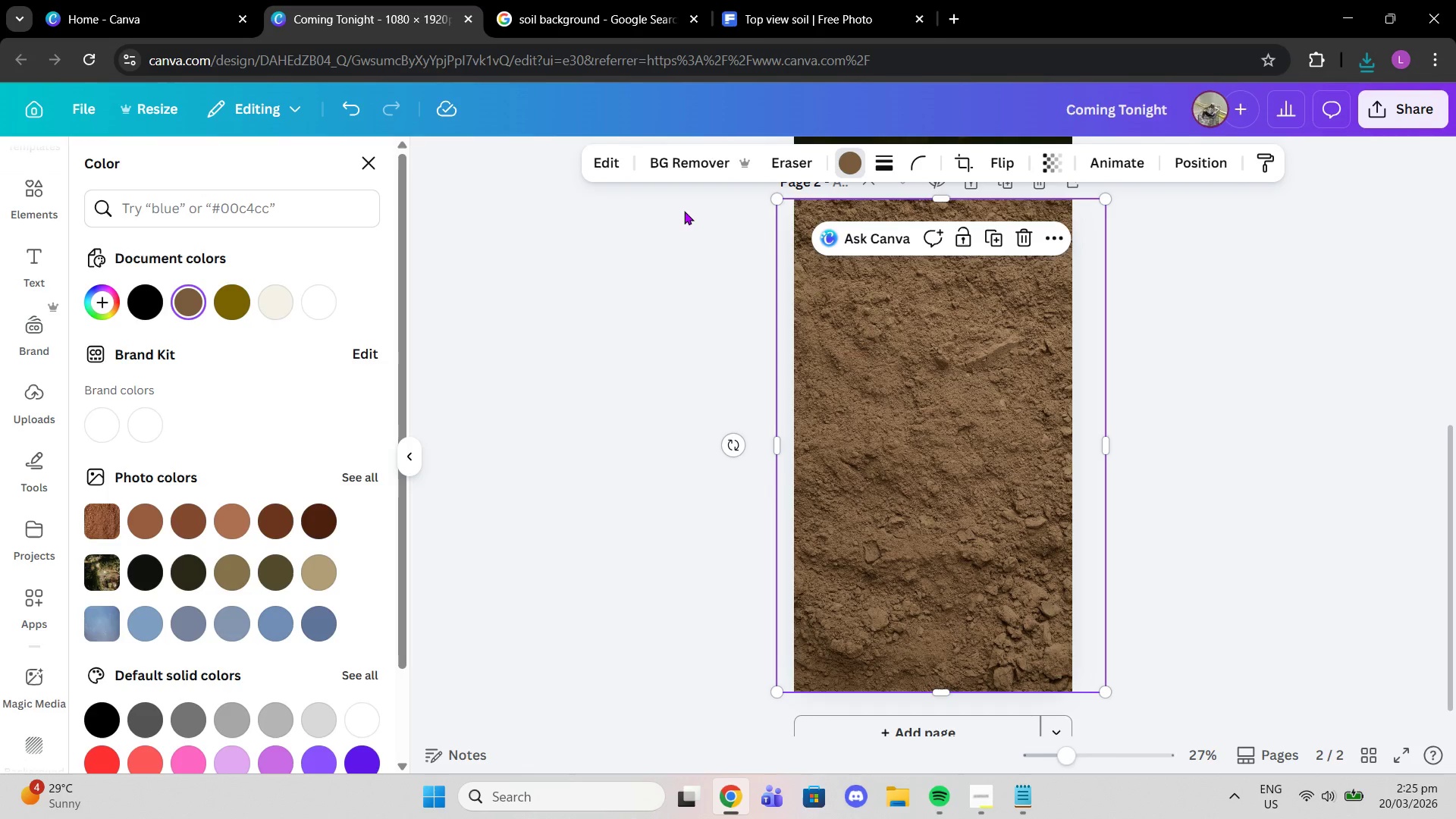 
key(Control+Z)
 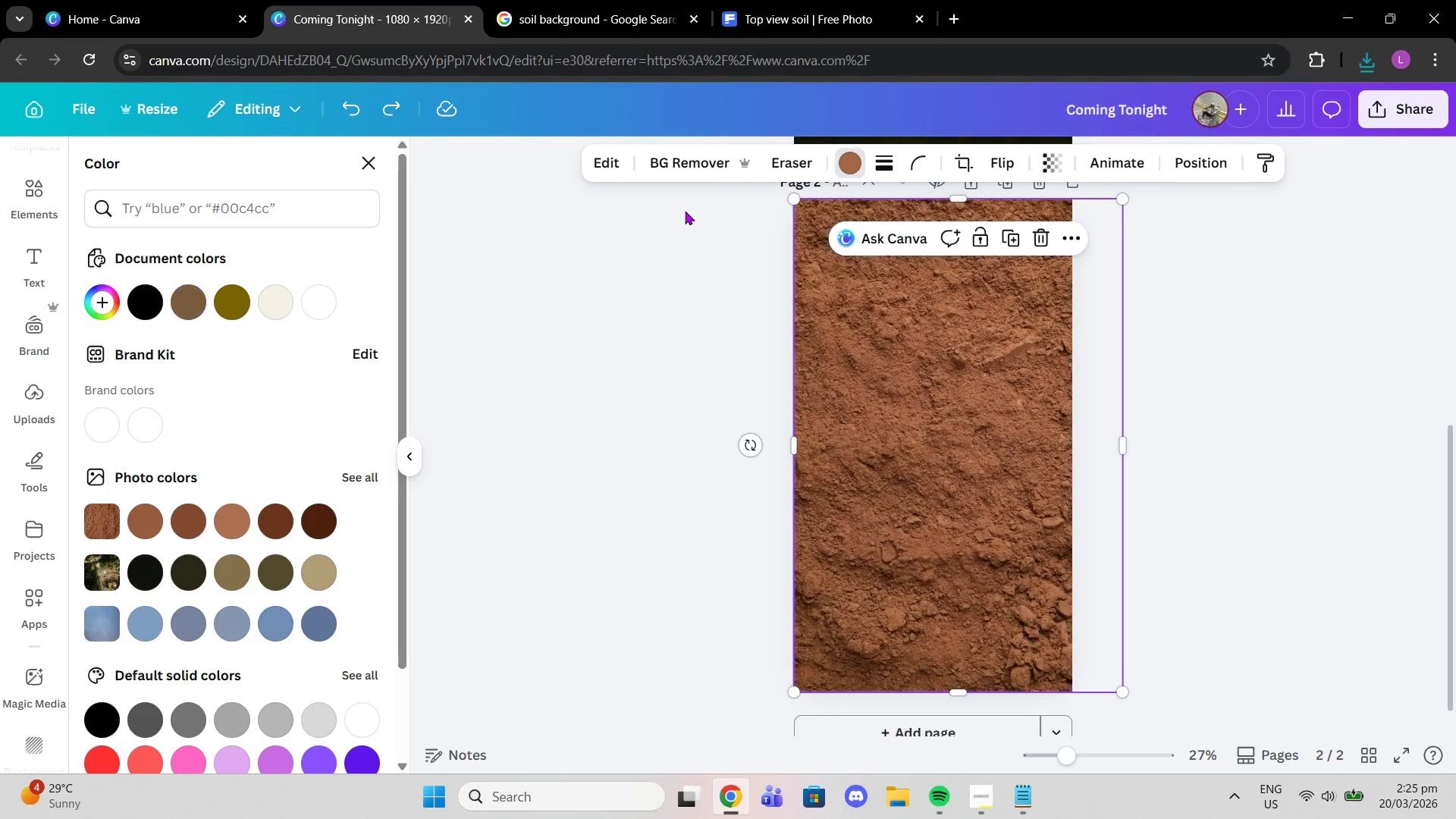 
key(Control+Z)
 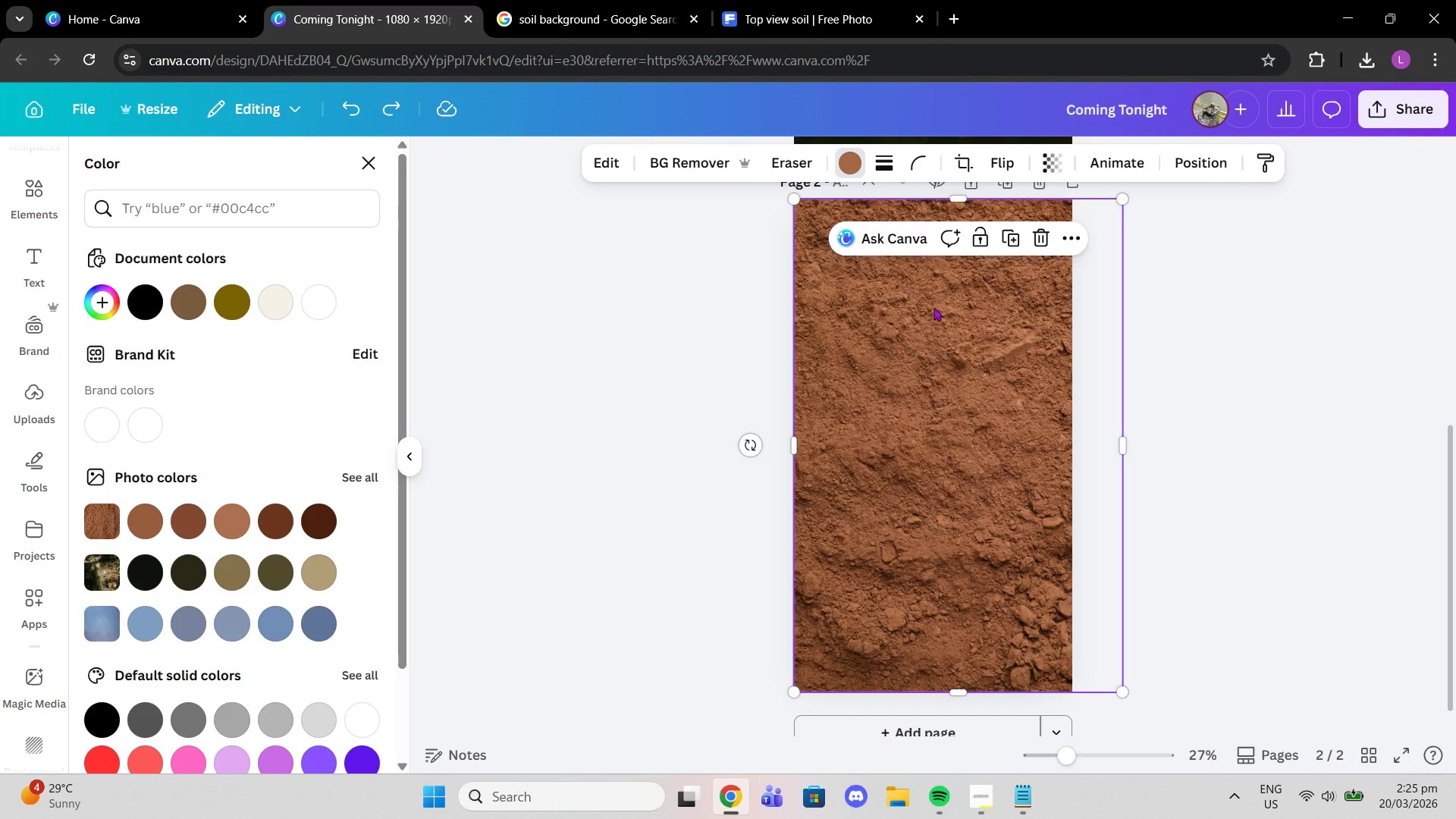 
left_click_drag(start_coordinate=[966, 344], to_coordinate=[947, 340])
 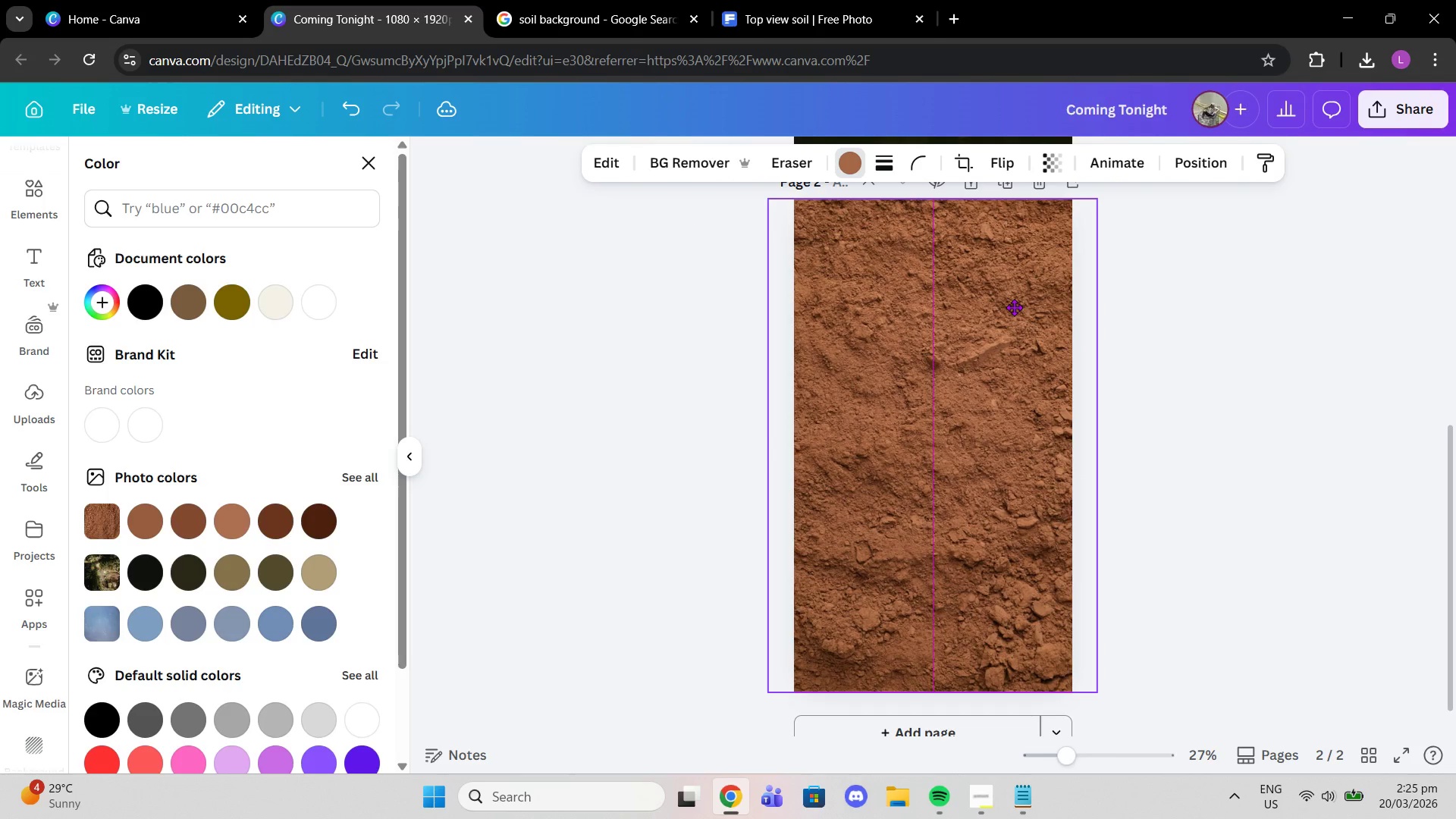 
left_click([1055, 162])
 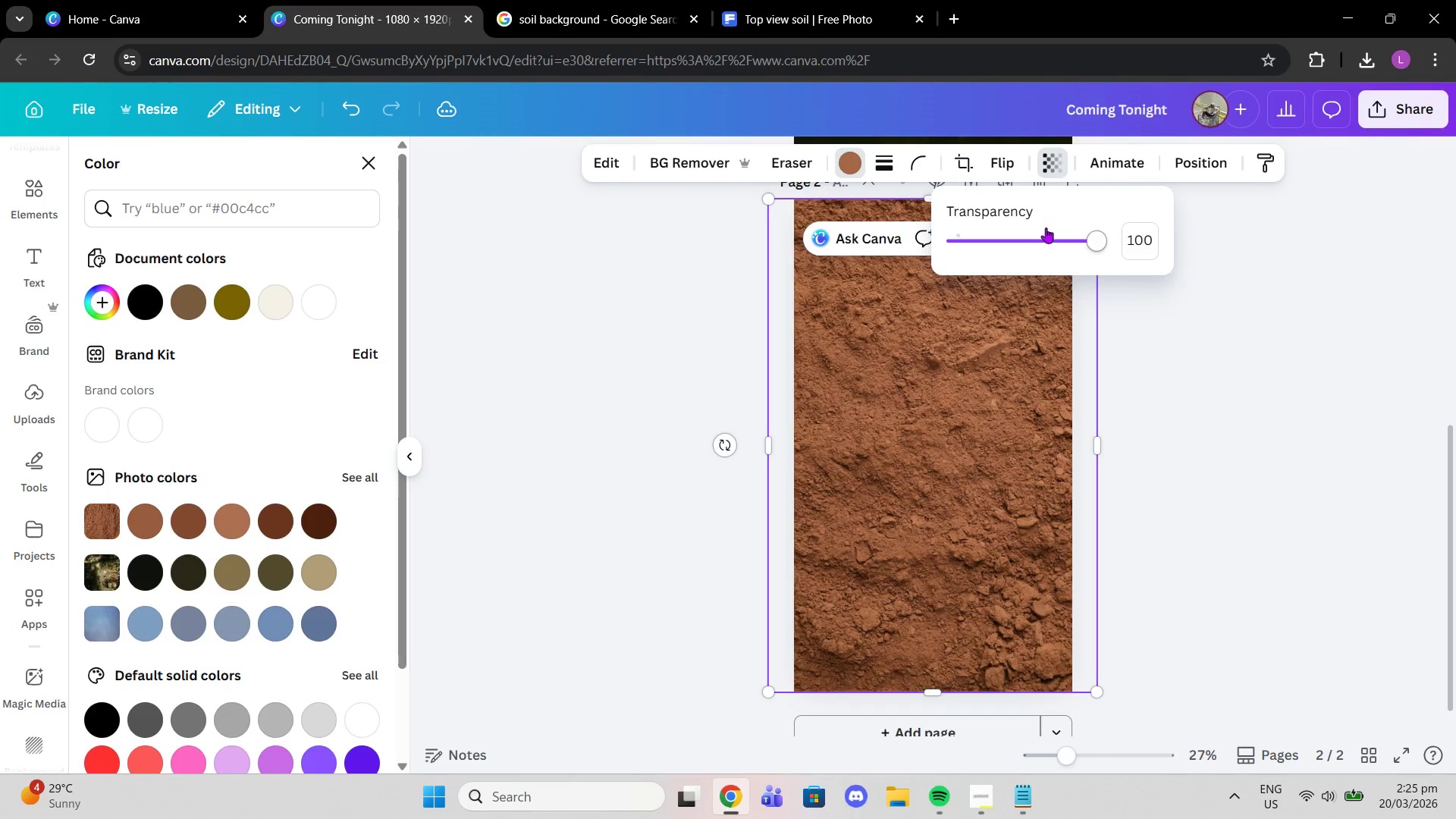 
left_click_drag(start_coordinate=[1067, 234], to_coordinate=[1044, 246])
 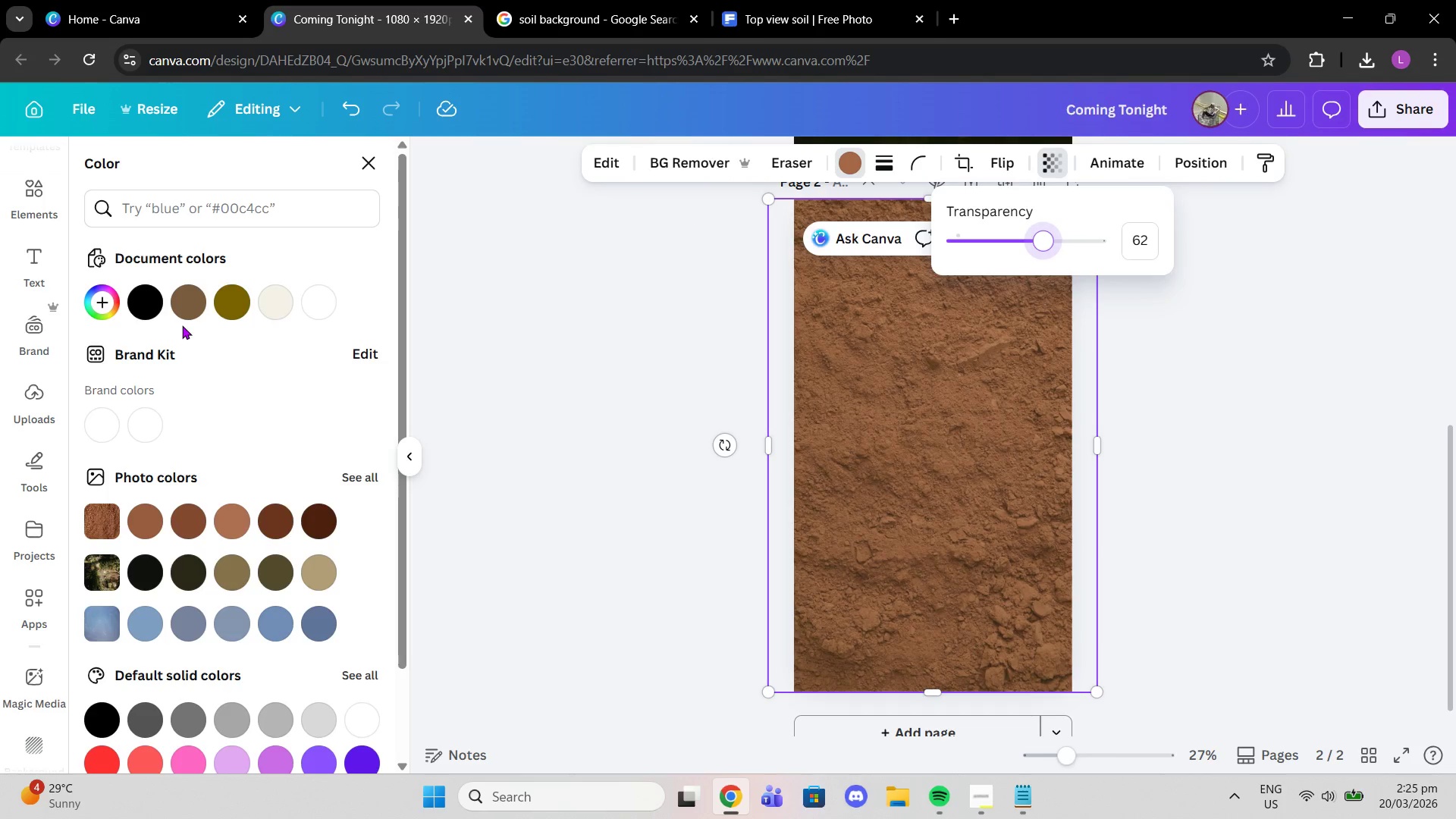 
left_click([184, 308])
 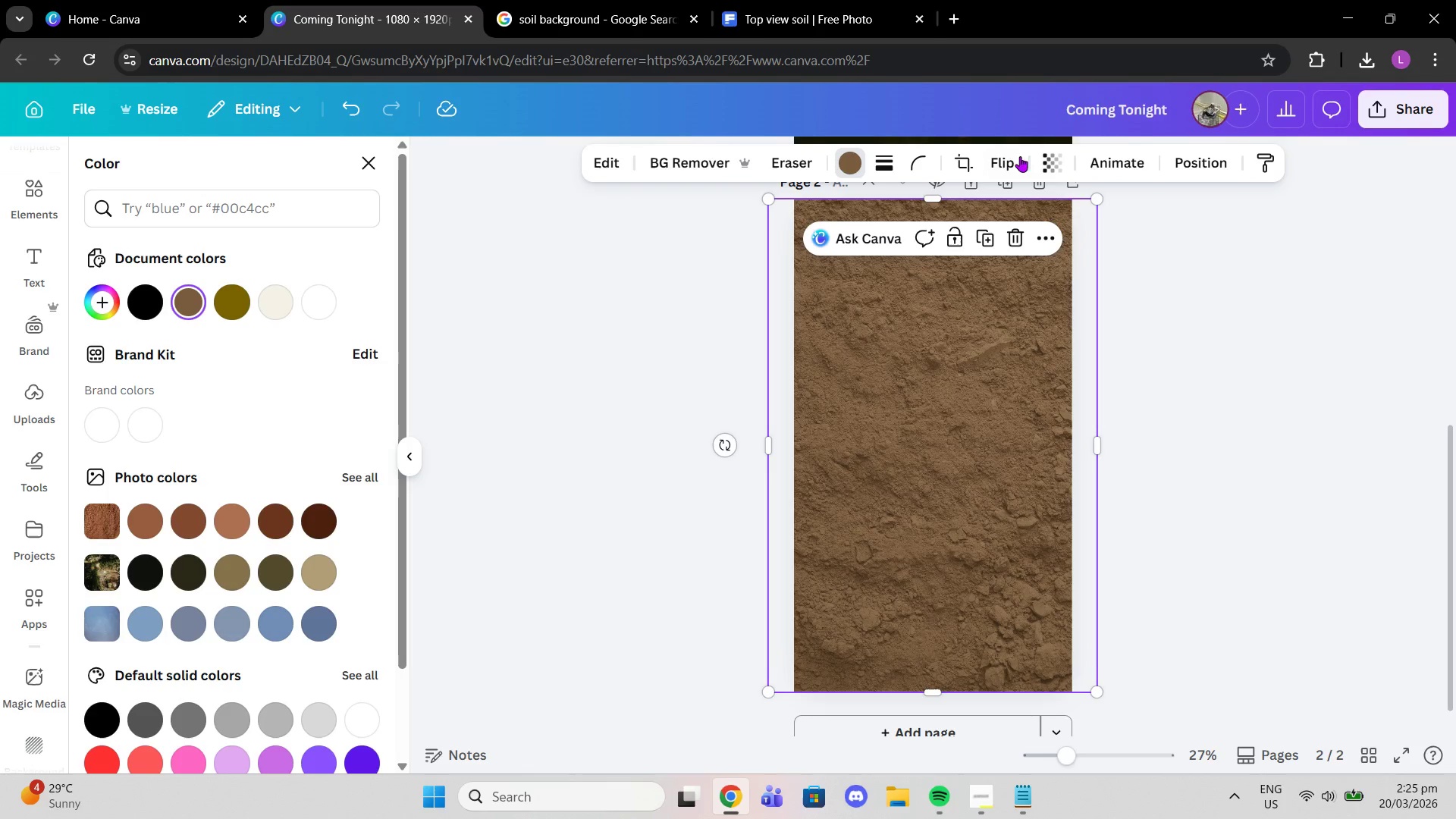 
left_click([1046, 157])
 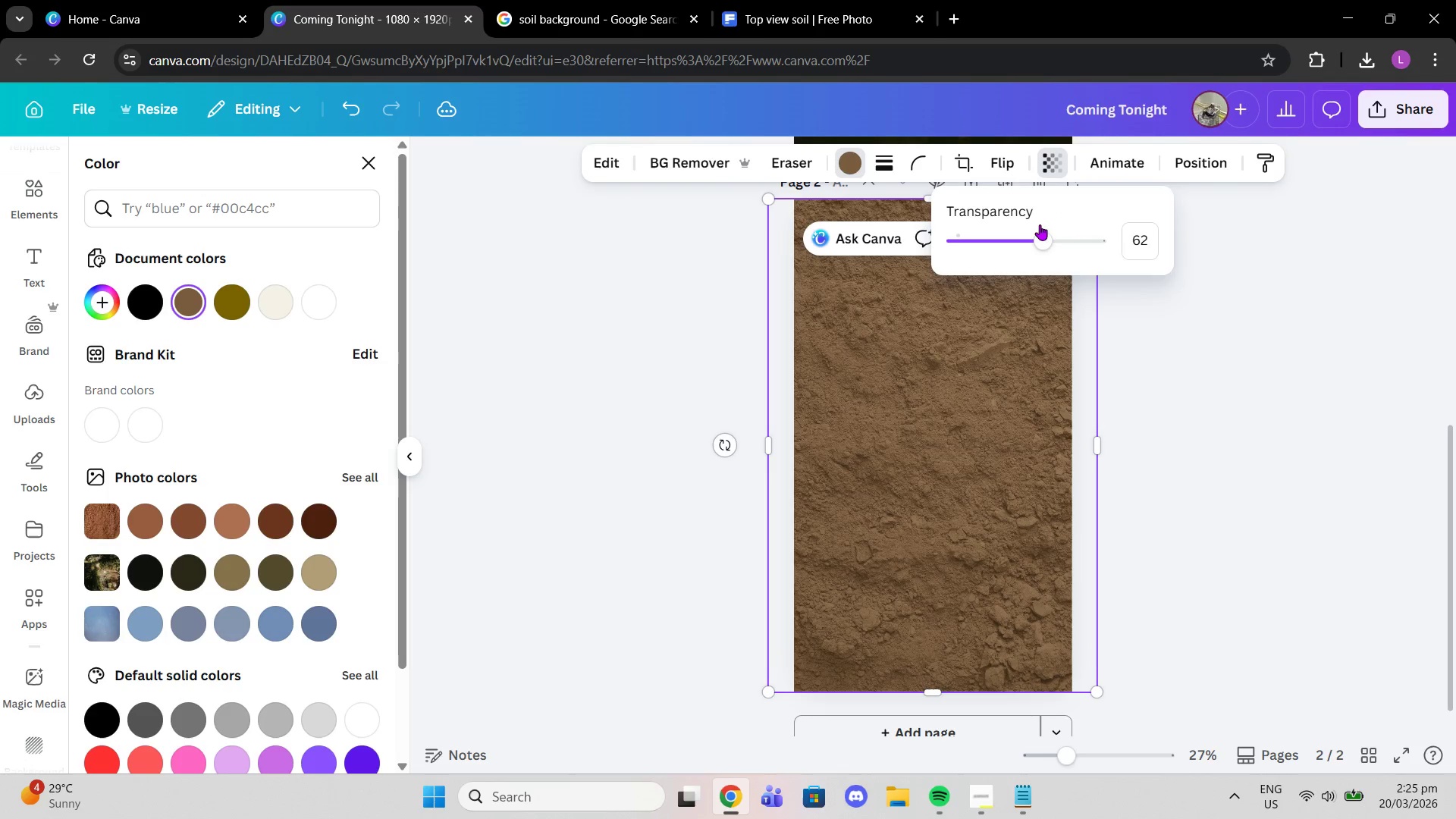 
left_click_drag(start_coordinate=[1038, 237], to_coordinate=[1050, 237])
 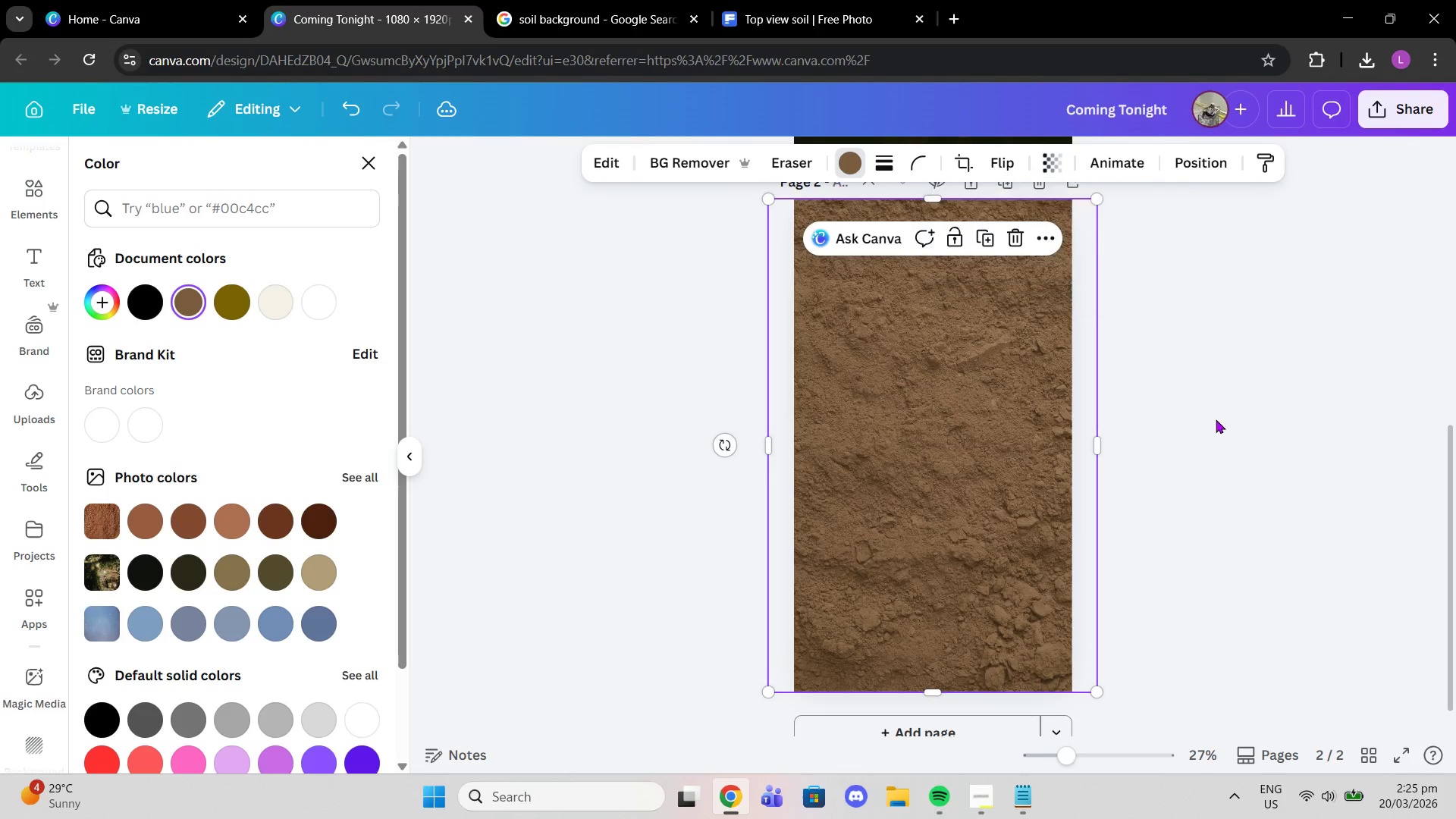 
double_click([1216, 419])
 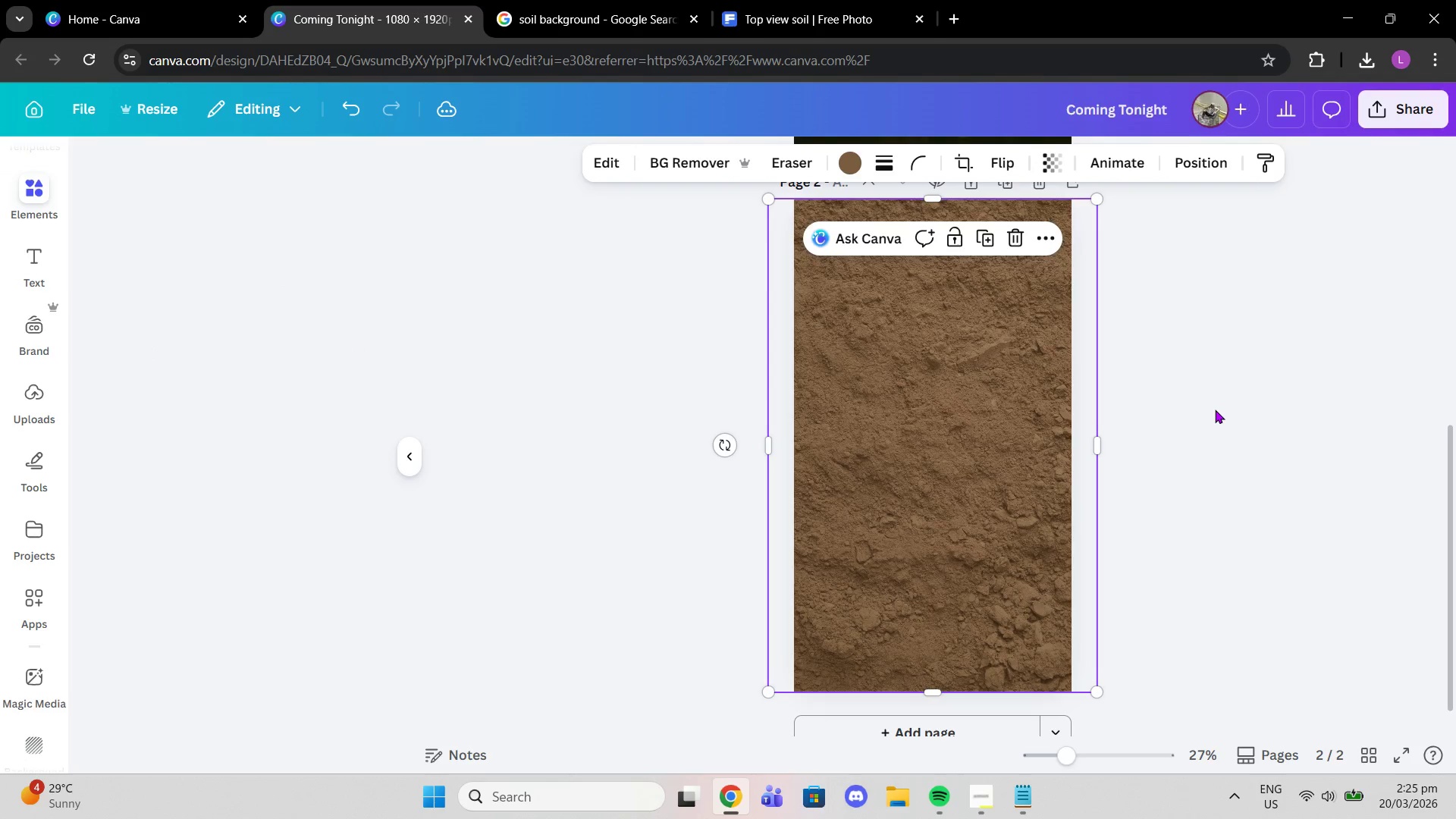 
left_click([1215, 407])
 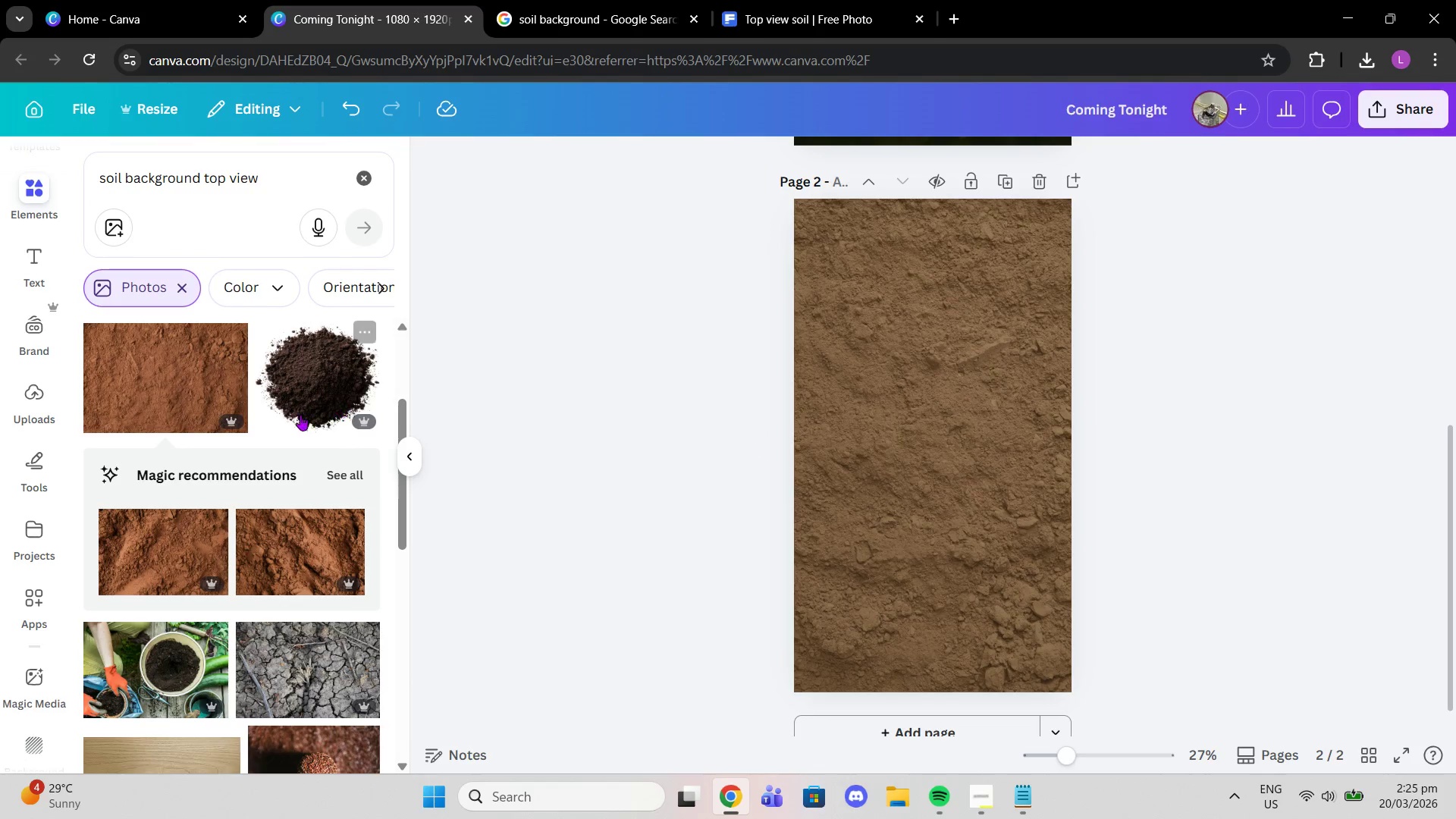 
scroll: coordinate [344, 578], scroll_direction: down, amount: 8.0
 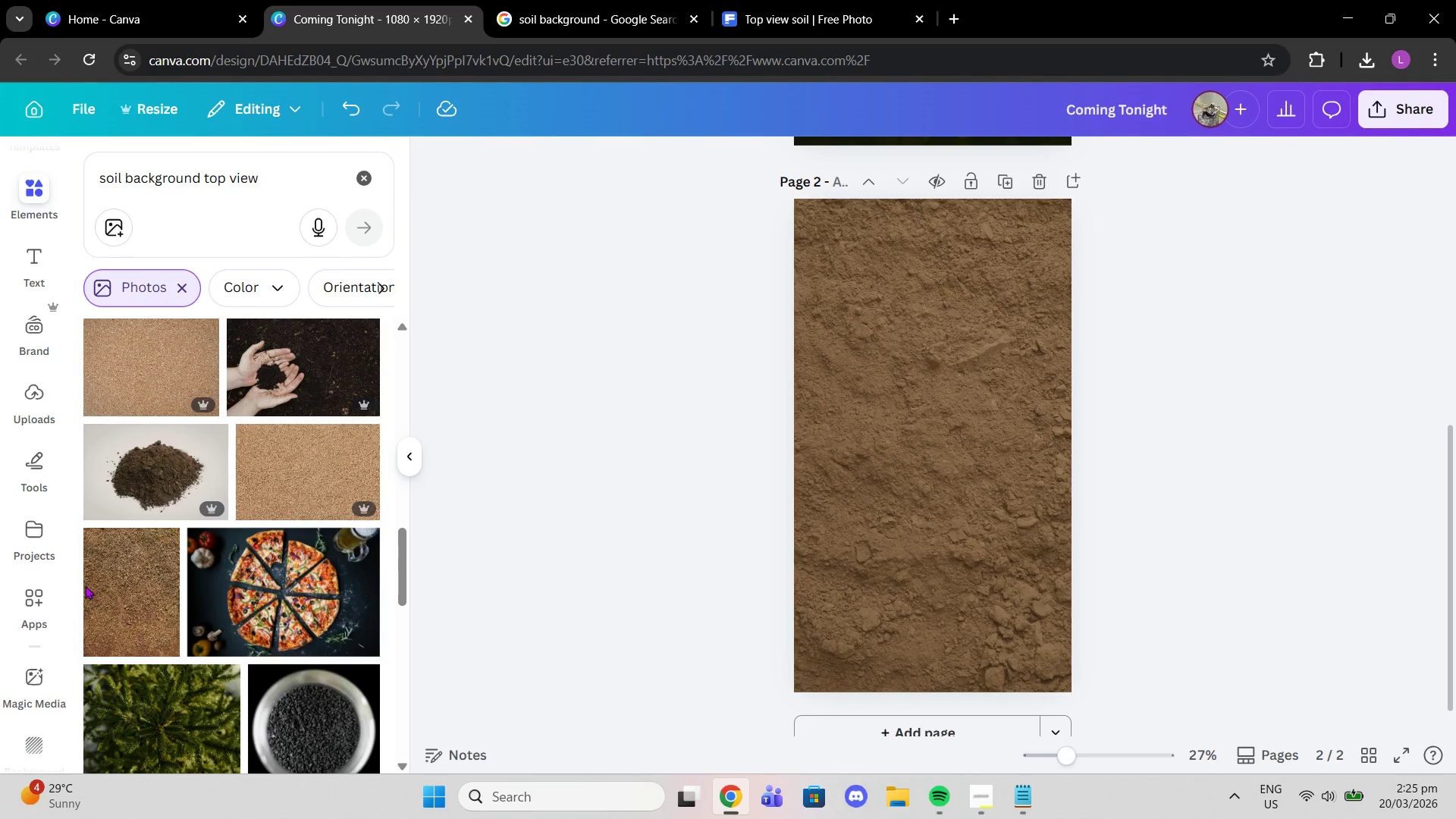 
left_click([99, 583])
 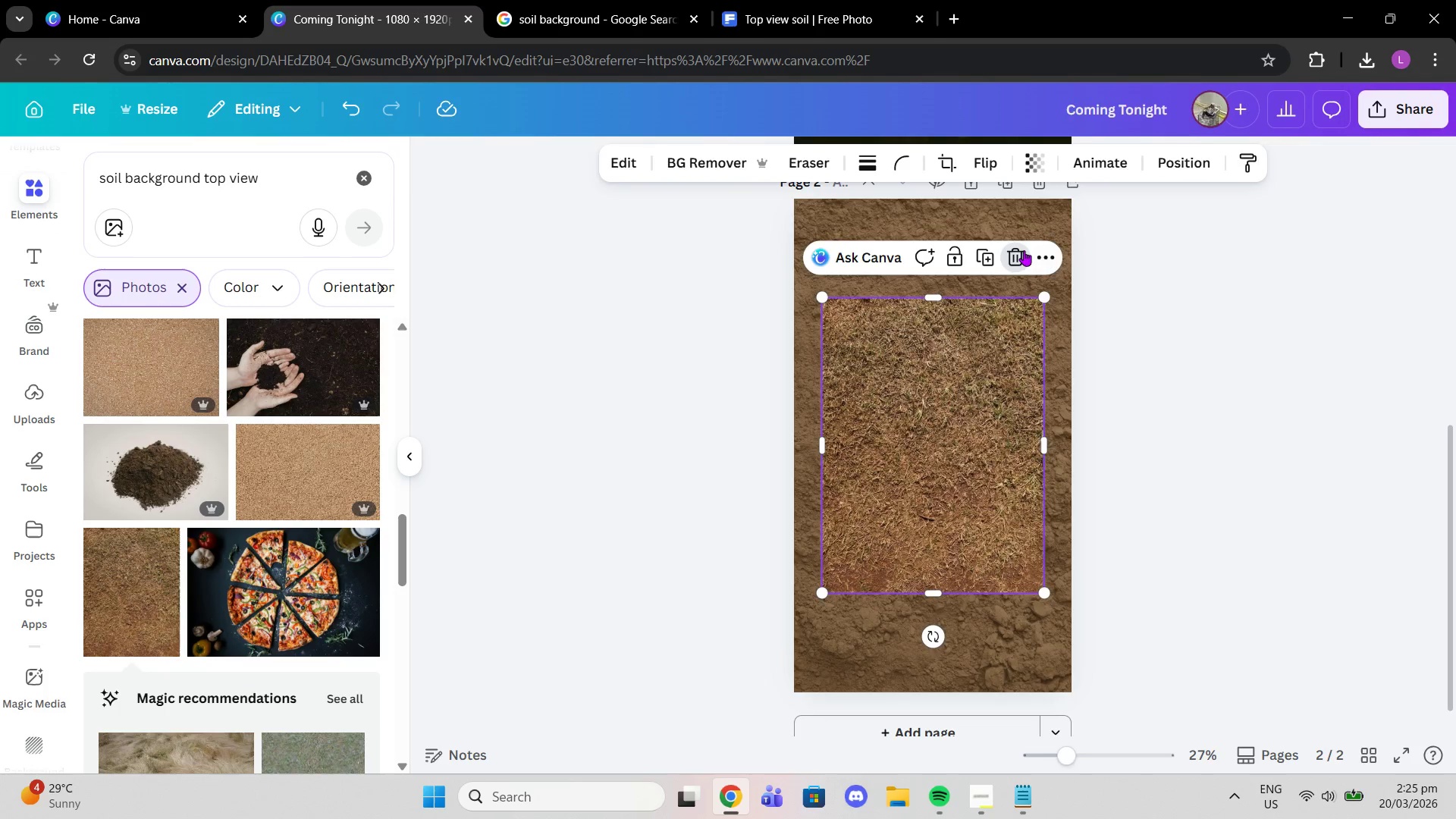 
scroll: coordinate [222, 597], scroll_direction: down, amount: 6.0
 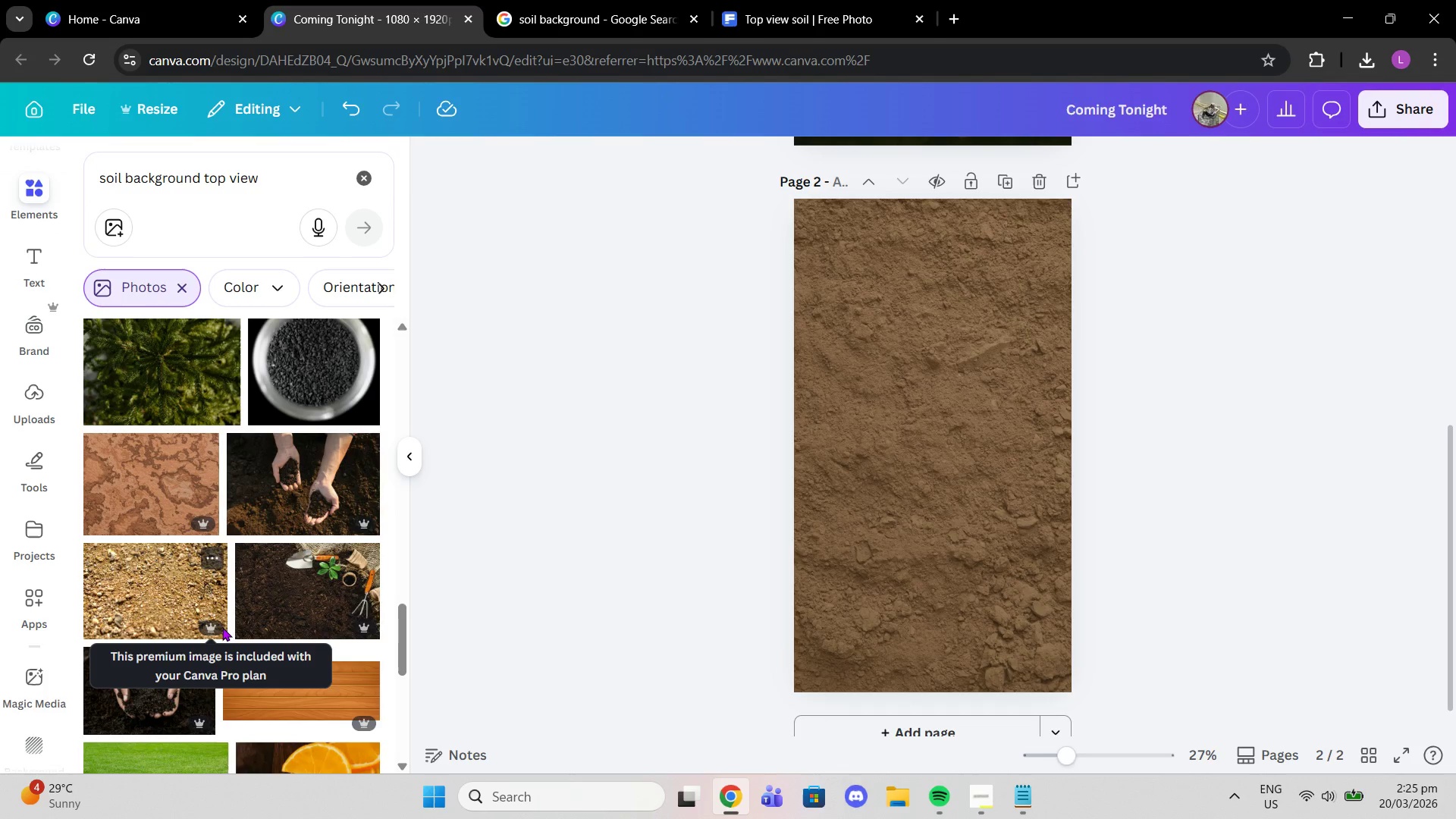 
scroll: coordinate [654, 564], scroll_direction: up, amount: 11.0
 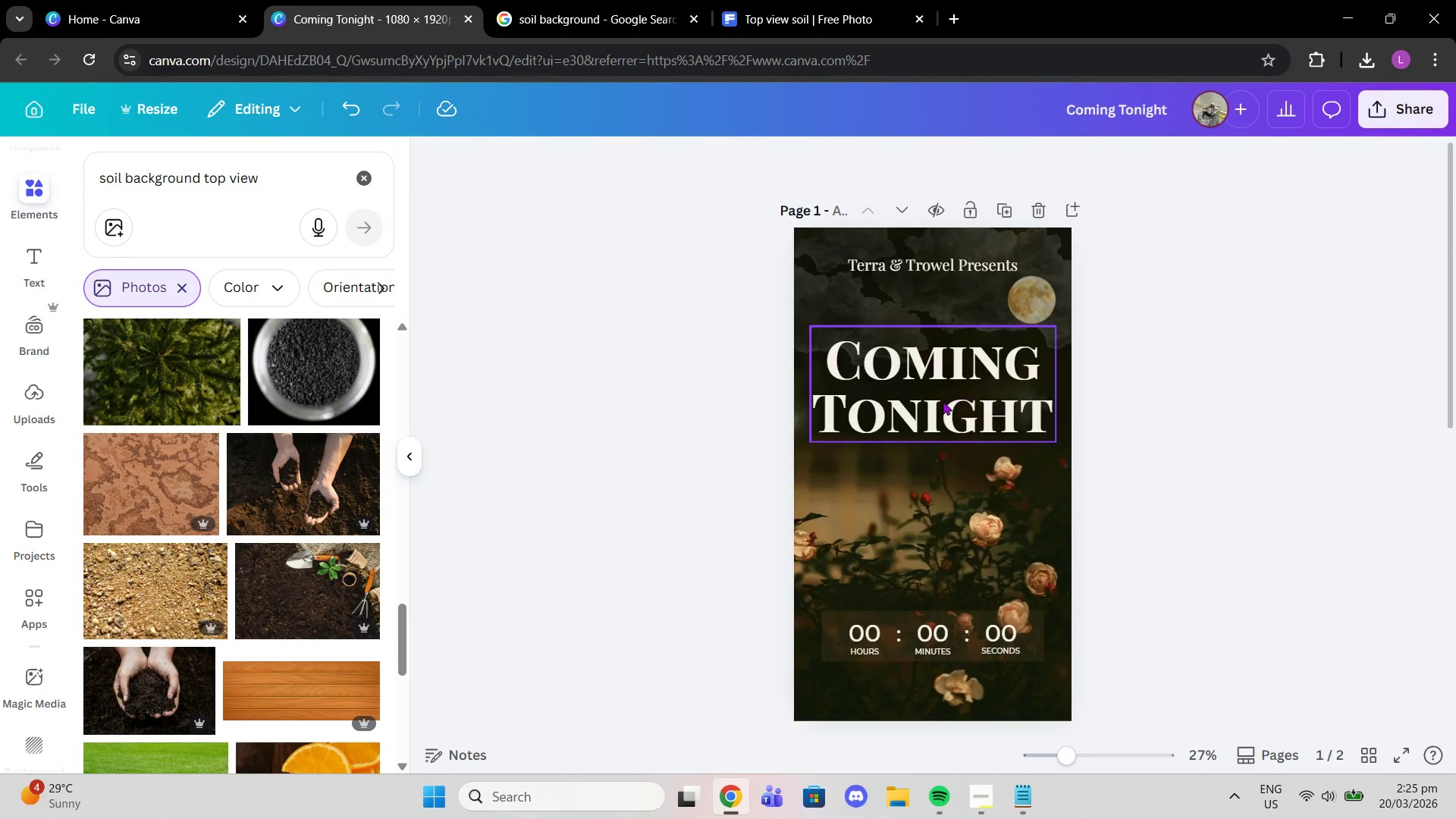 
left_click([941, 401])
 